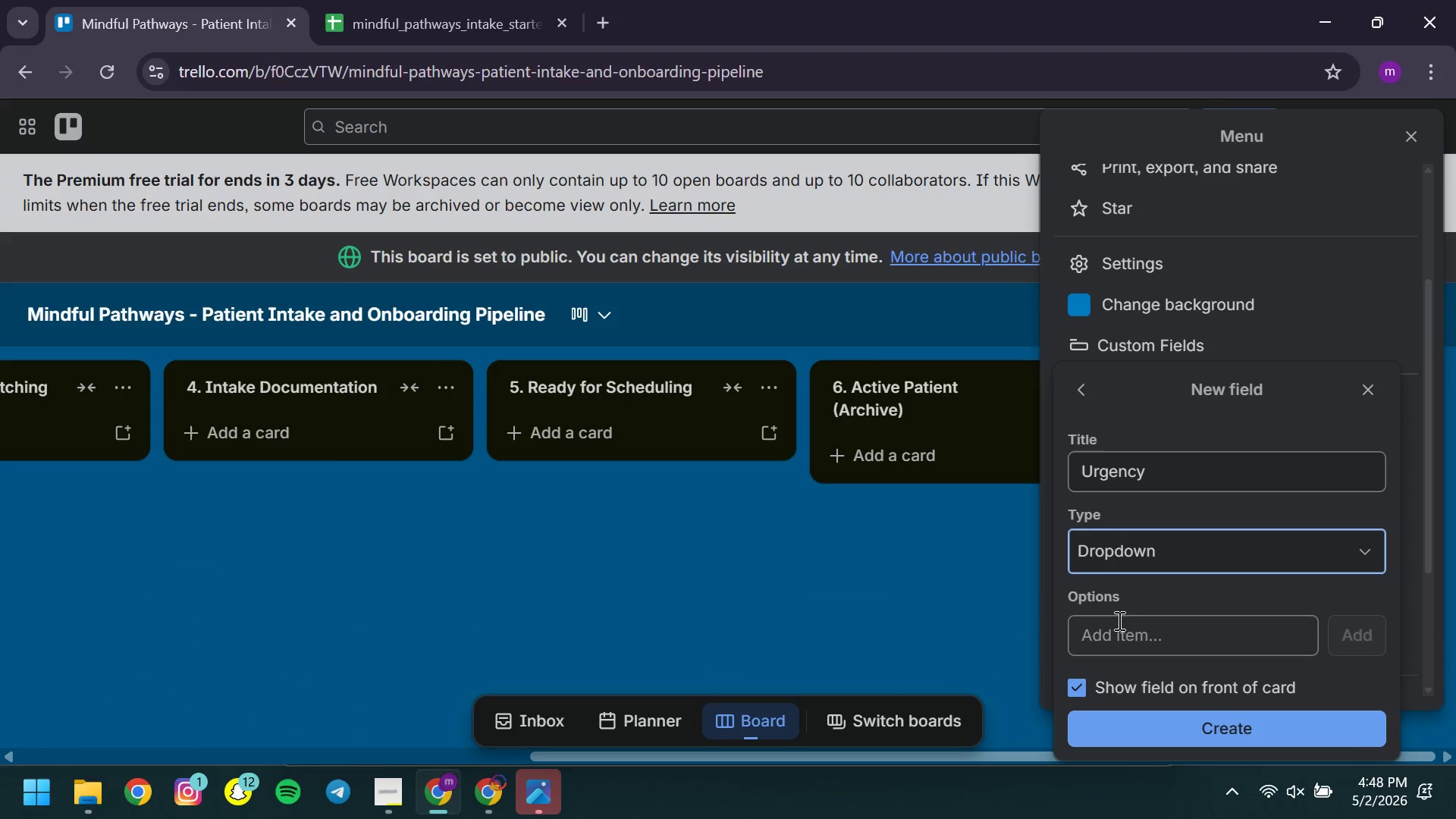 
left_click([1118, 620])
 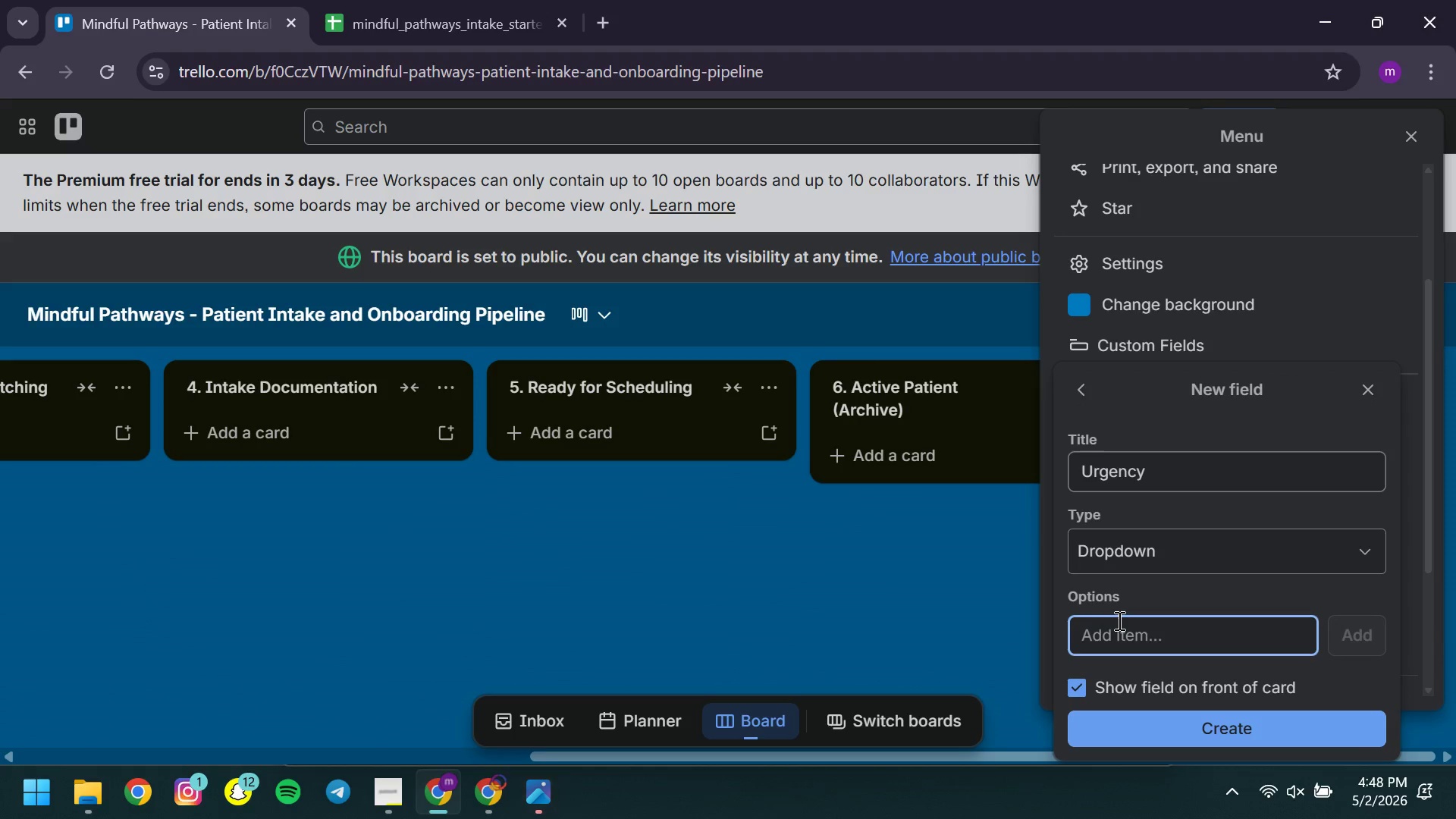 
type(Low)
 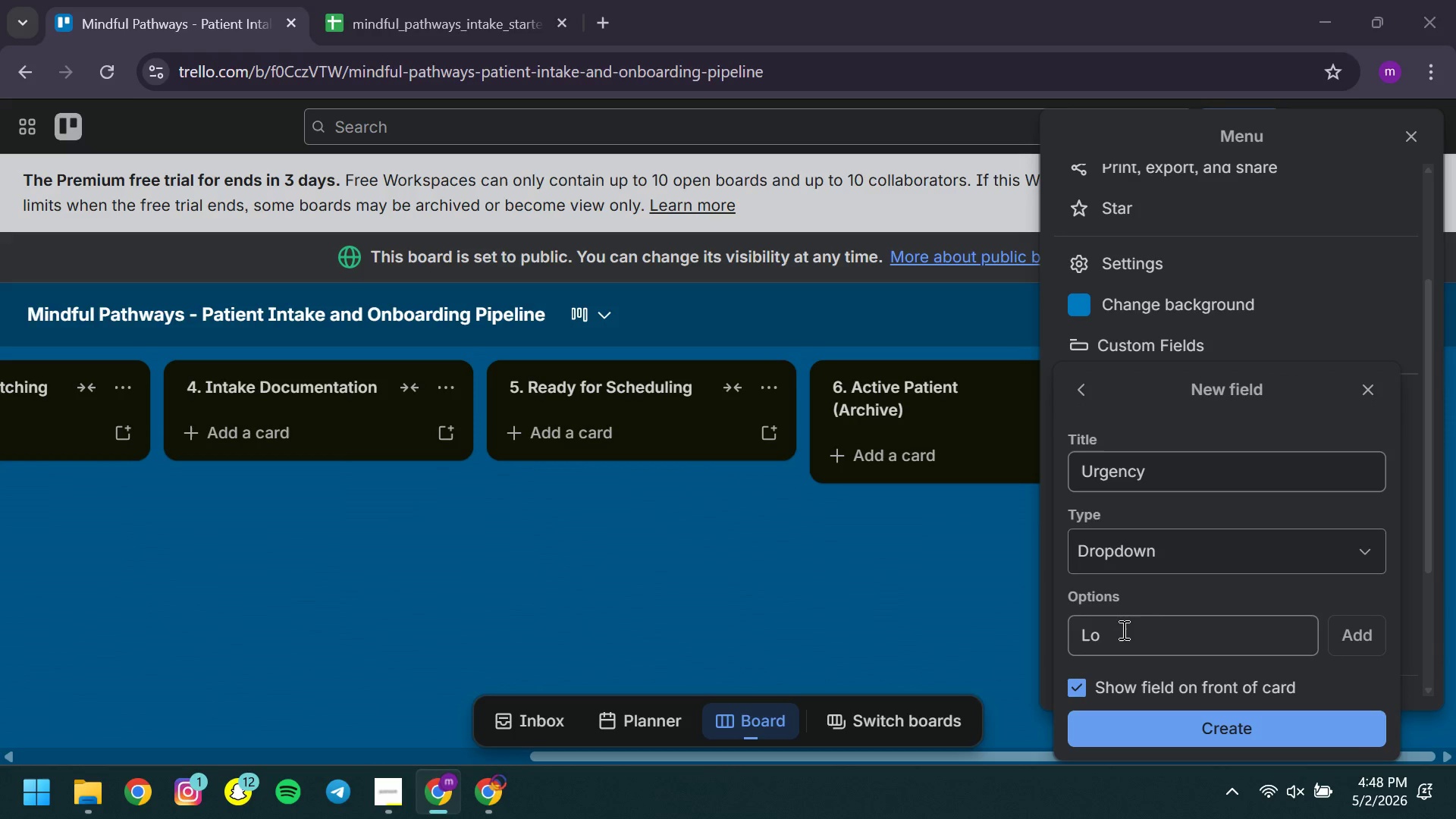 
left_click([1122, 629])
 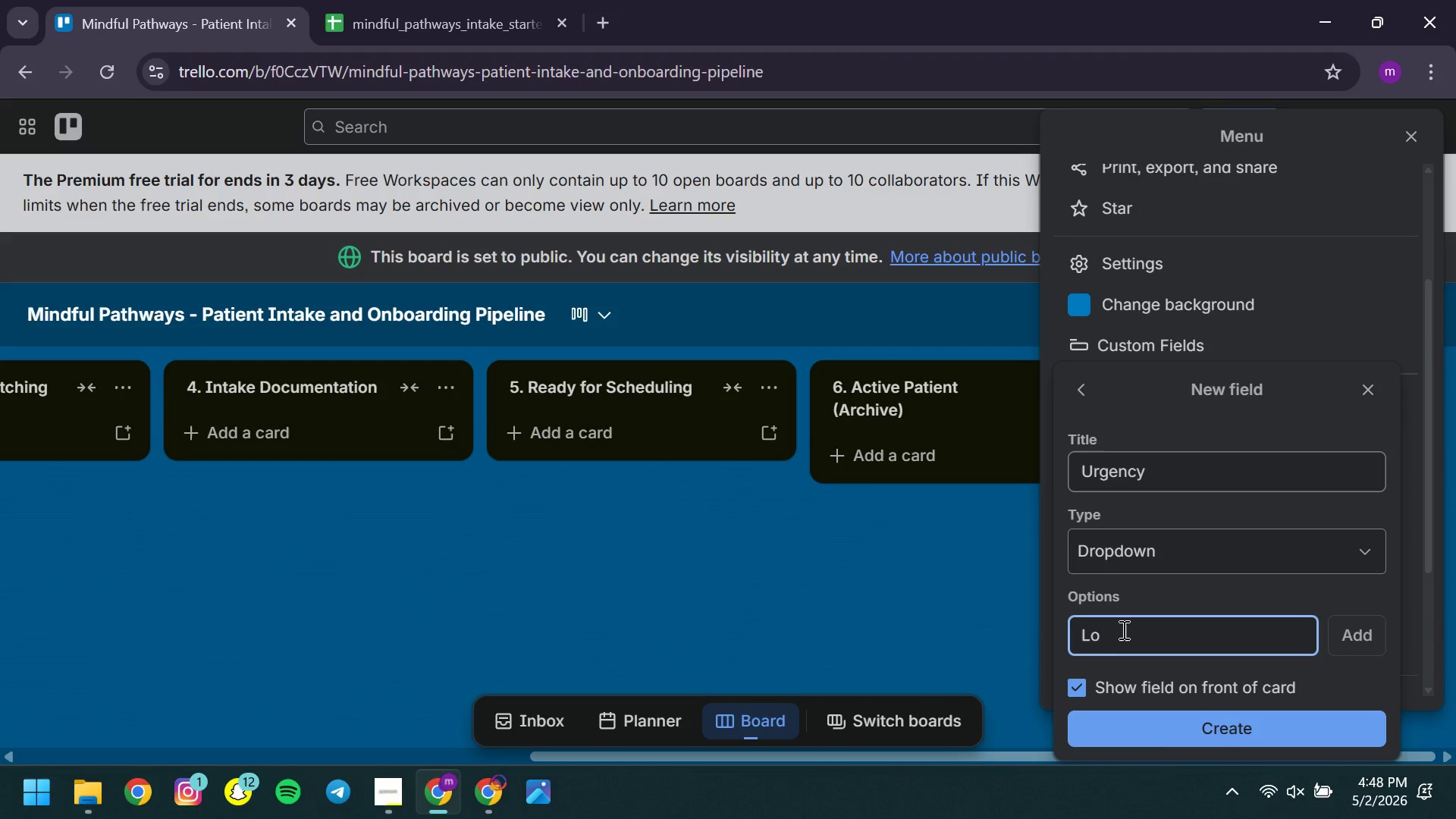 
key(W)
 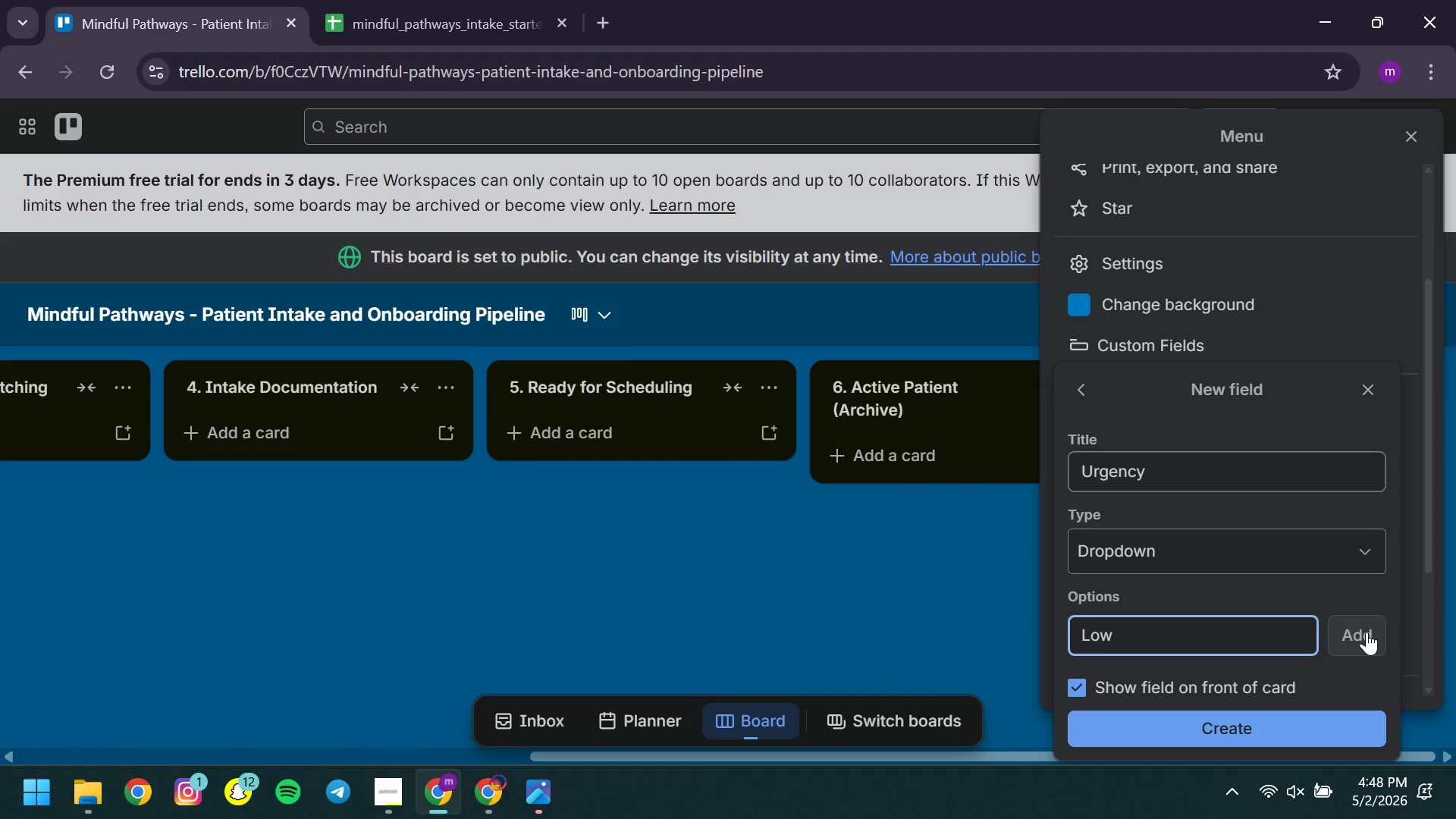 
left_click([1366, 632])
 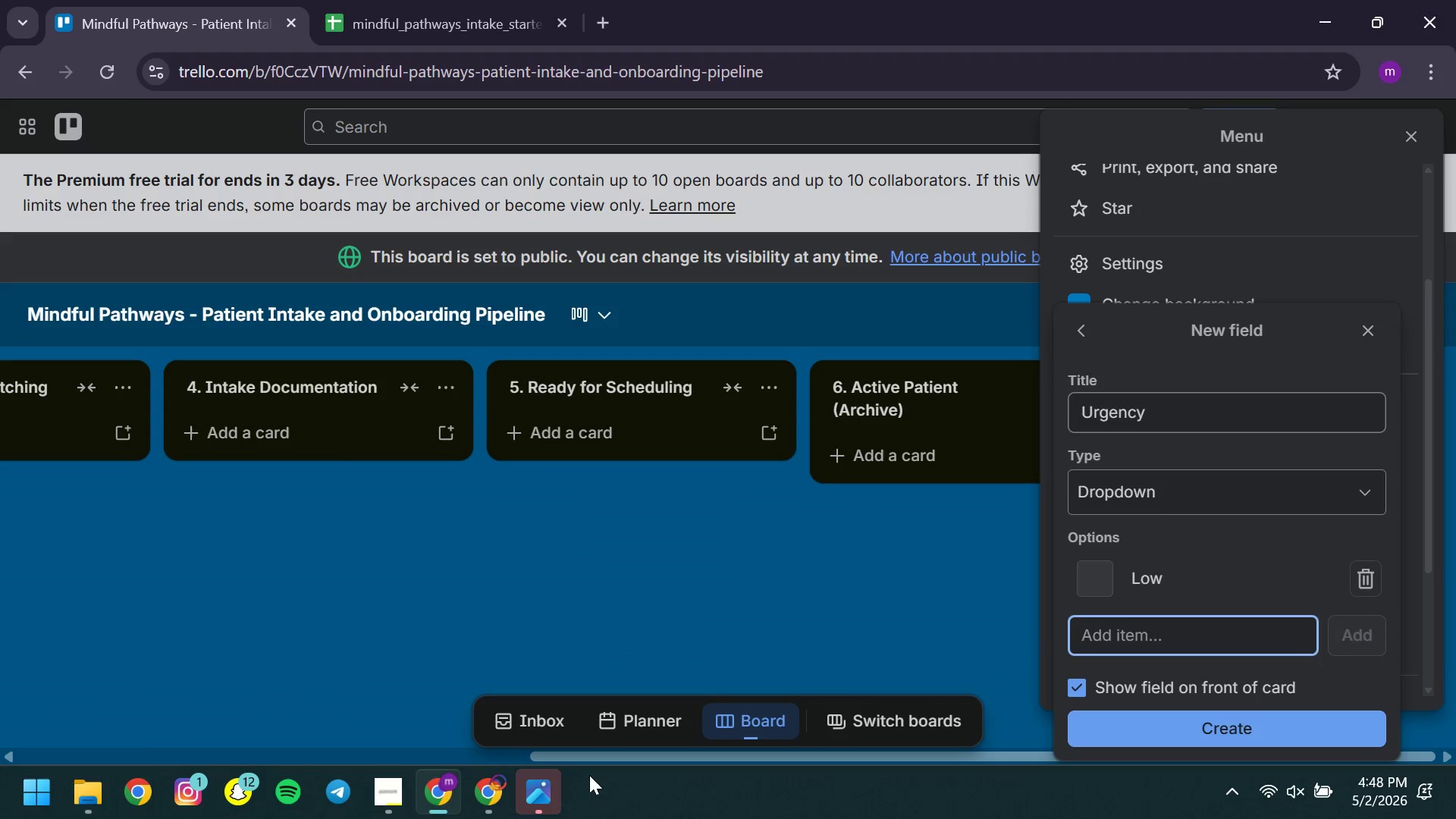 
mouse_move([541, 783])
 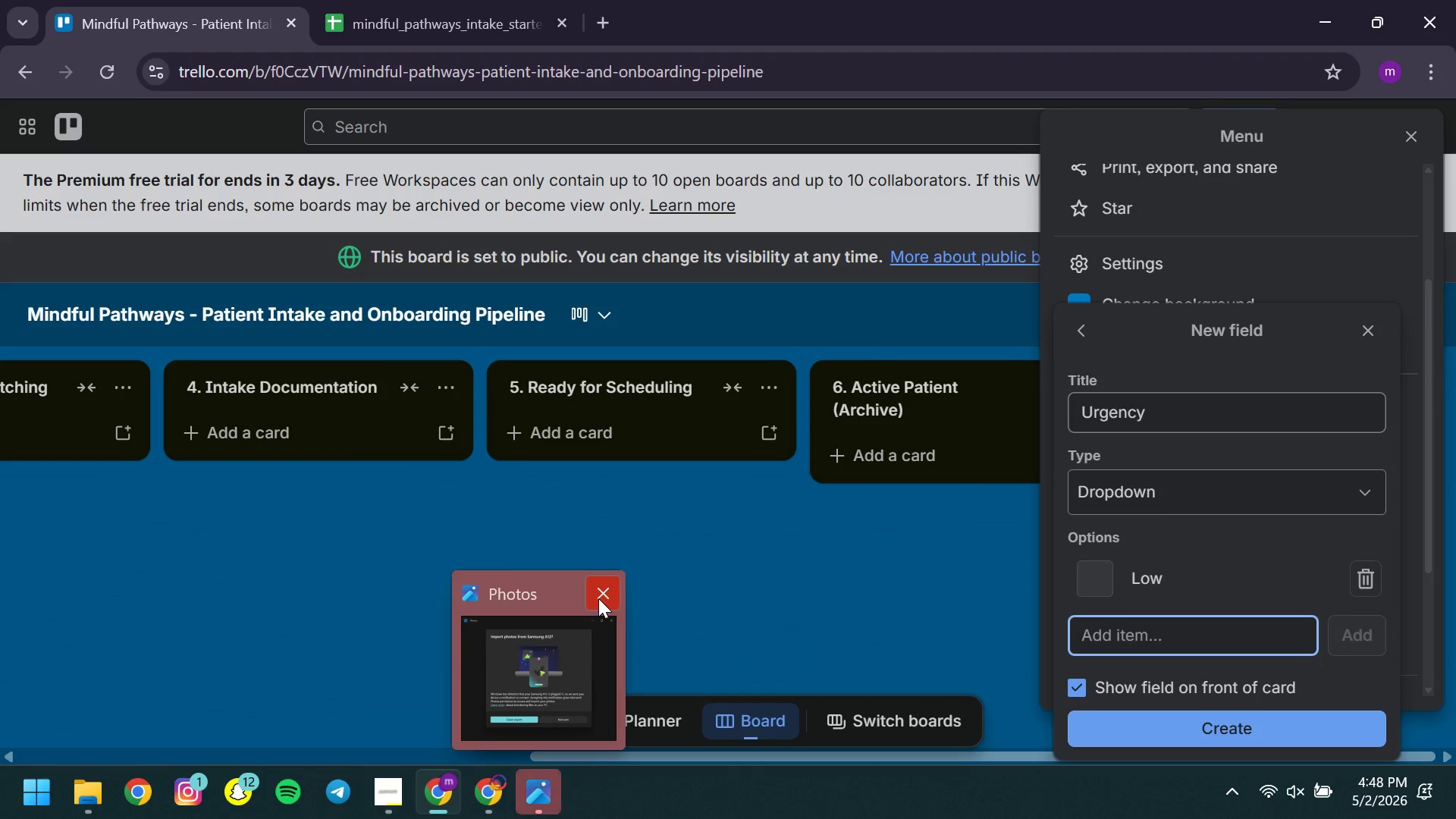 
left_click([598, 598])
 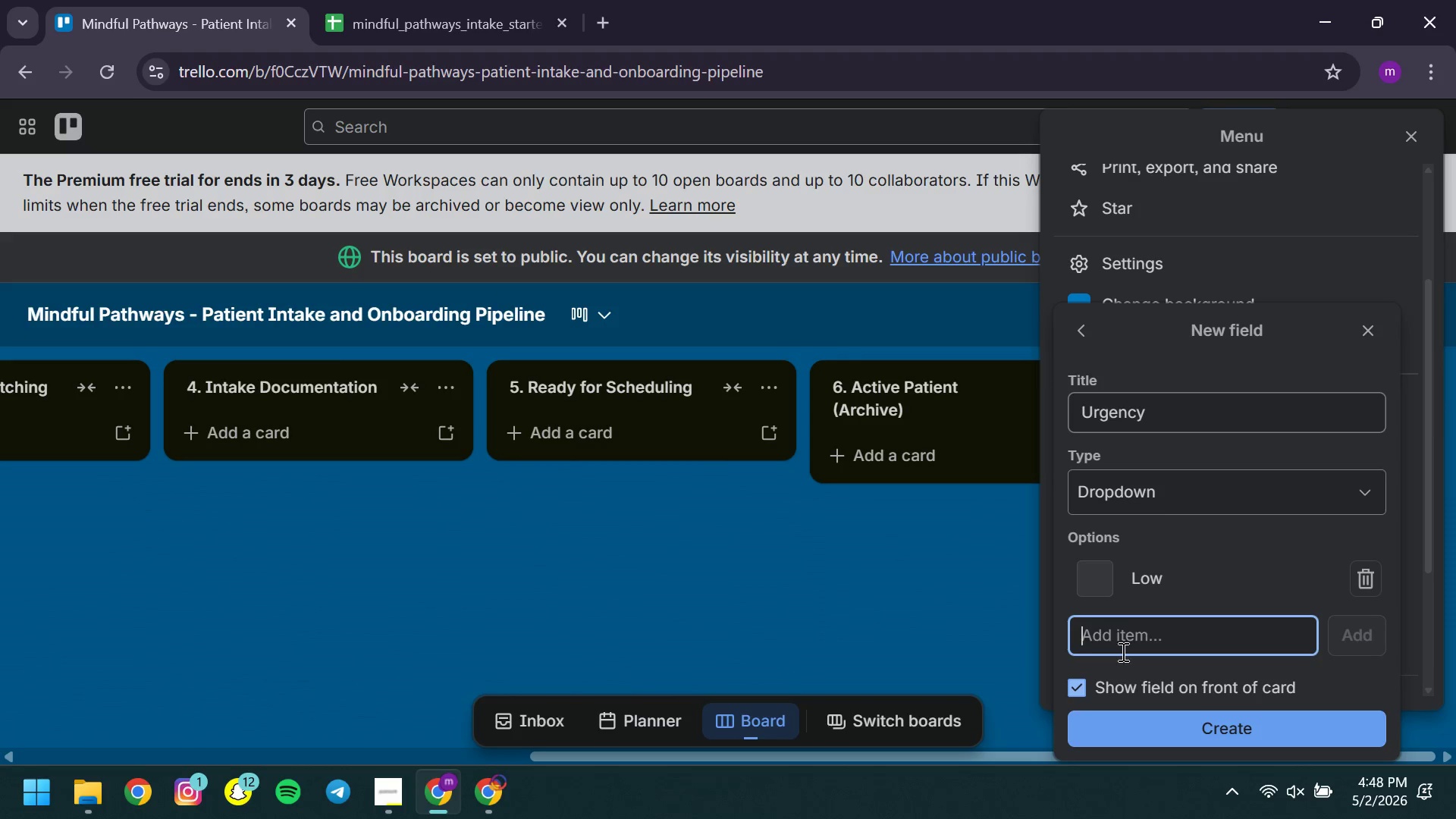 
left_click([1122, 641])
 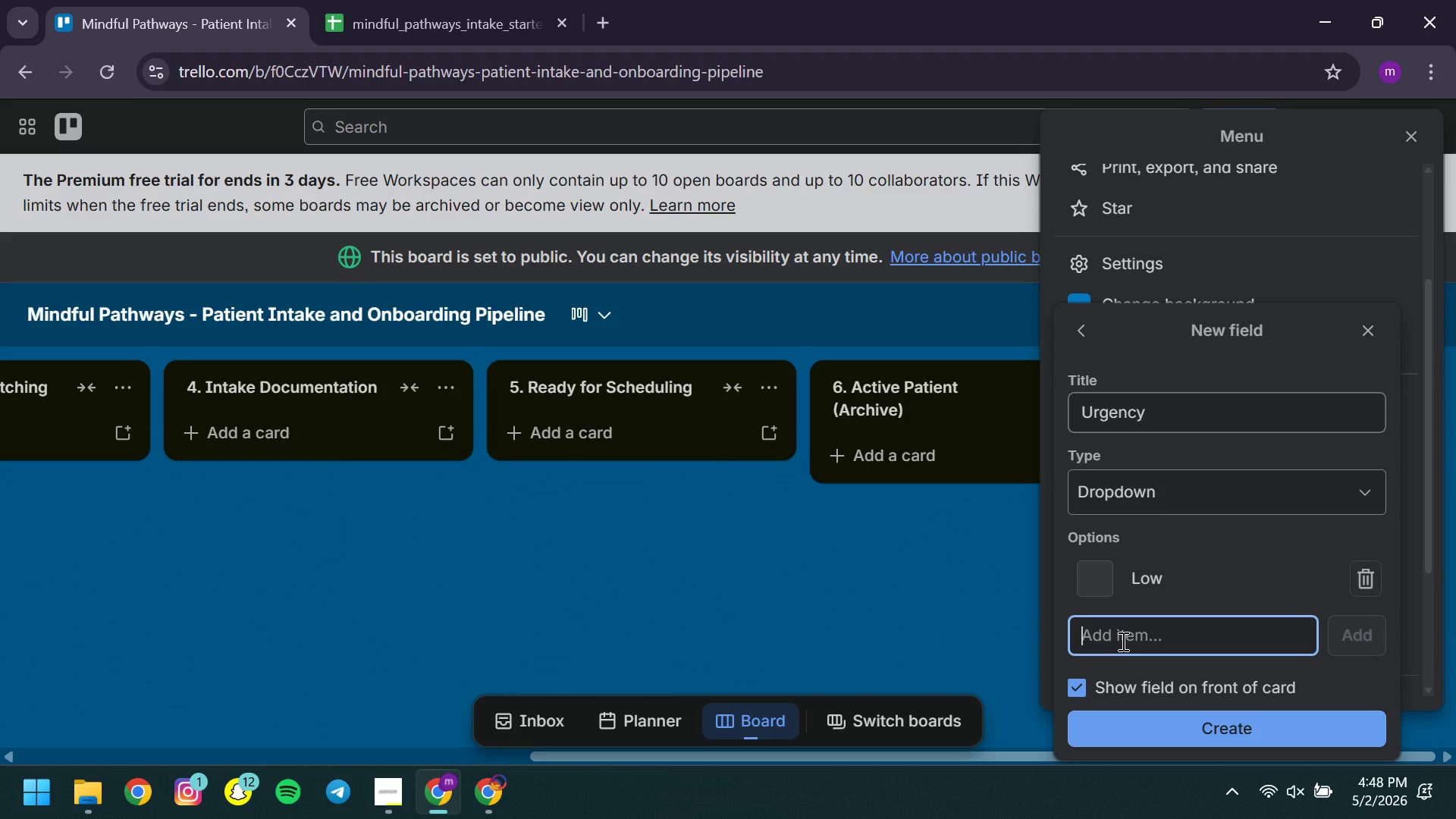 
type(Standard )
 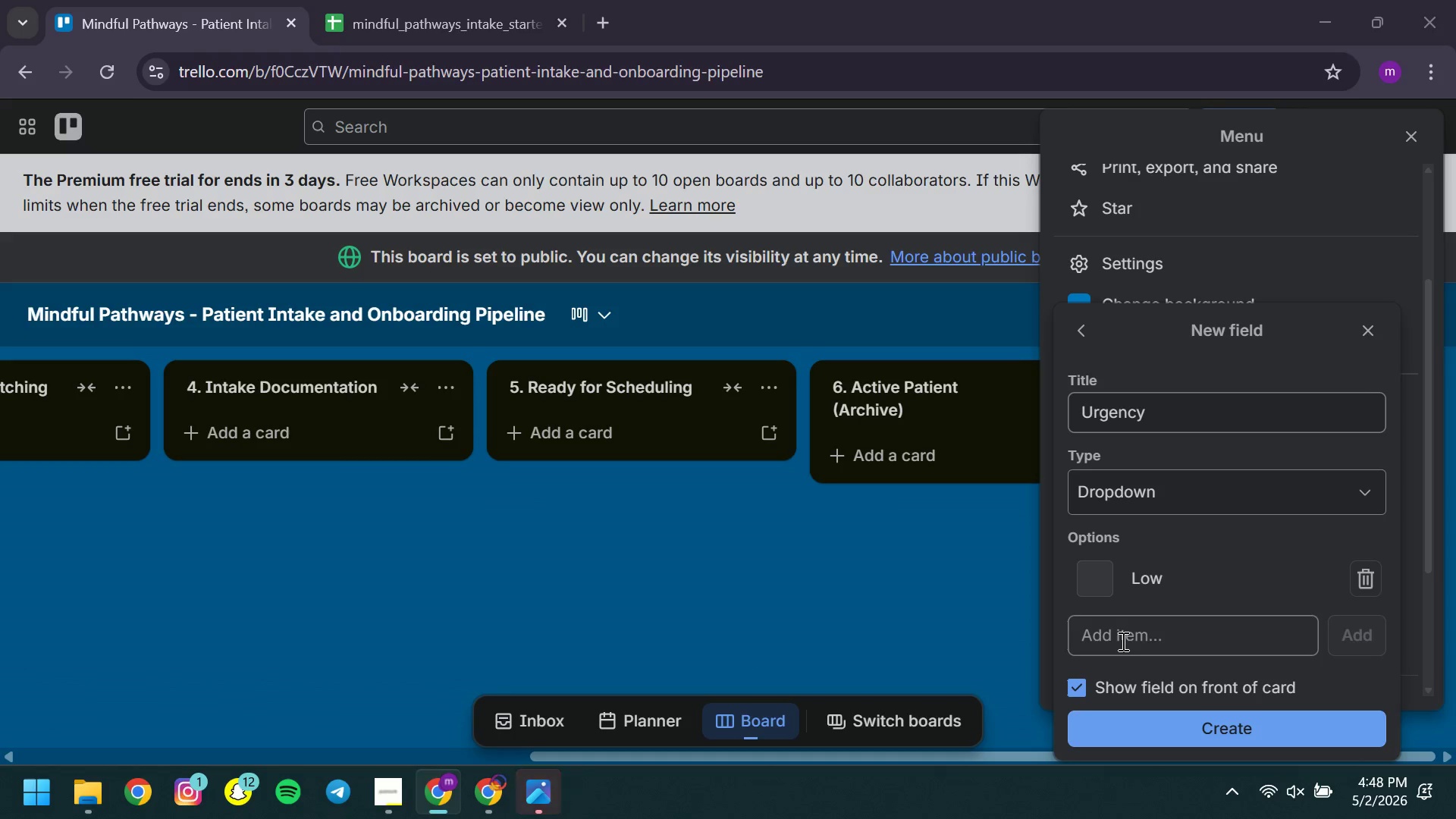 
left_click([1122, 641])
 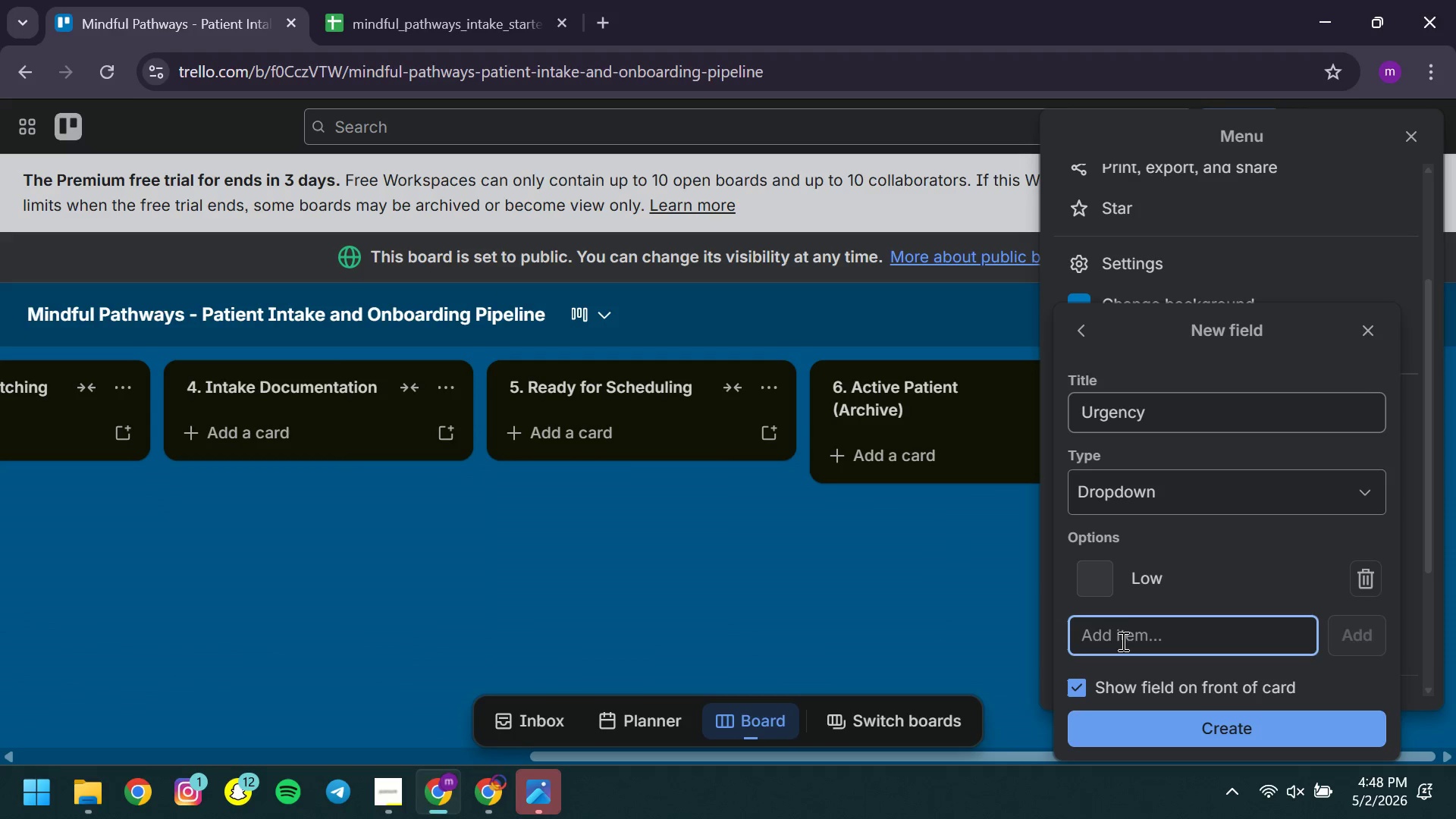 
type(Standard )
 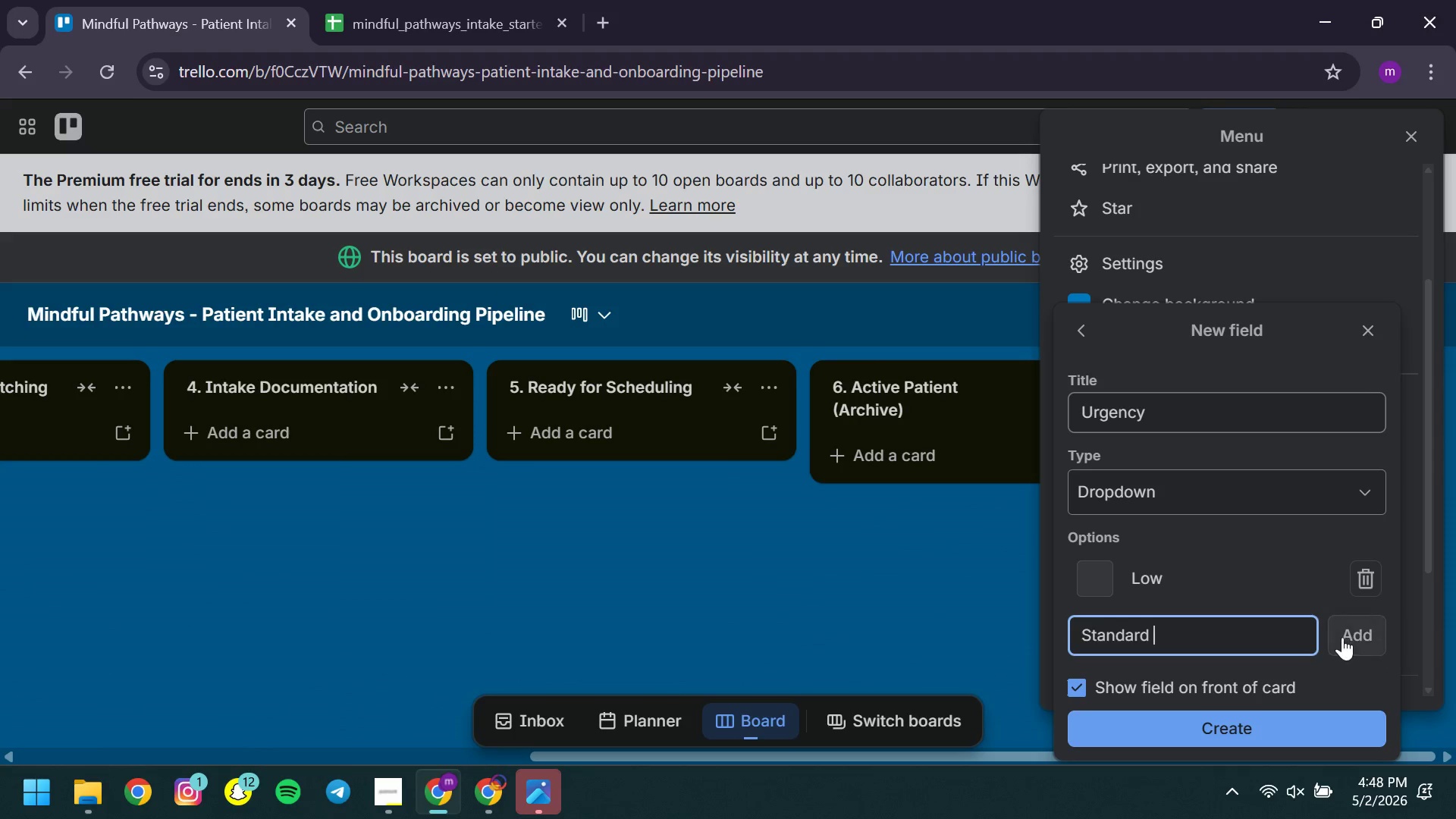 
left_click([1342, 636])
 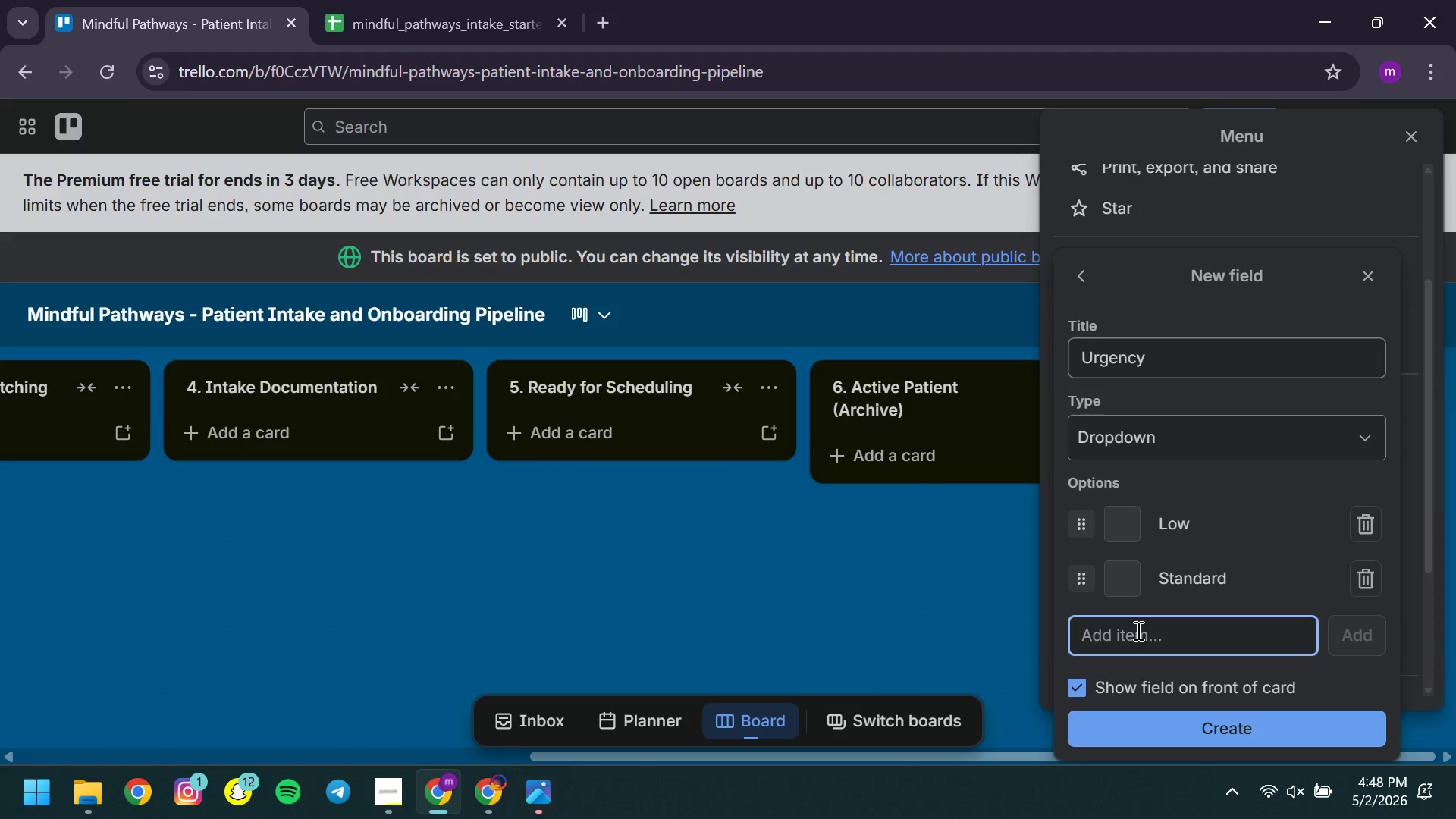 
type(Urgent )
 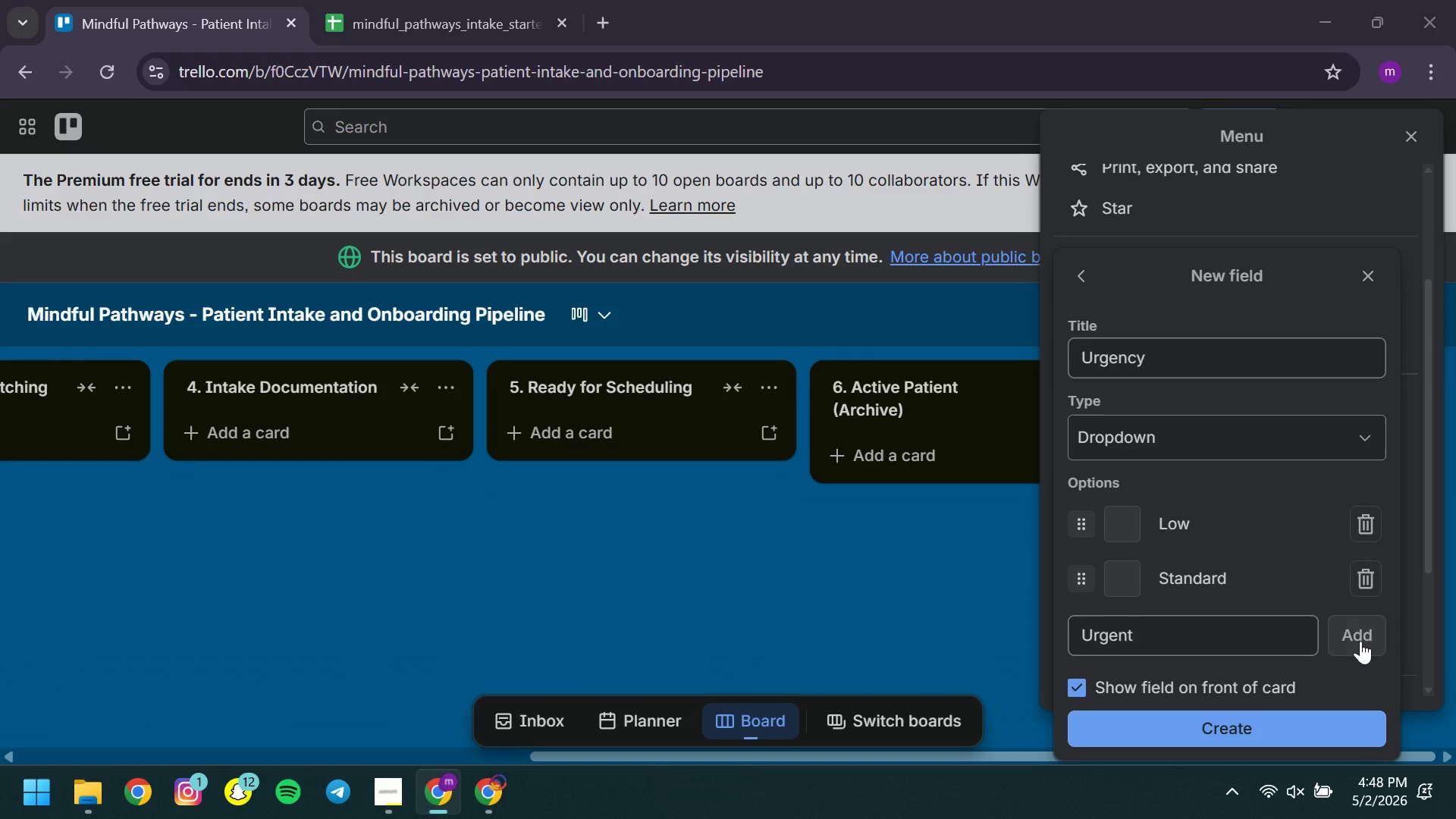 
left_click([1360, 639])
 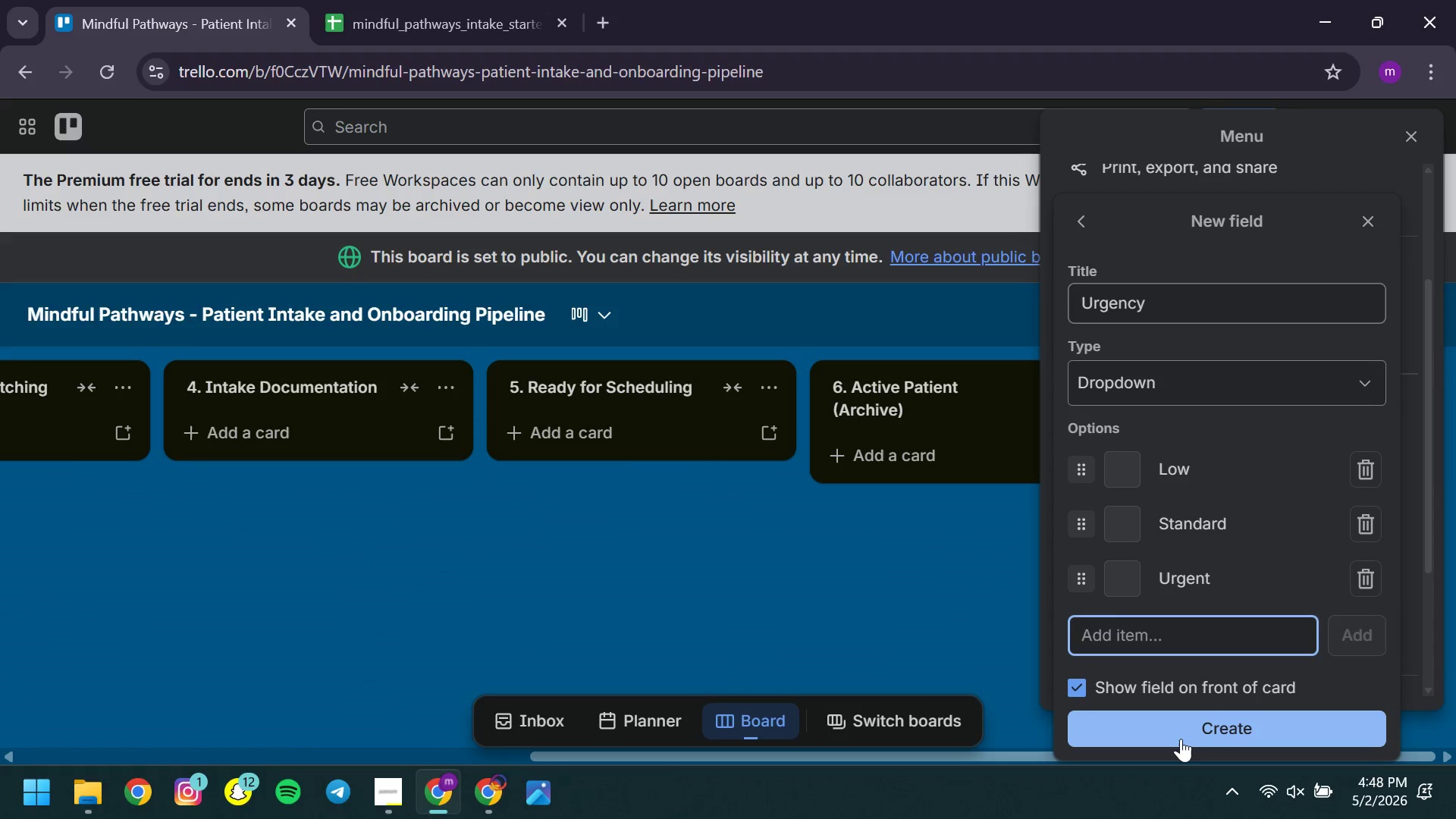 
left_click([1181, 739])
 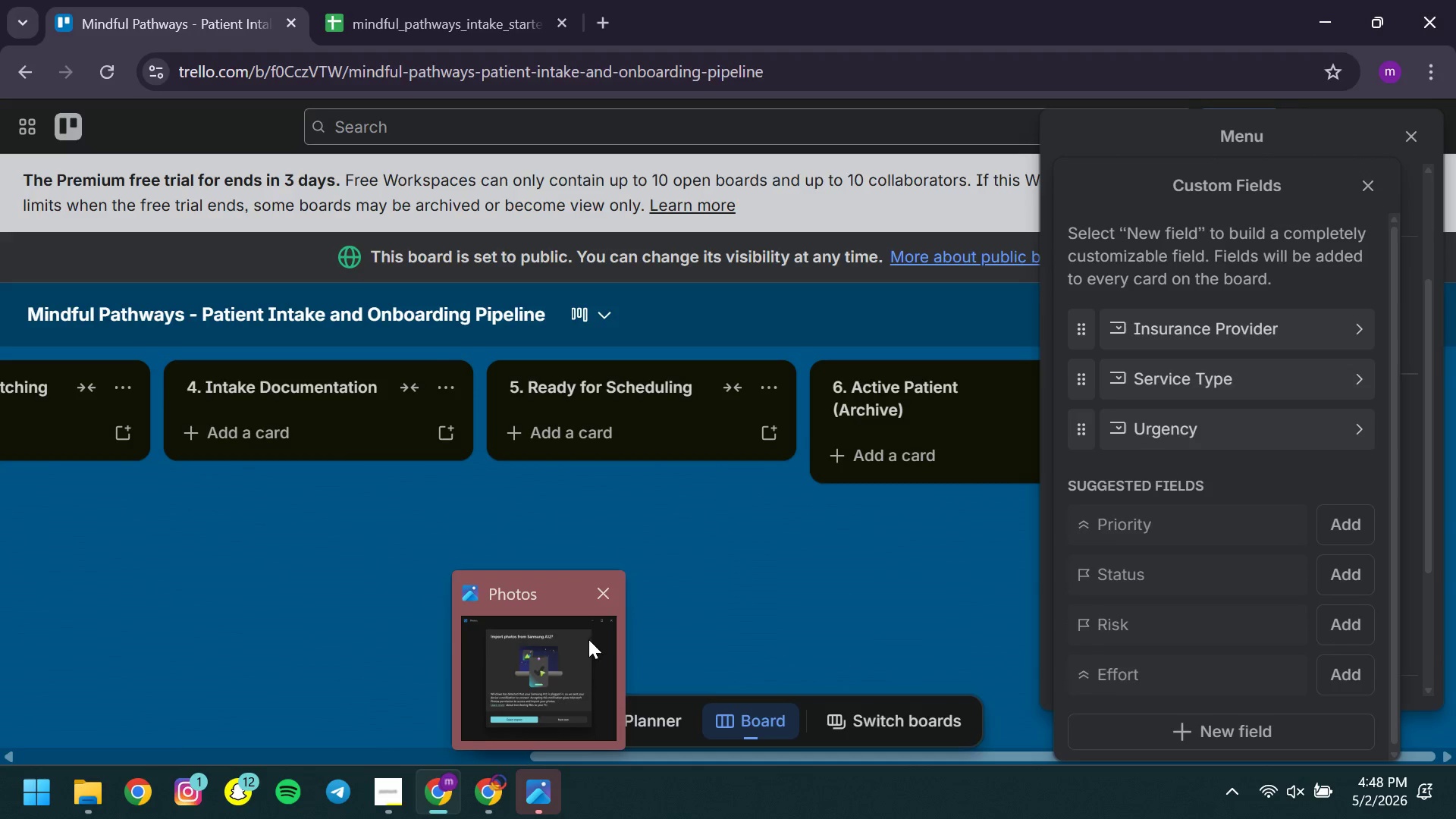 
left_click([601, 589])
 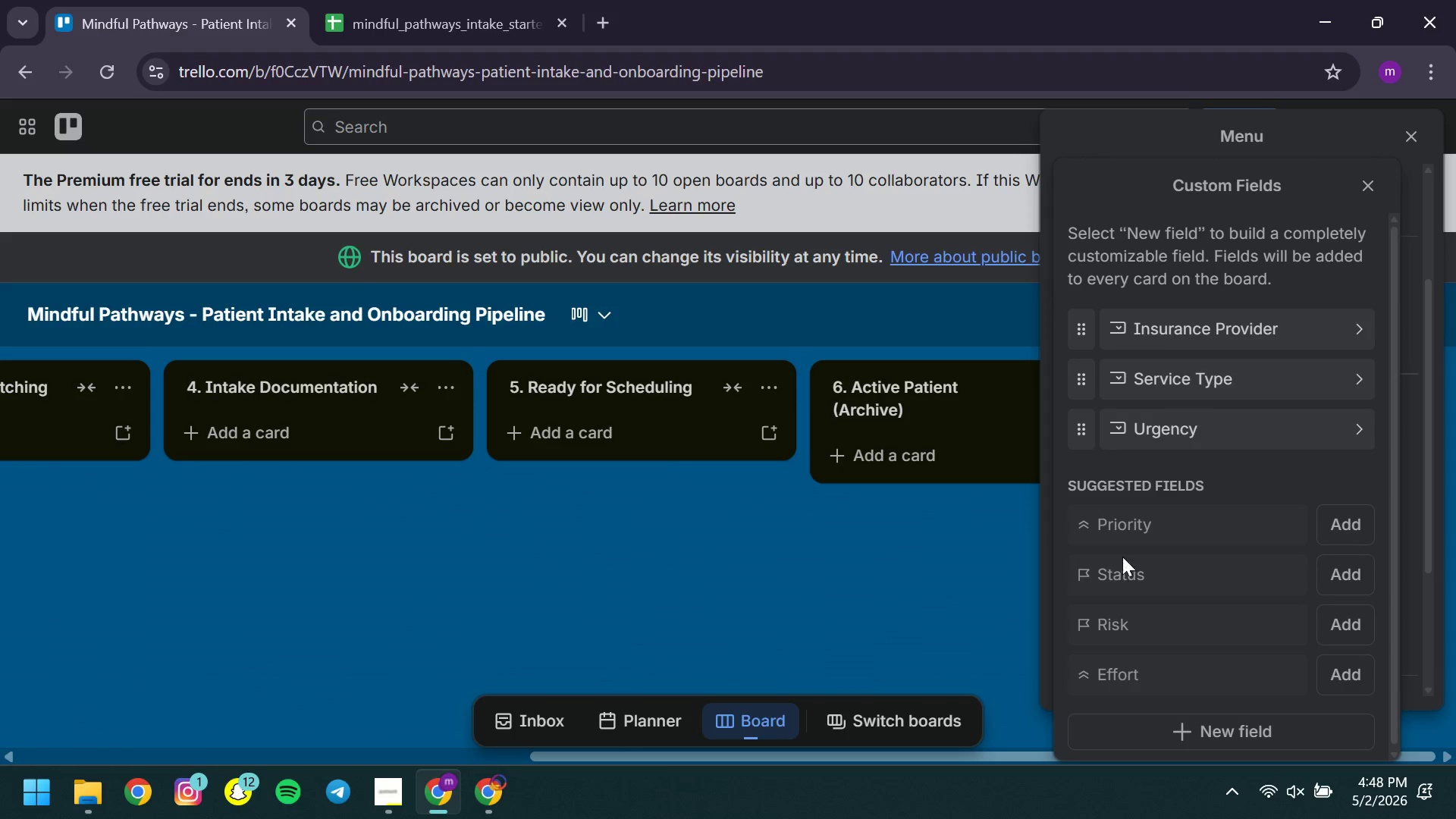 
left_click([1240, 722])
 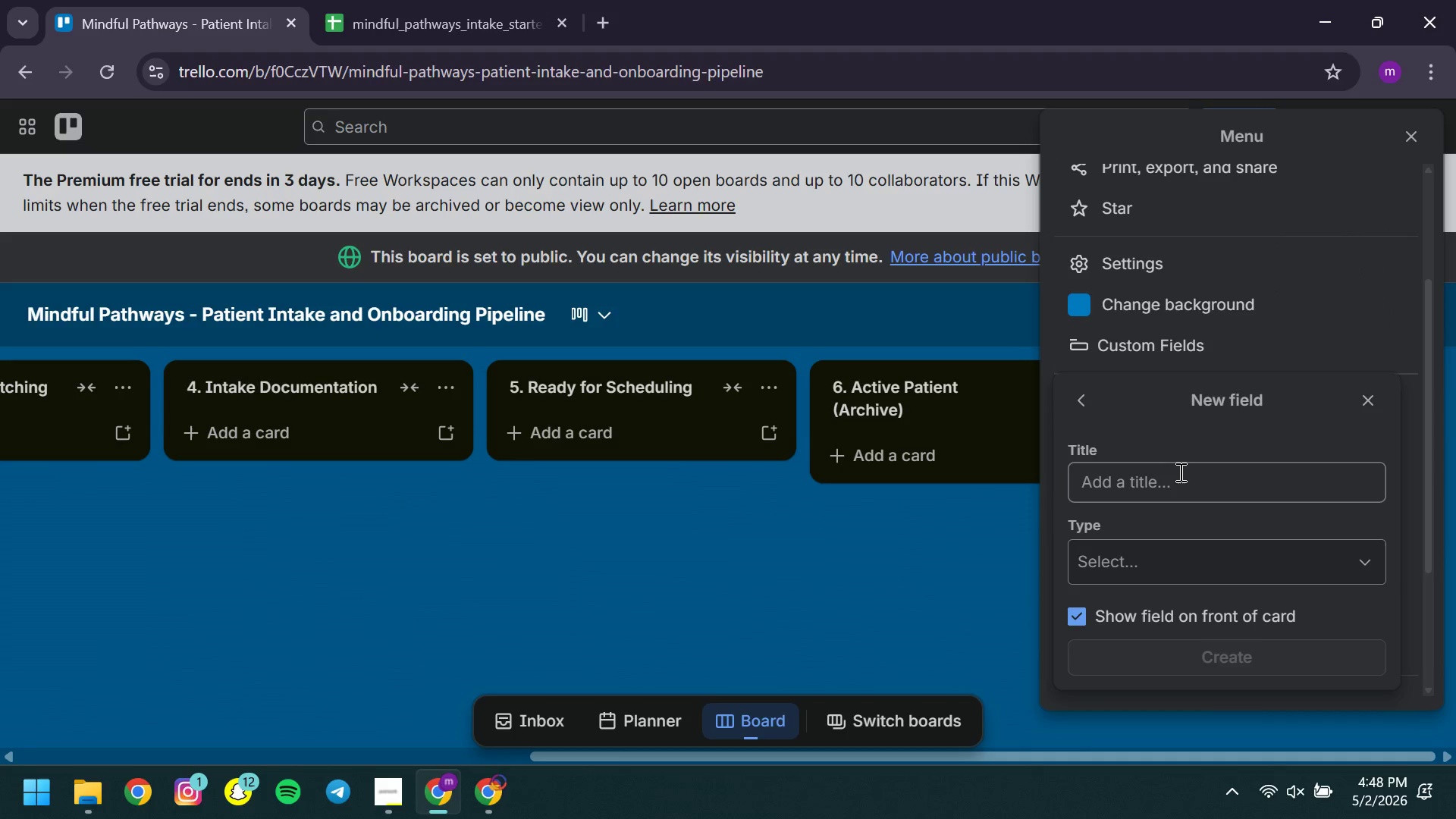 
left_click([1179, 472])
 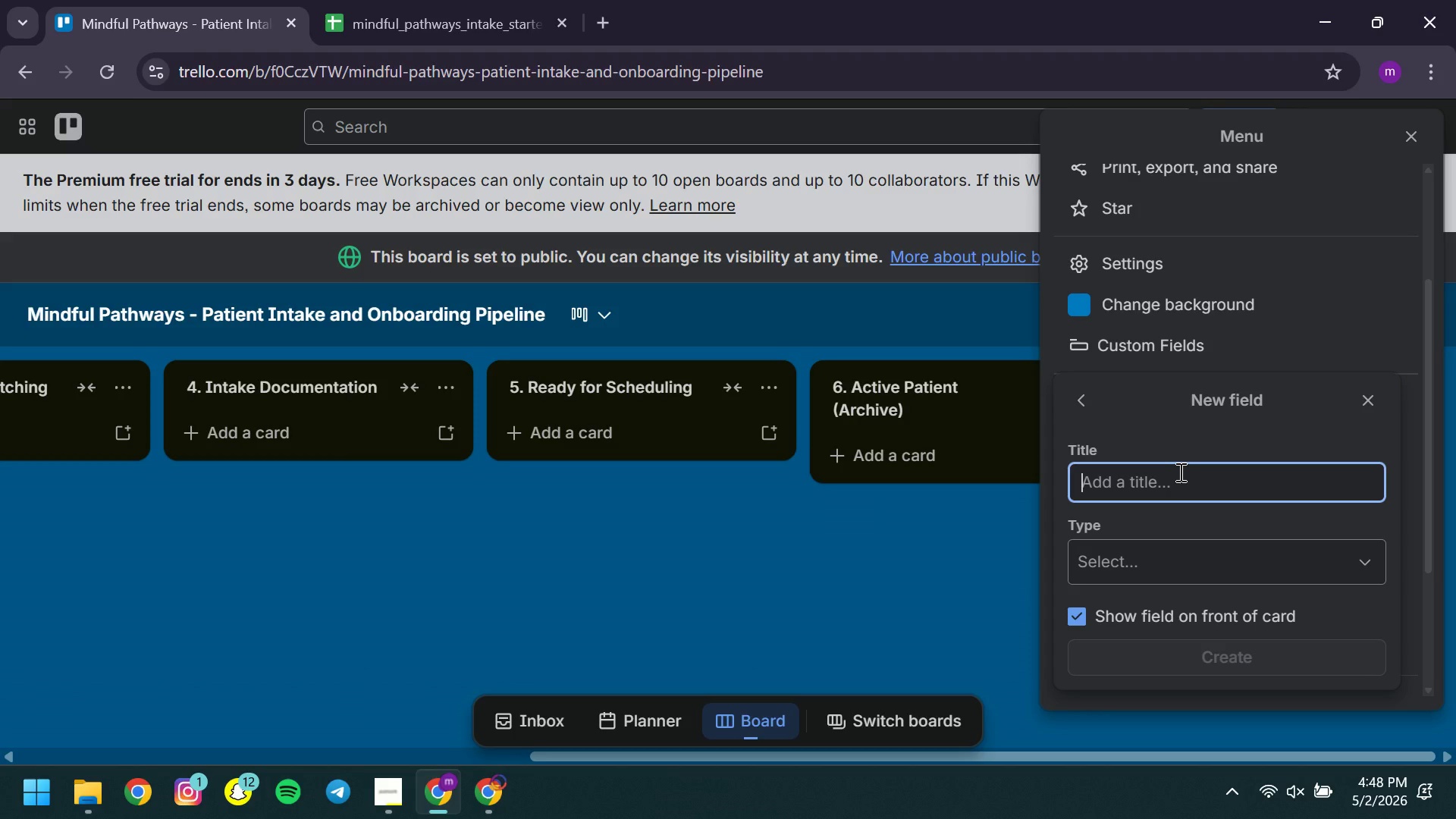 
type(Intake From Recieved )
 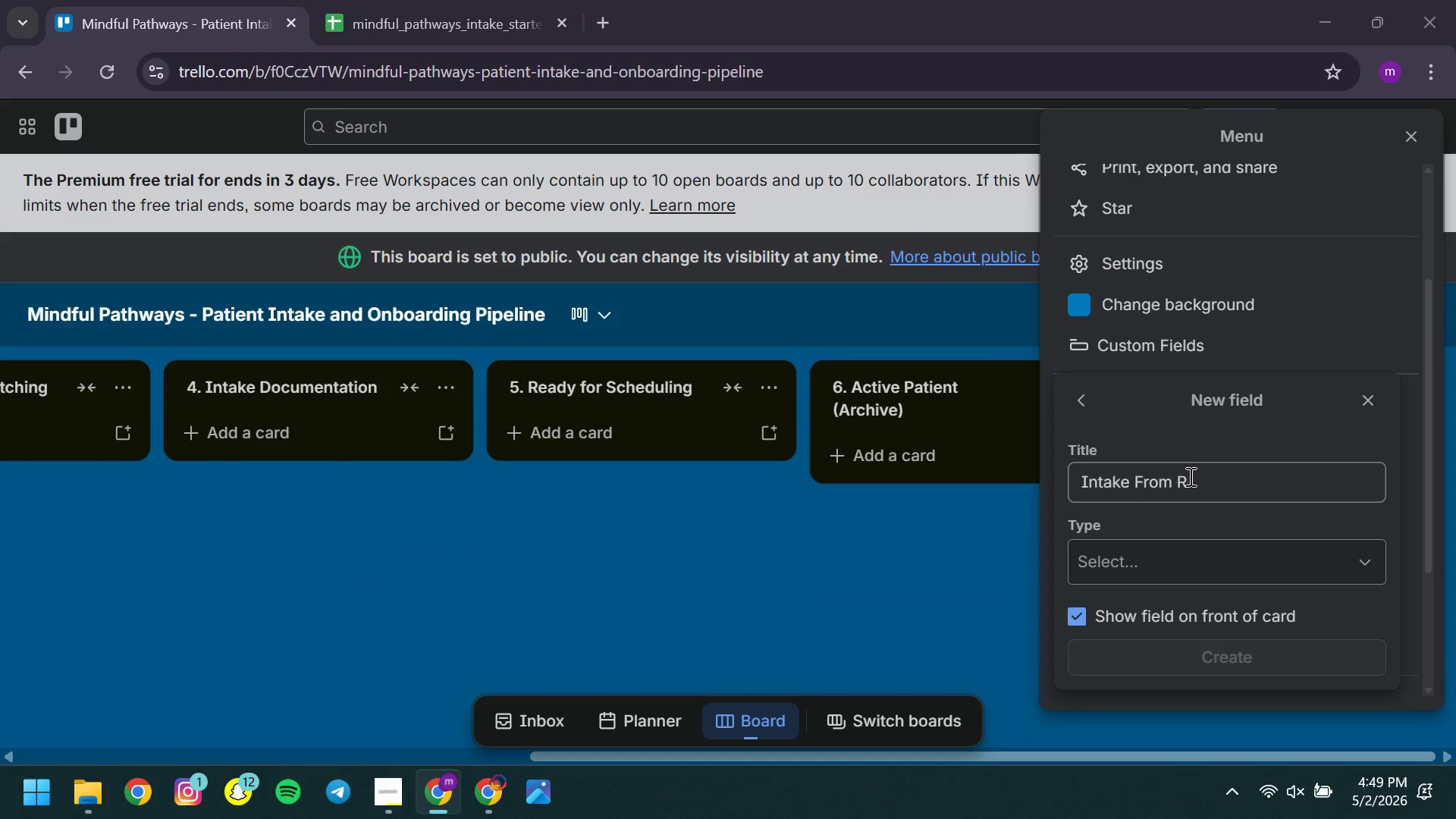 
left_click([1213, 485])
 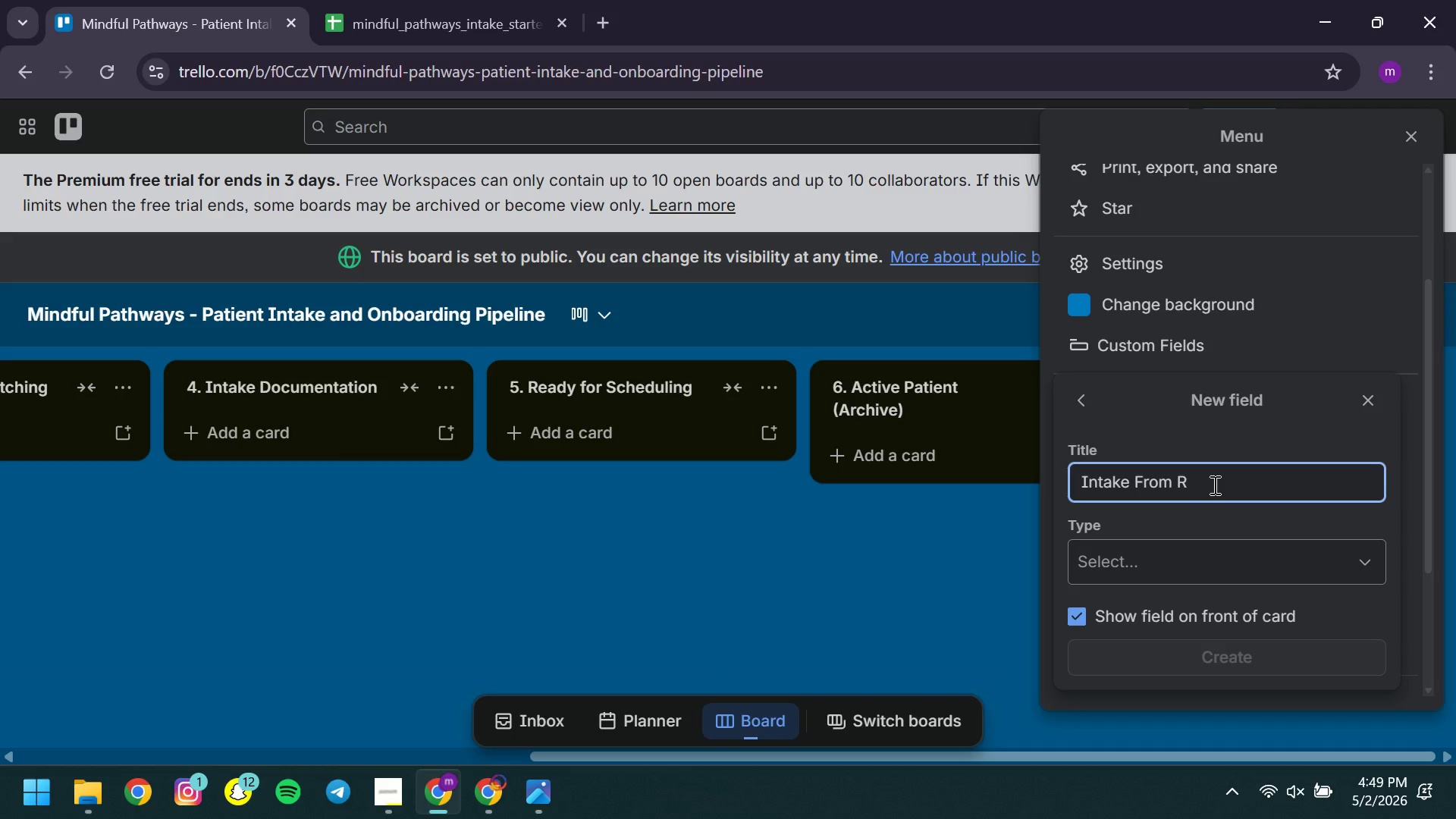 
type(ecieved )
 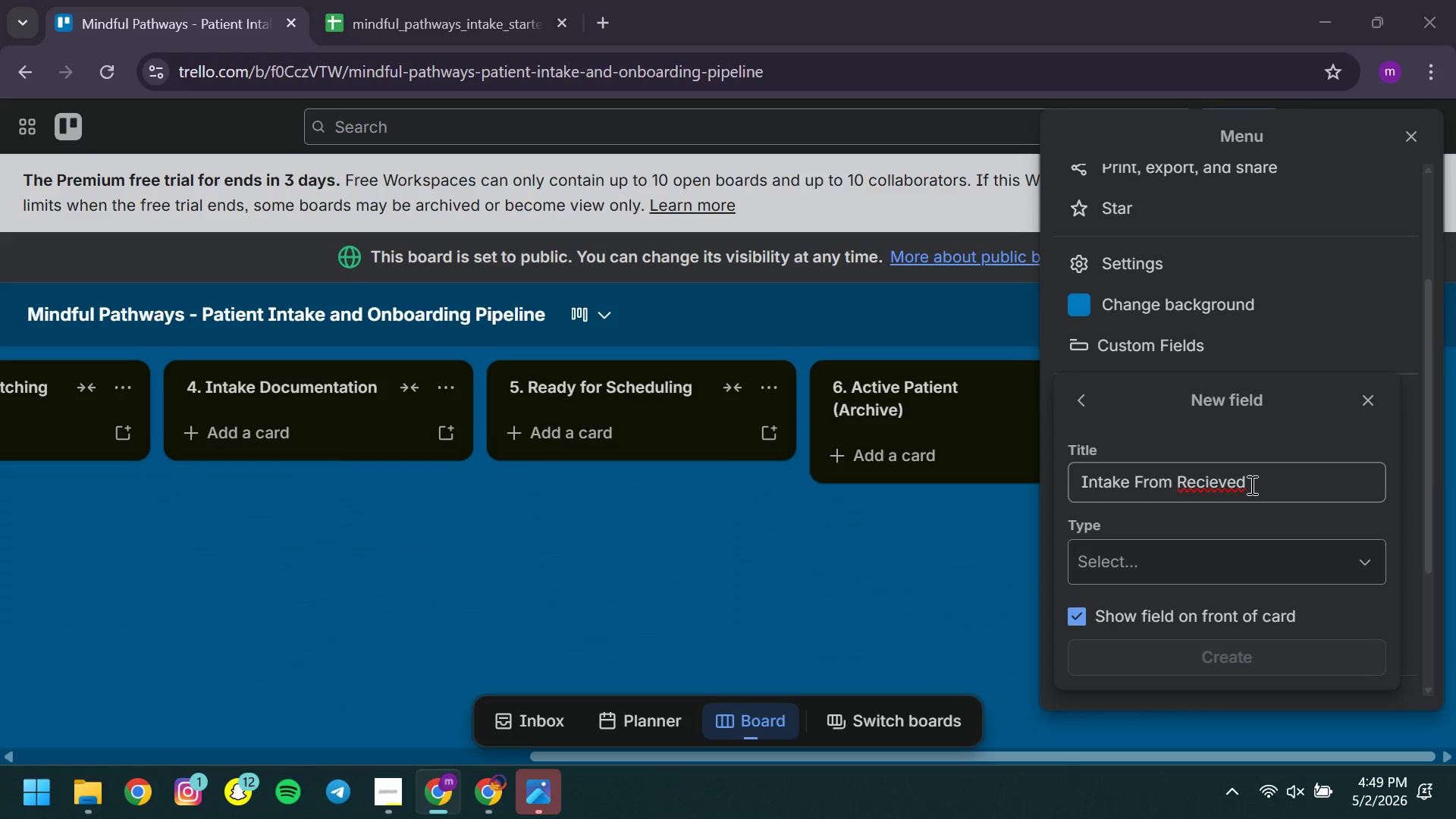 
left_click([1250, 485])
 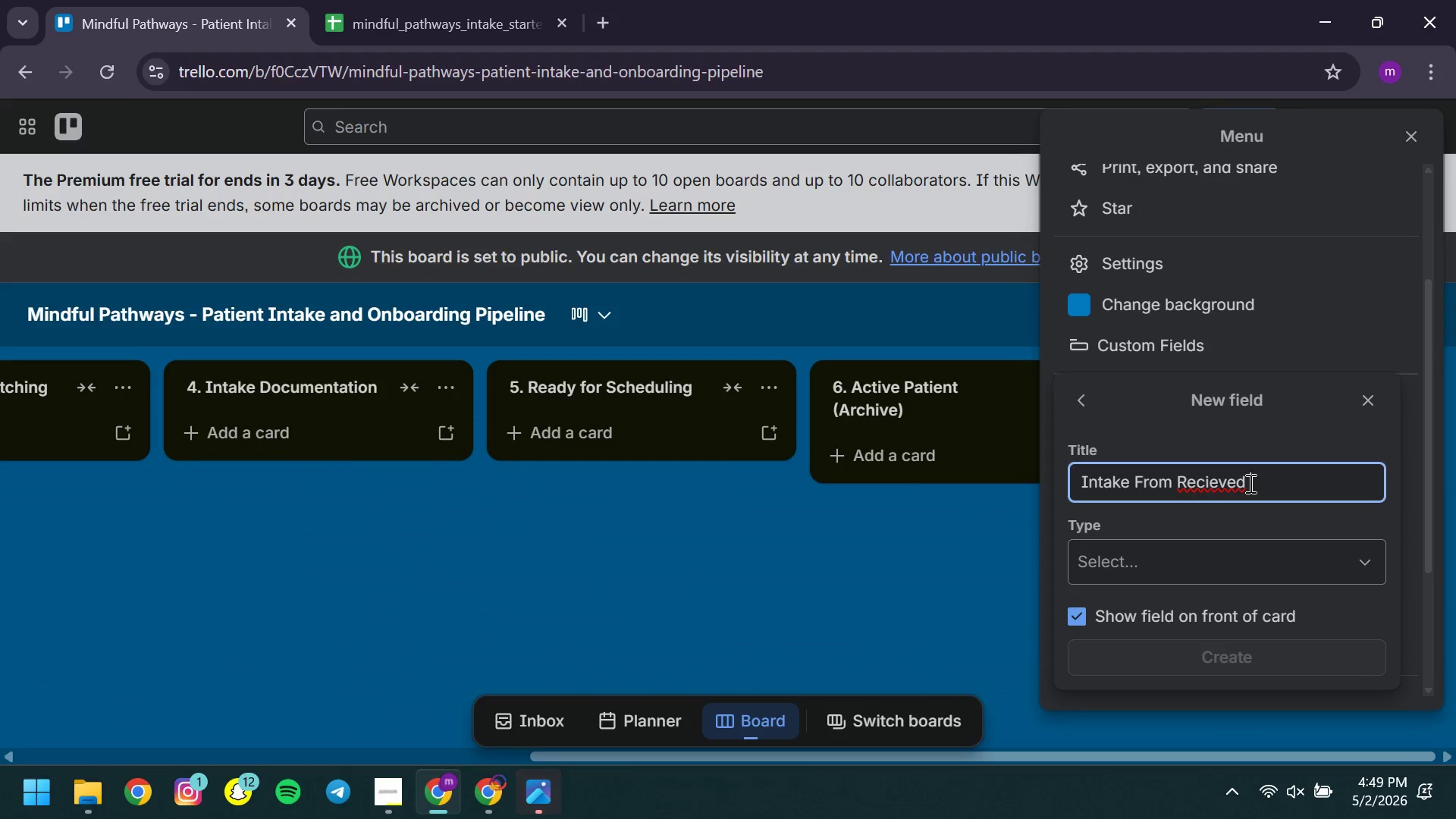 
left_click([1210, 478])
 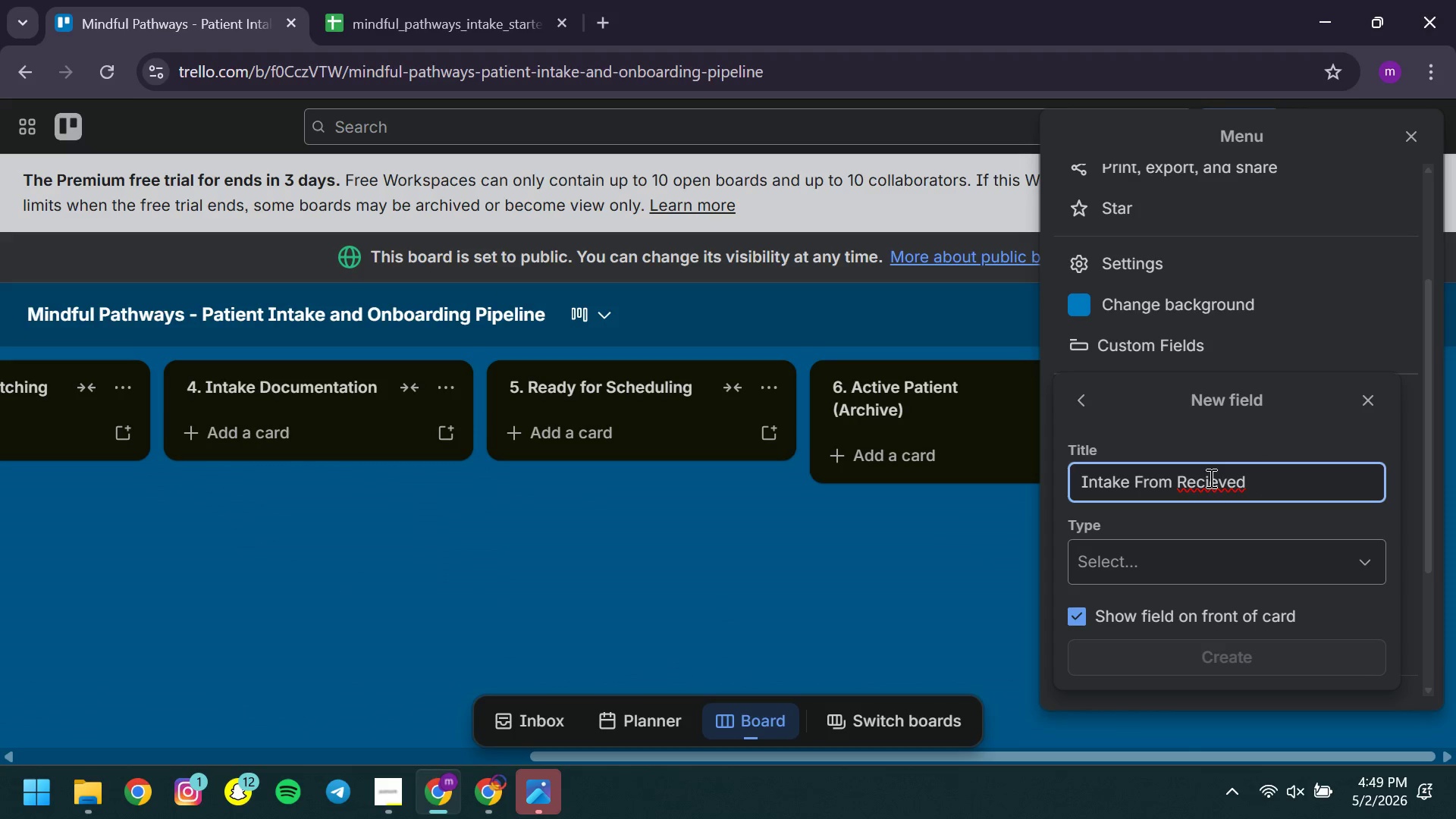 
key(Backspace)
 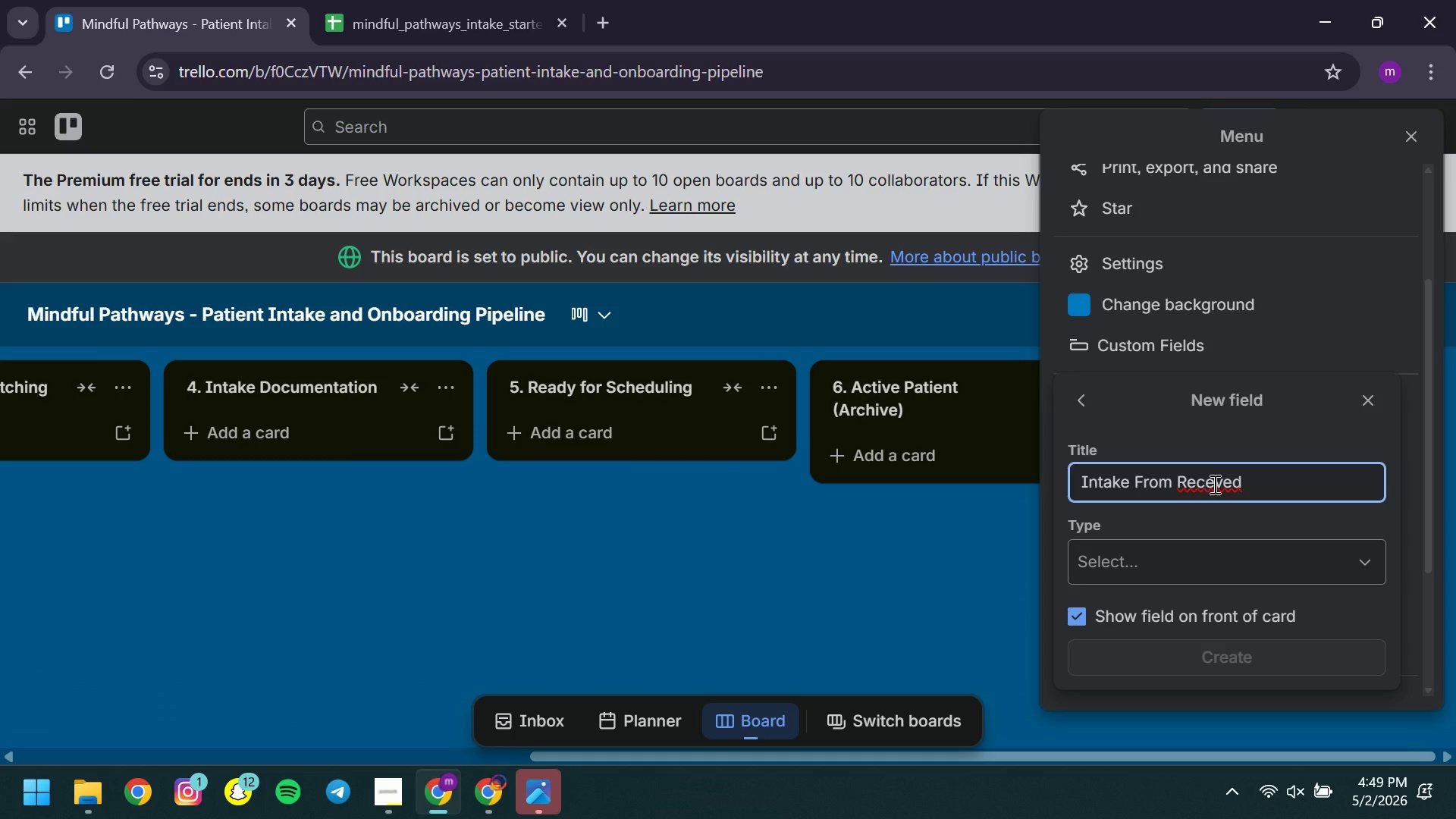 
left_click([1213, 484])
 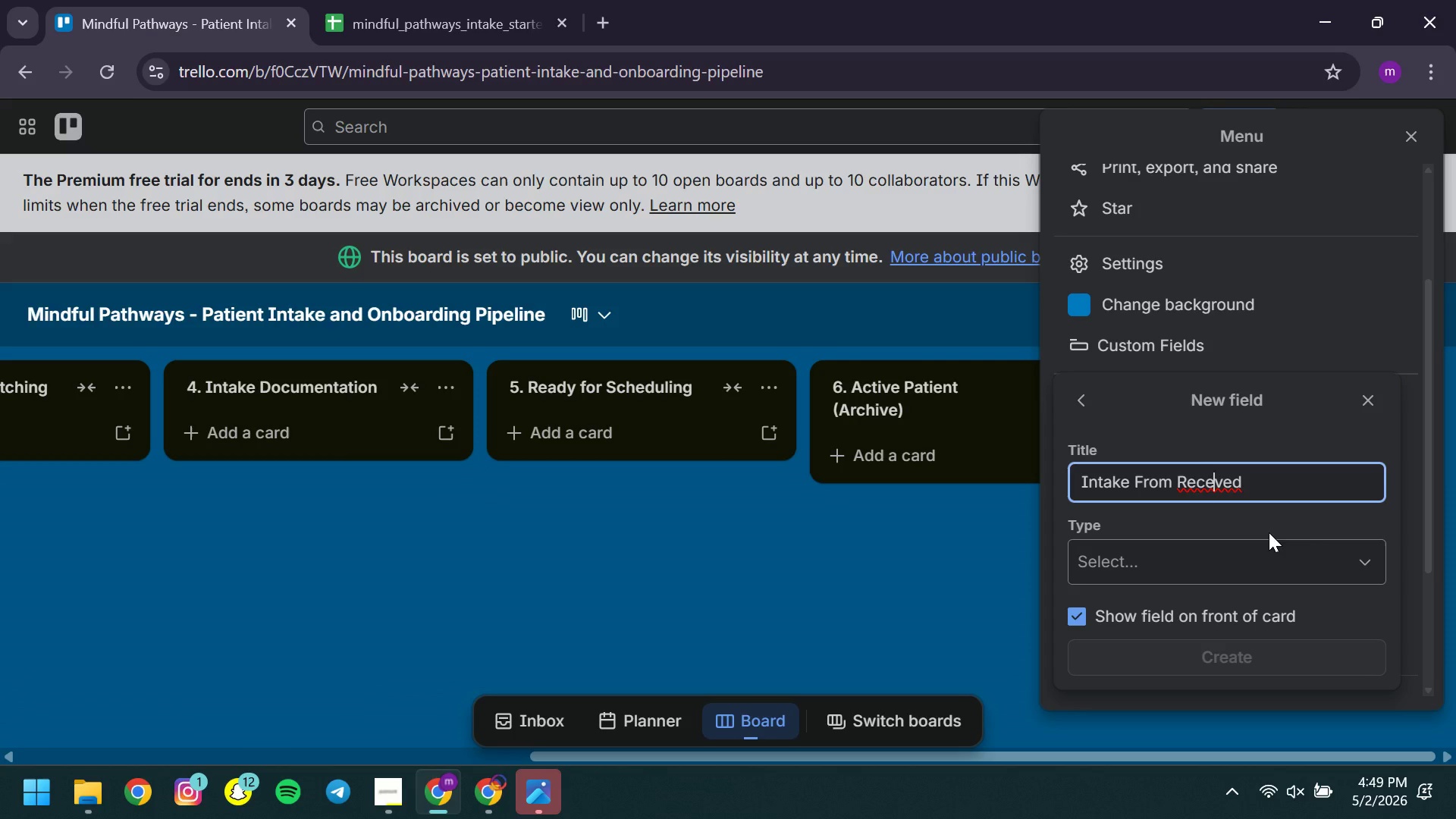 
key(I)
 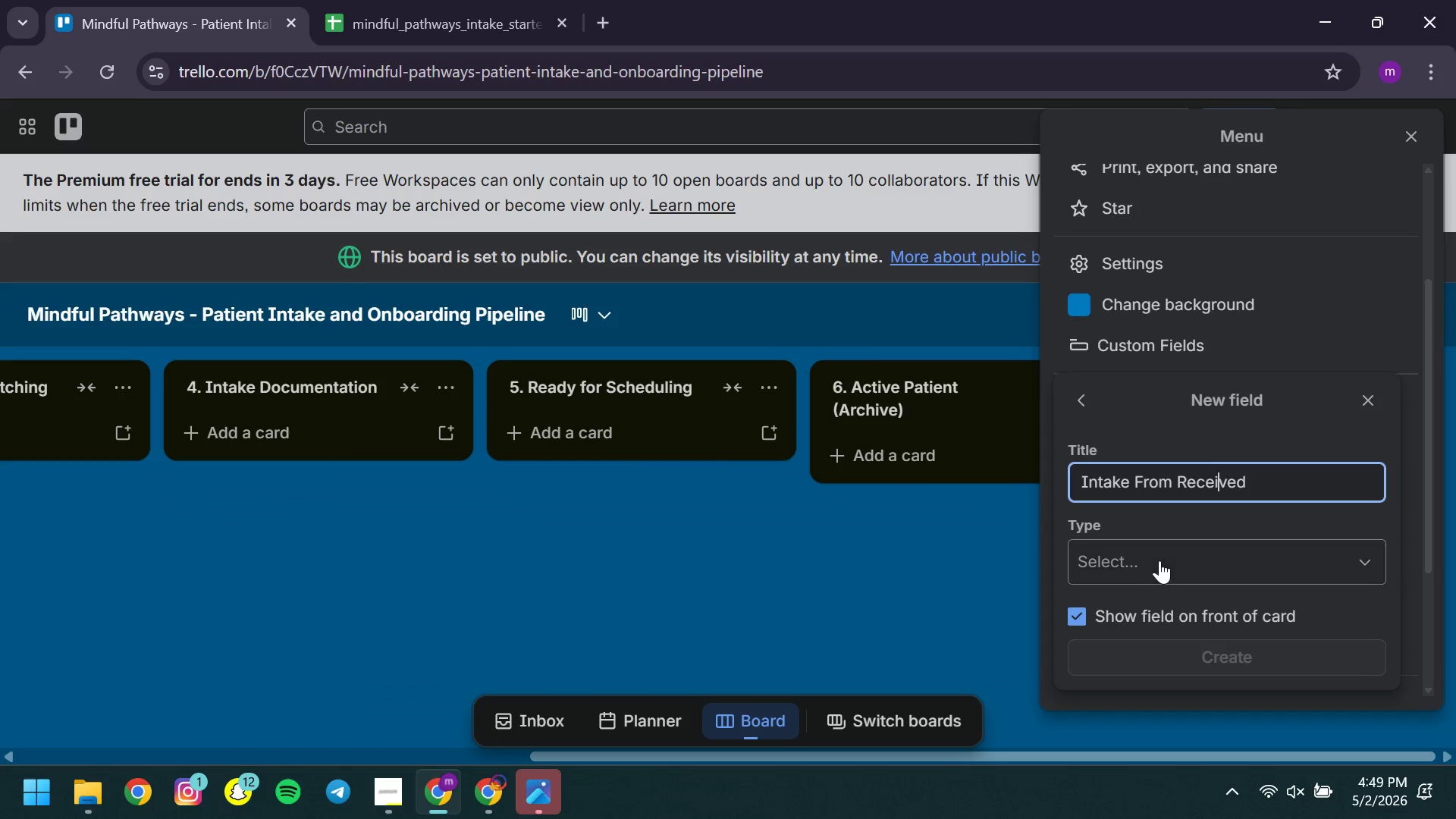 
left_click([1157, 559])
 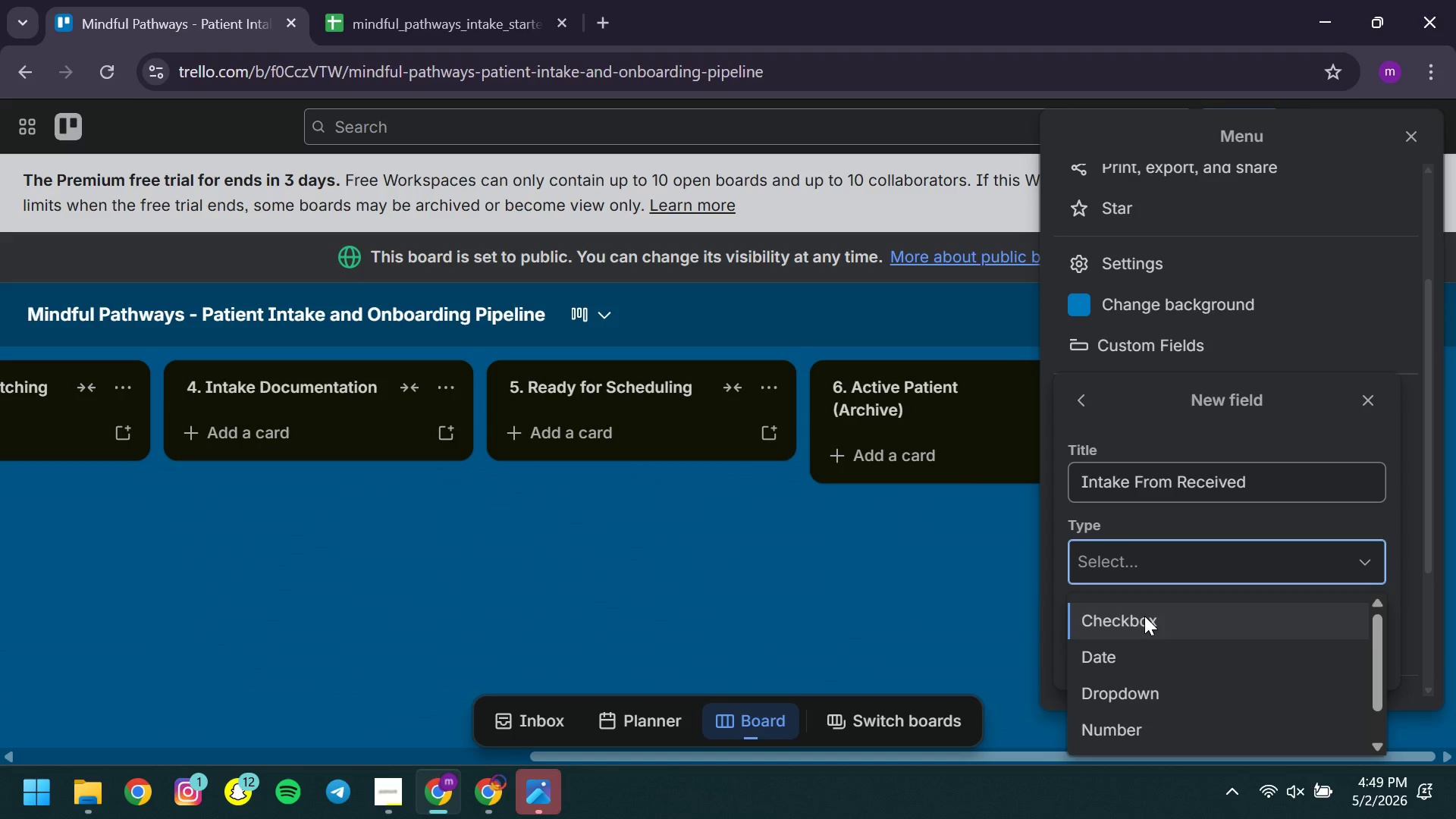 
left_click([1144, 616])
 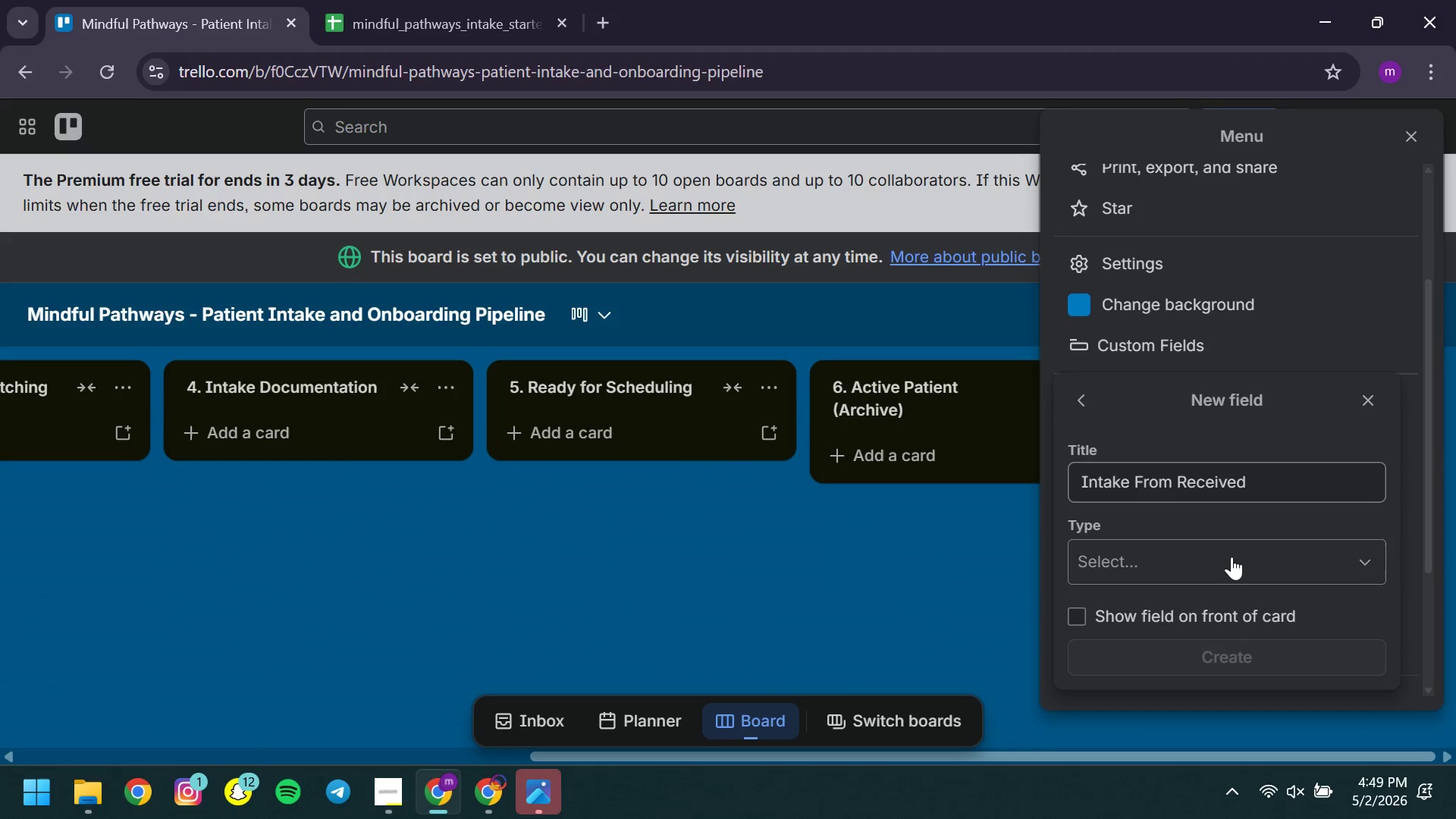 
left_click([1232, 557])
 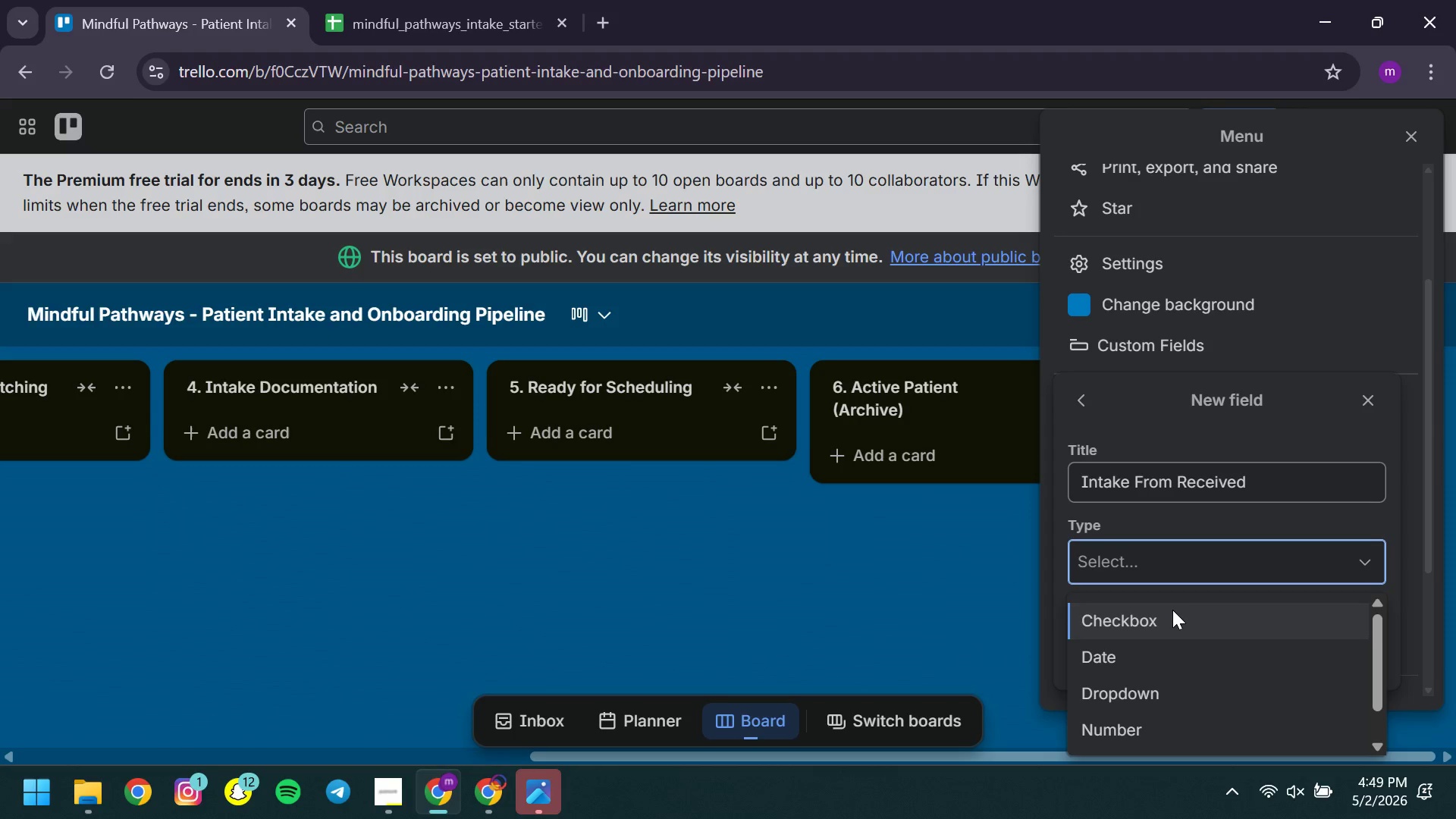 
left_click([1172, 610])
 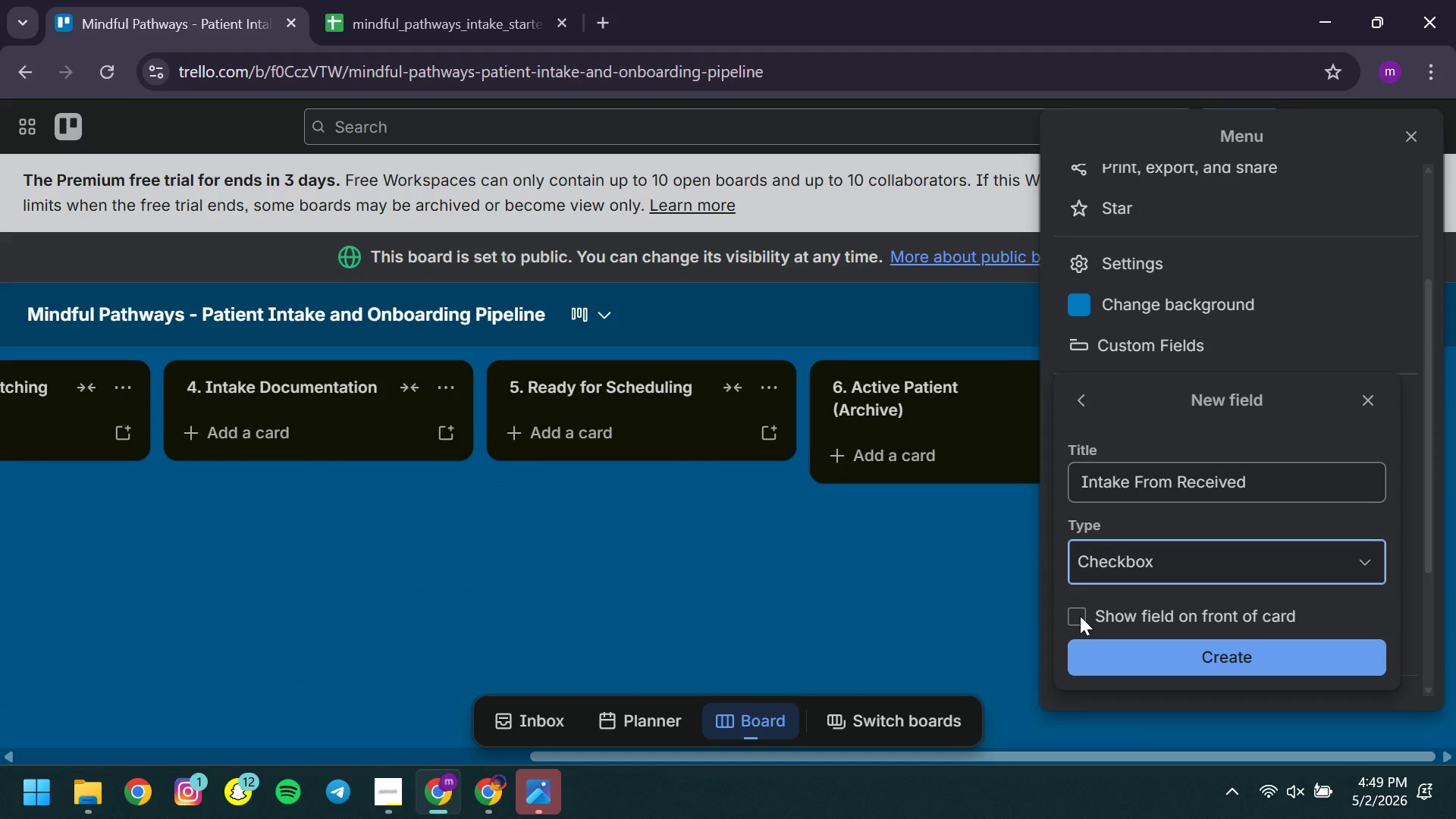 
left_click([1080, 616])
 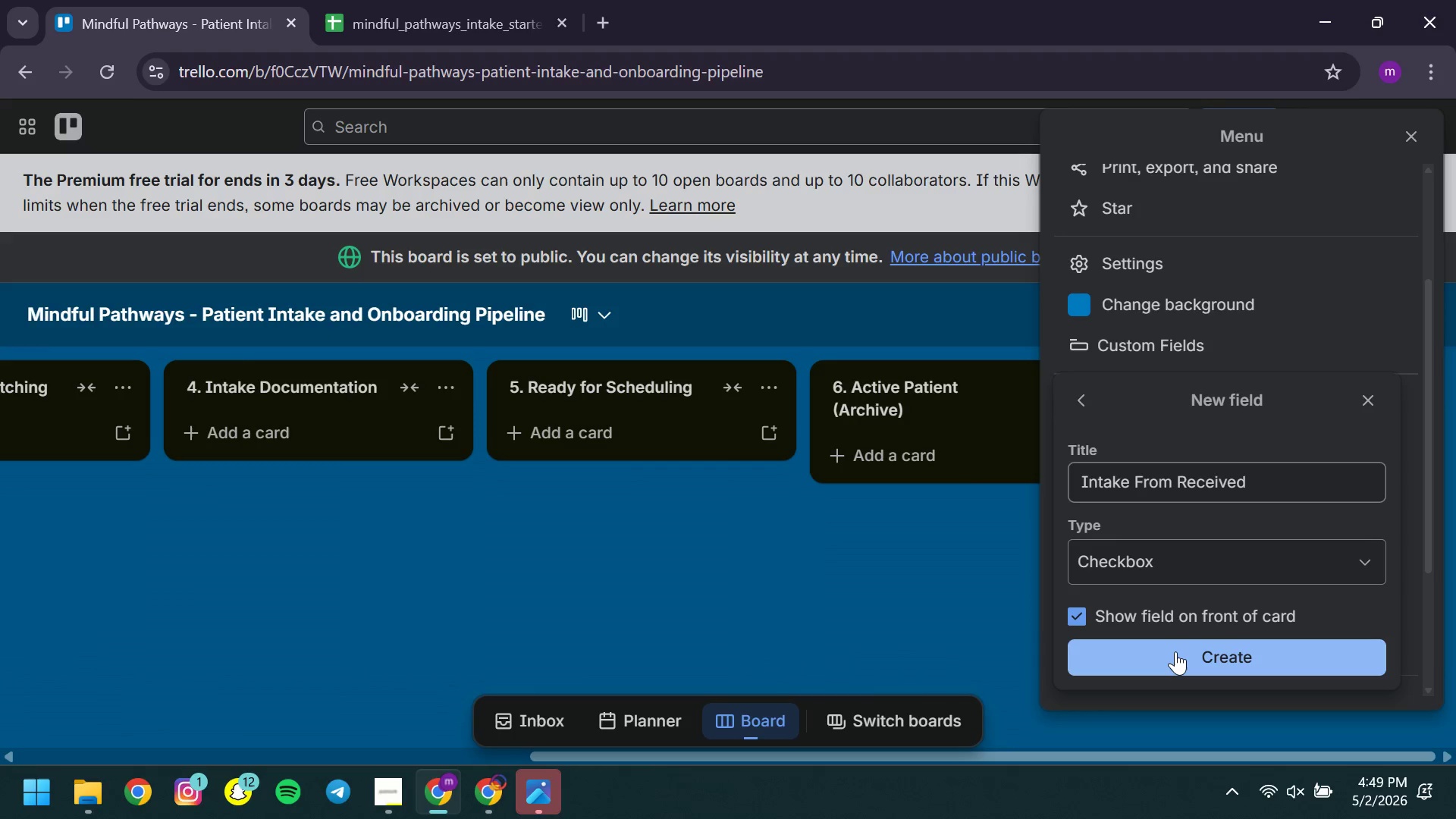 
left_click([1175, 651])
 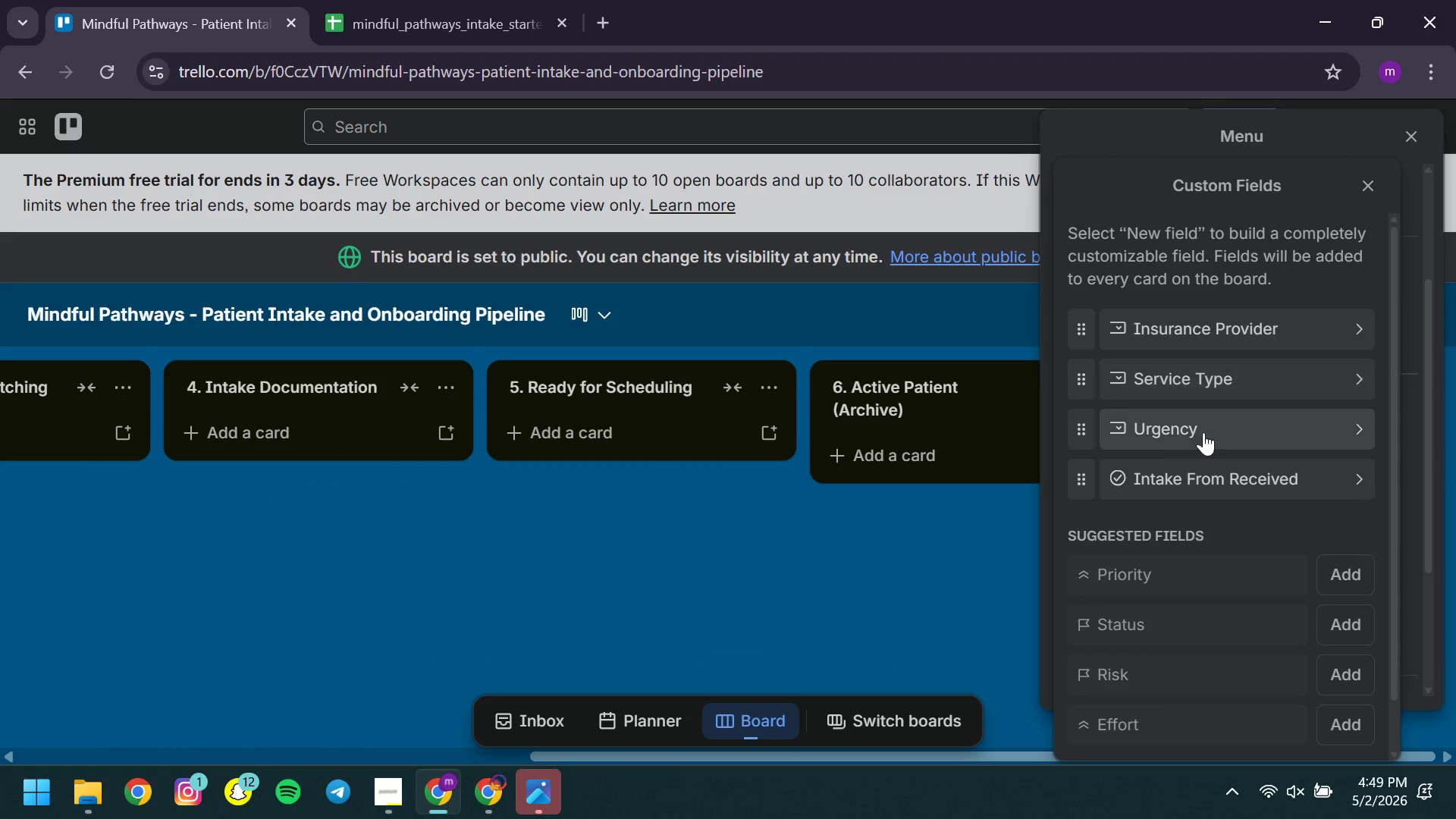 
left_click([1196, 431])
 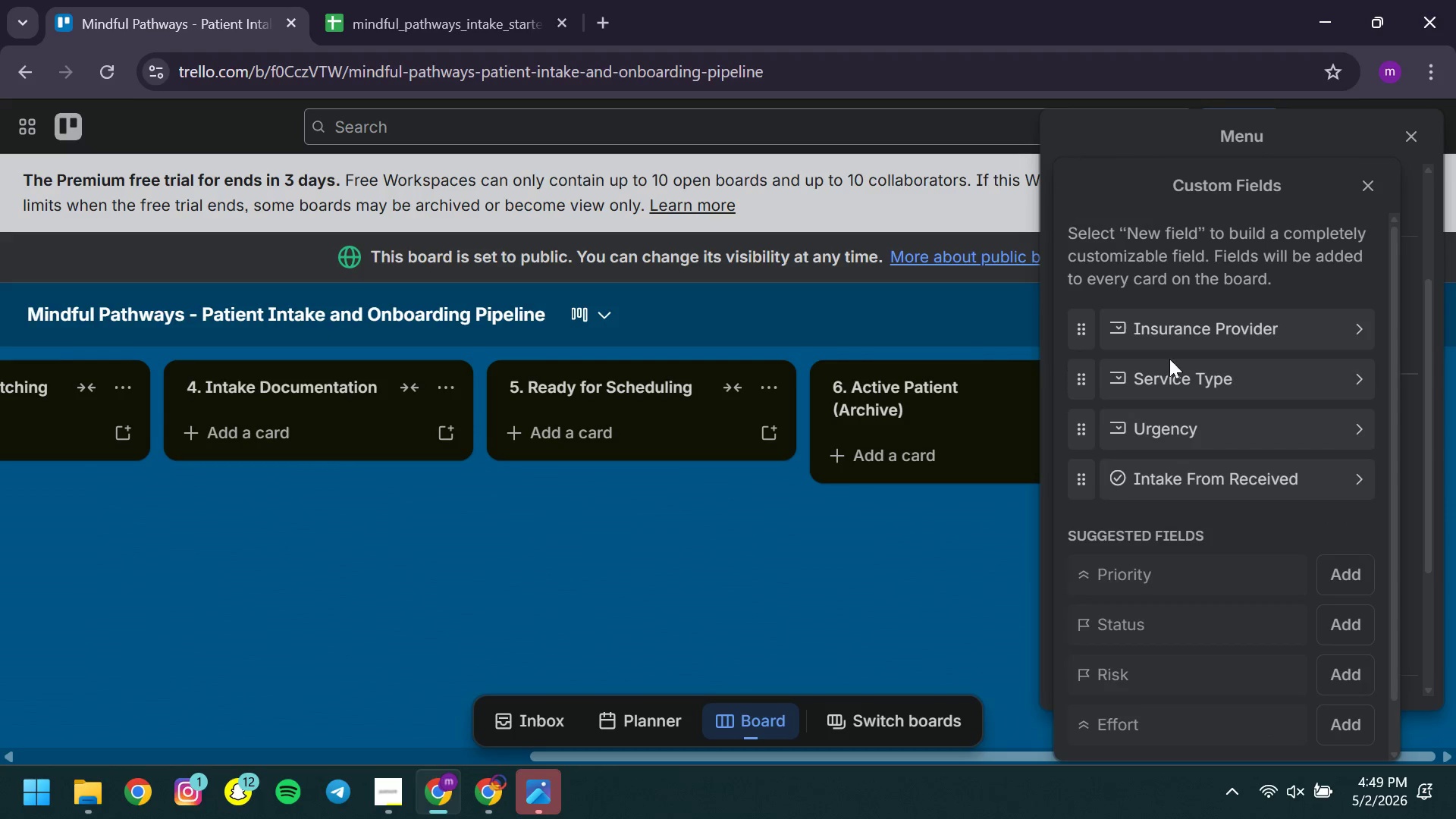 
left_click_drag(start_coordinate=[1201, 375], to_coordinate=[1209, 367])
 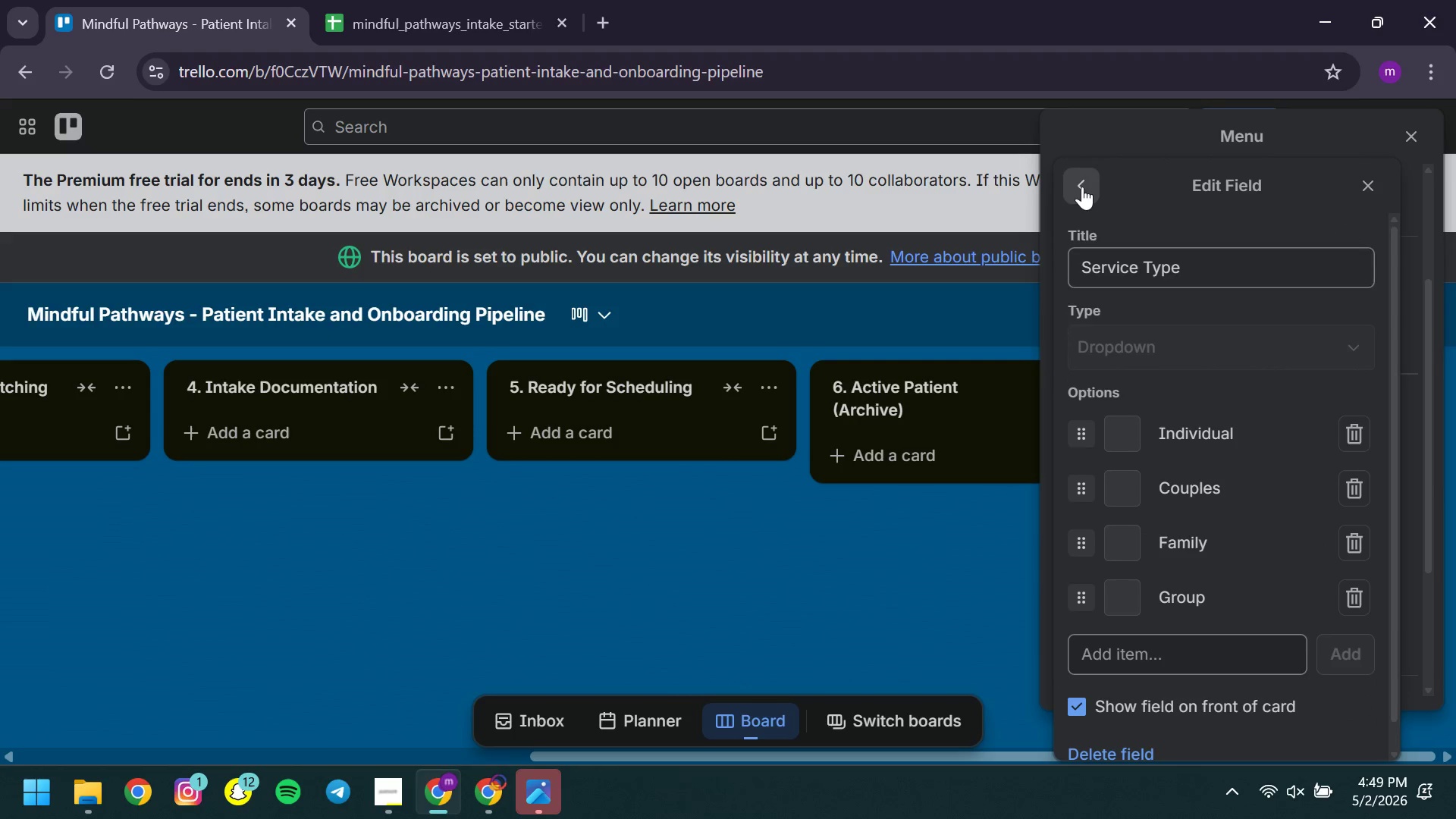 
left_click([1072, 179])
 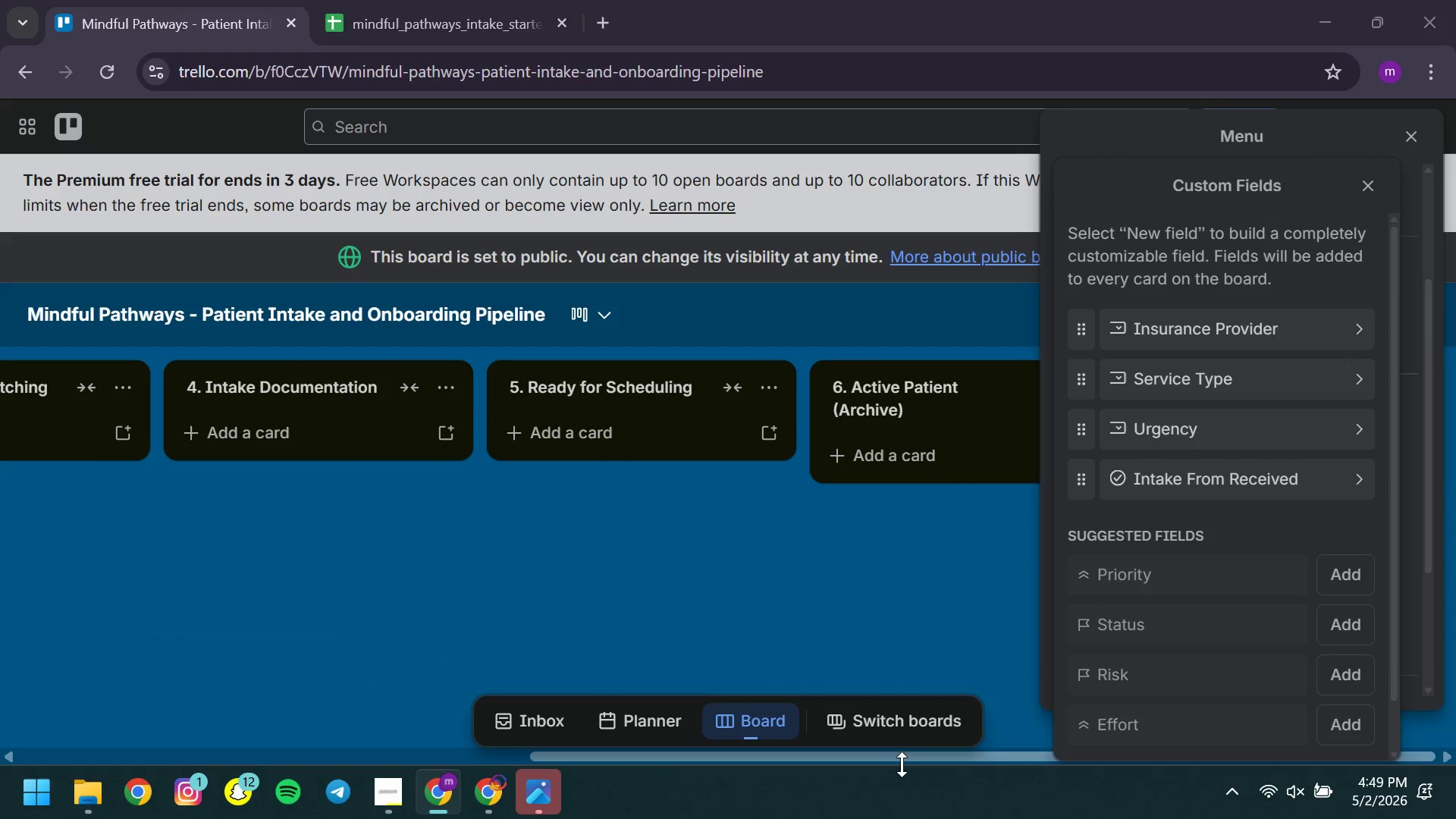 
left_click([1202, 338])
 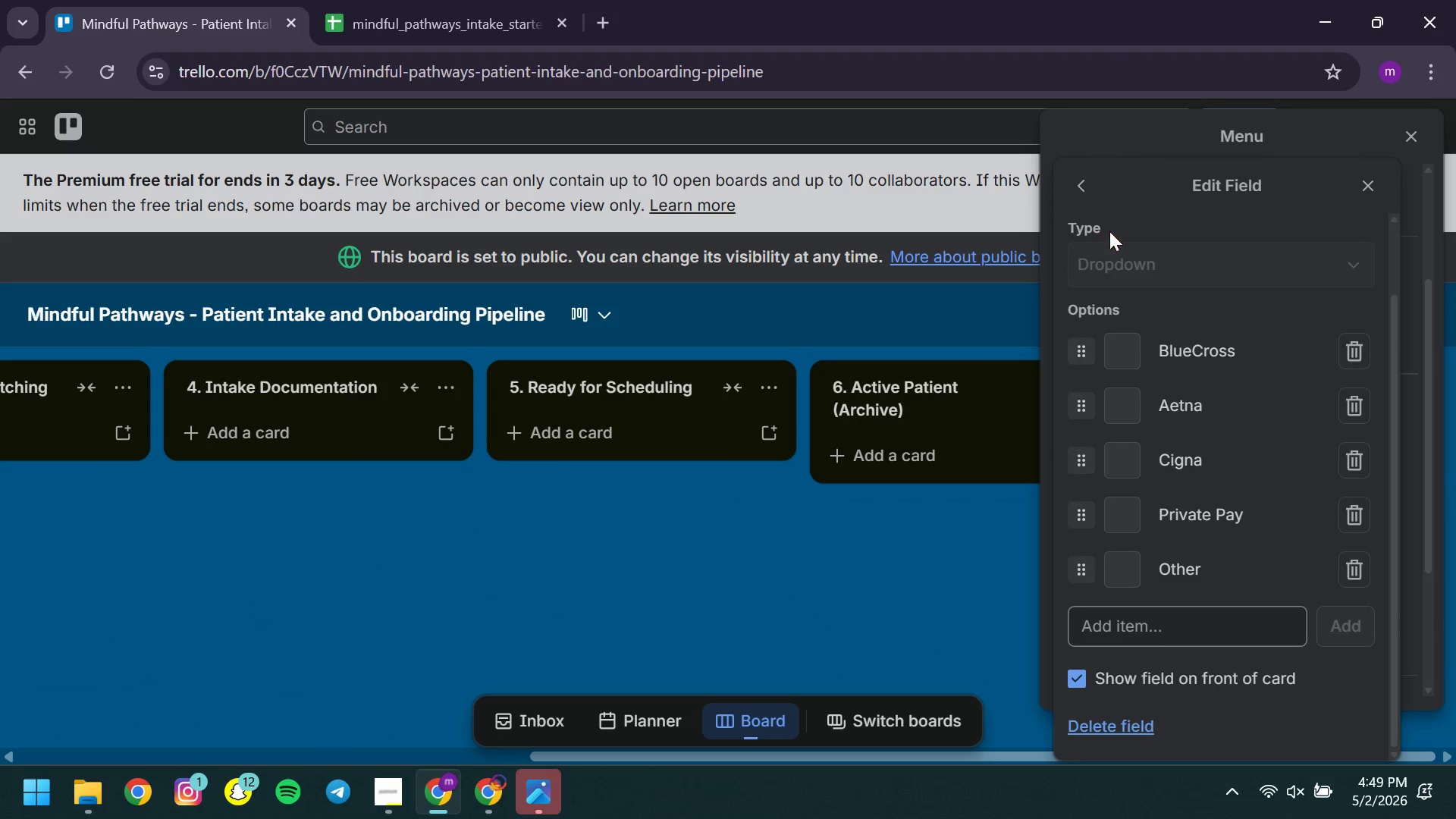 
left_click([1091, 173])
 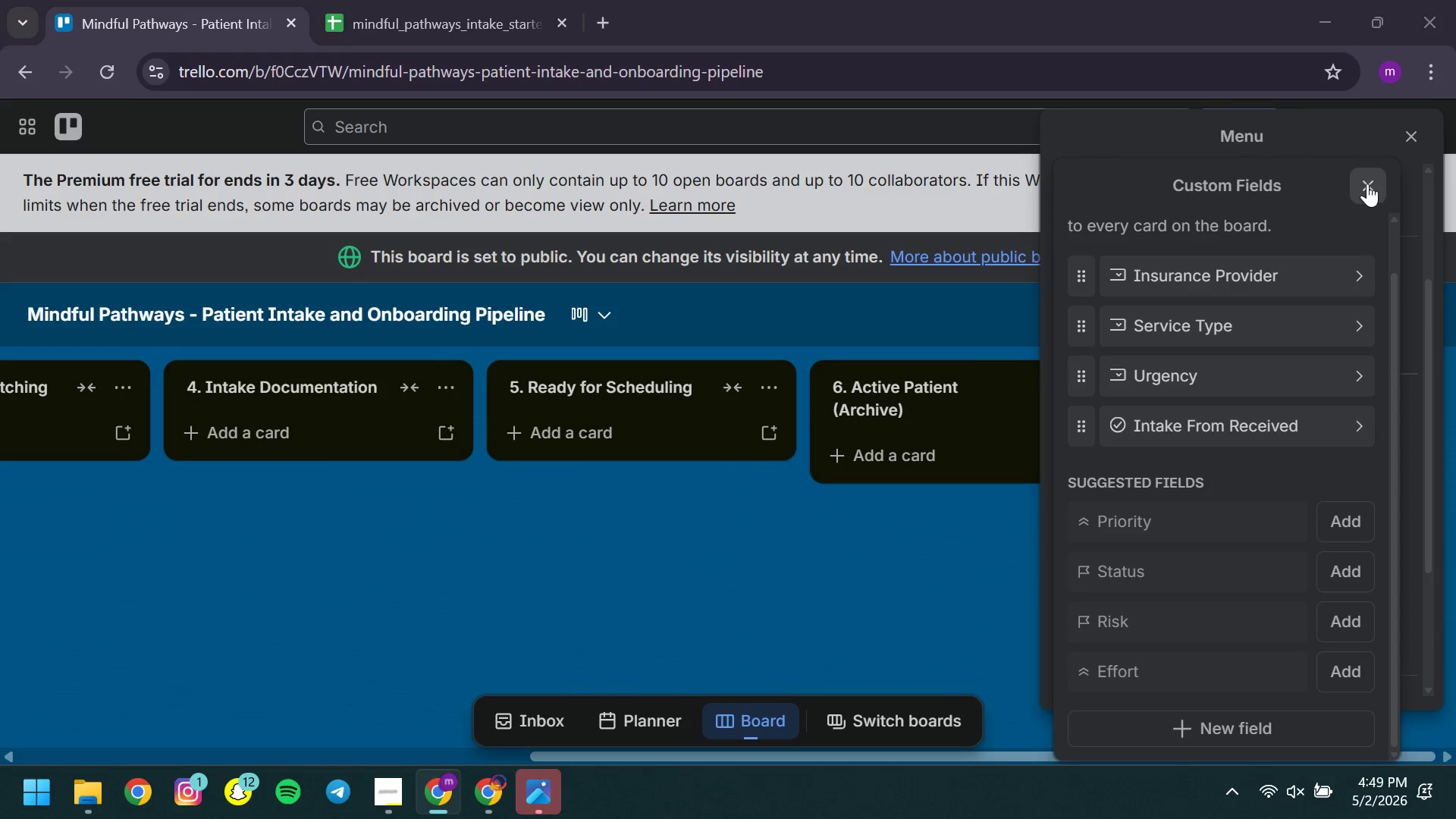 
left_click([1367, 184])
 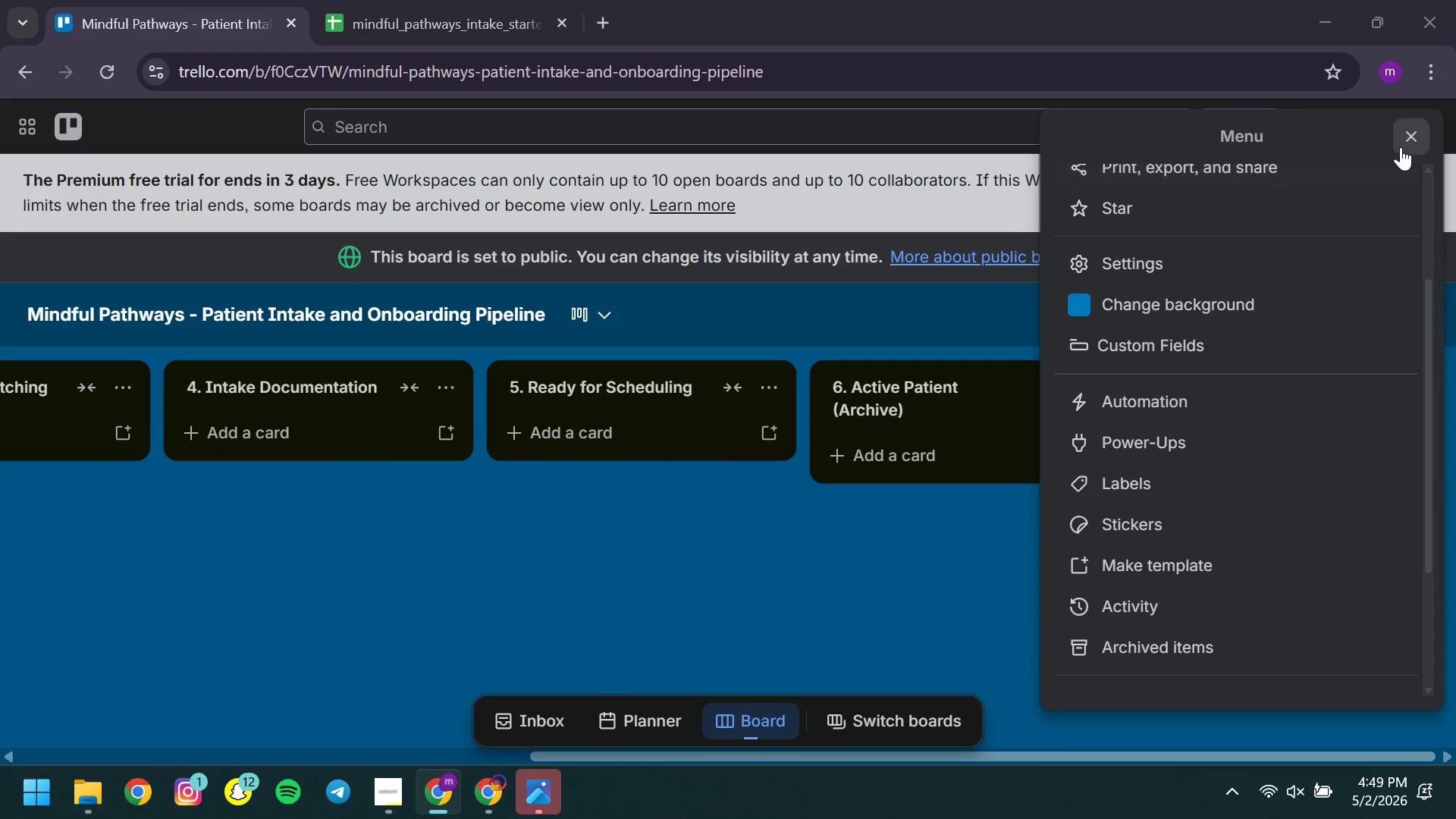 
left_click([1407, 140])
 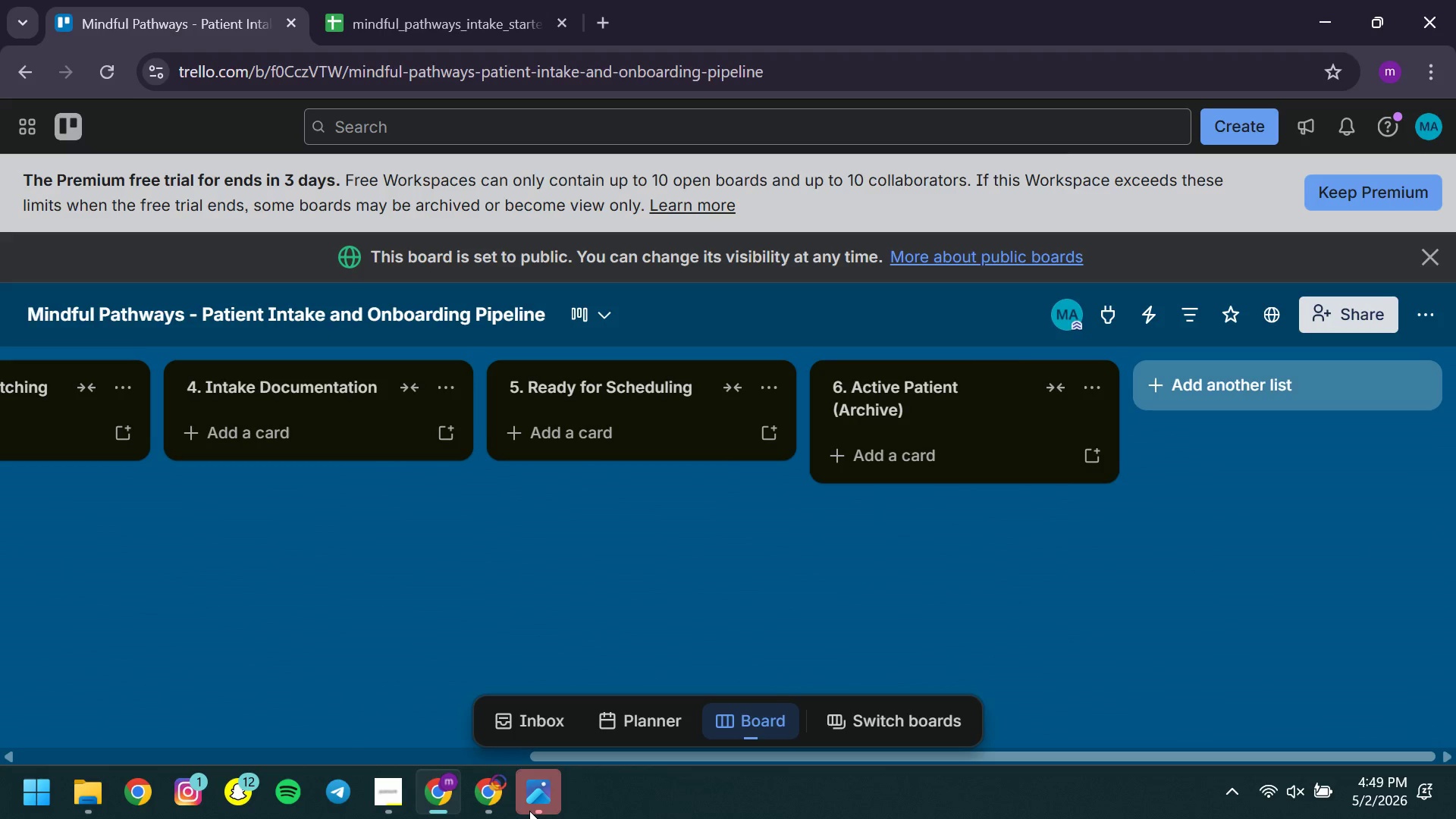 
left_click([529, 811])
 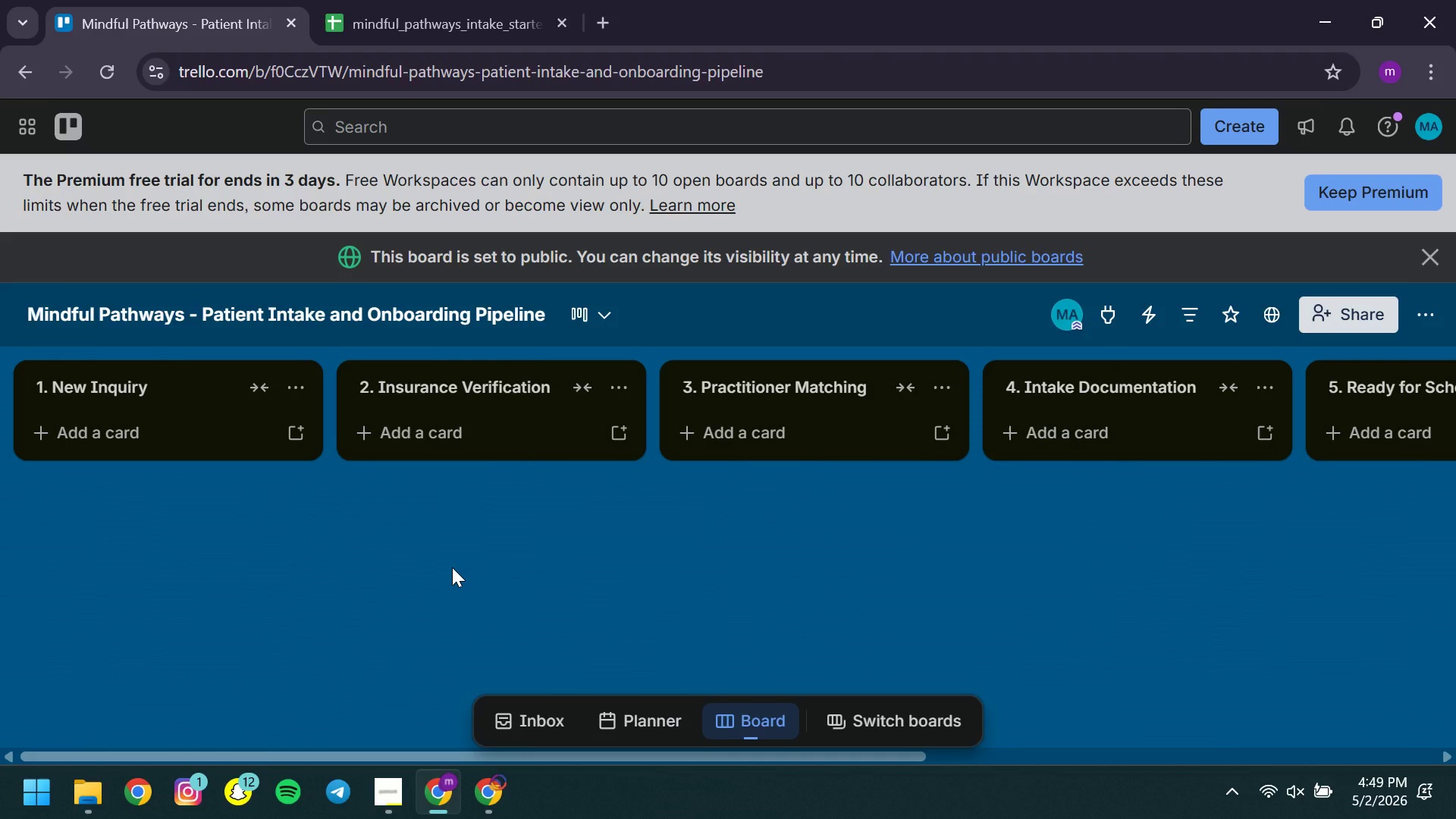 
wait(14.0)
 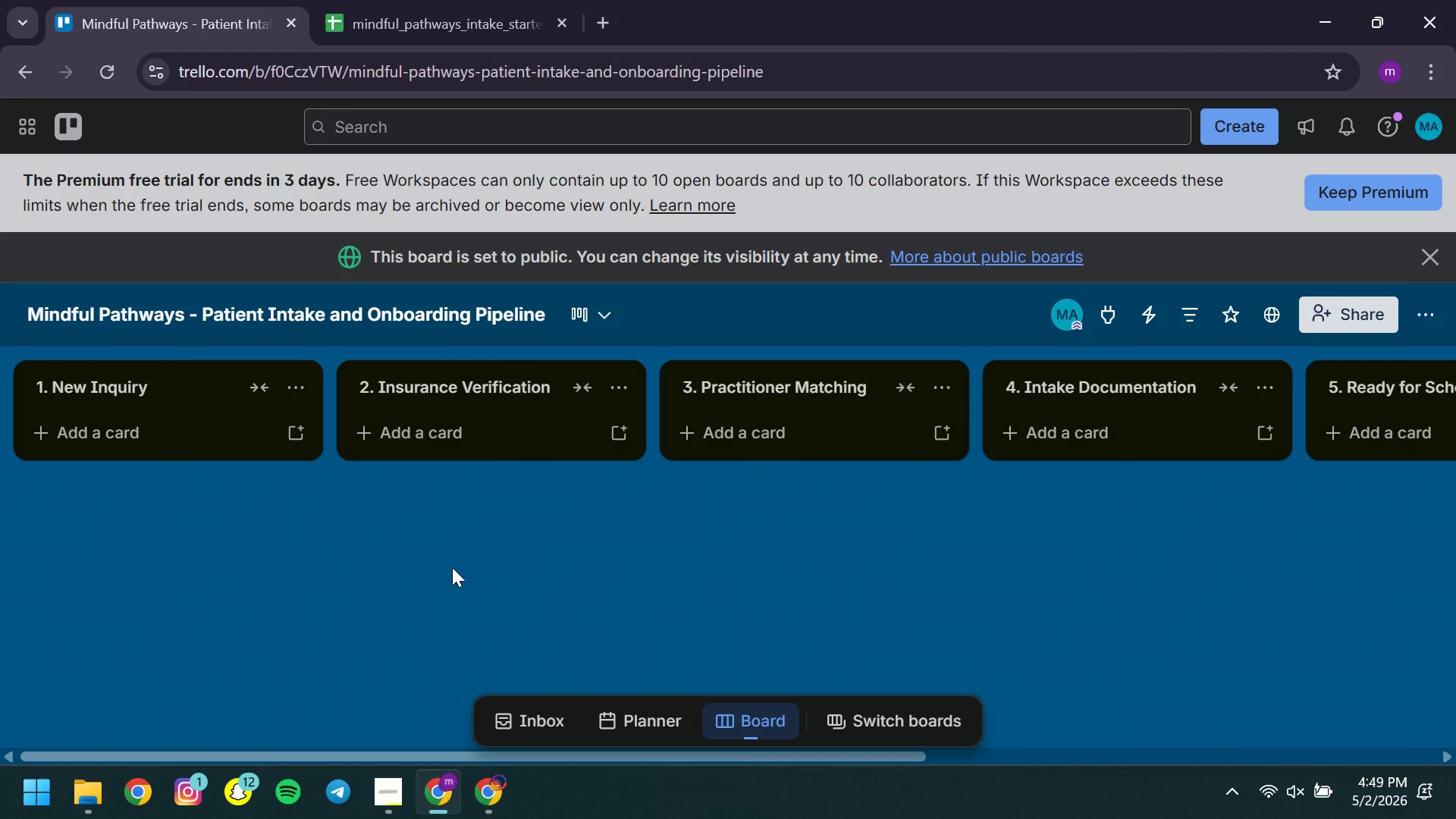 
left_click([142, 445])
 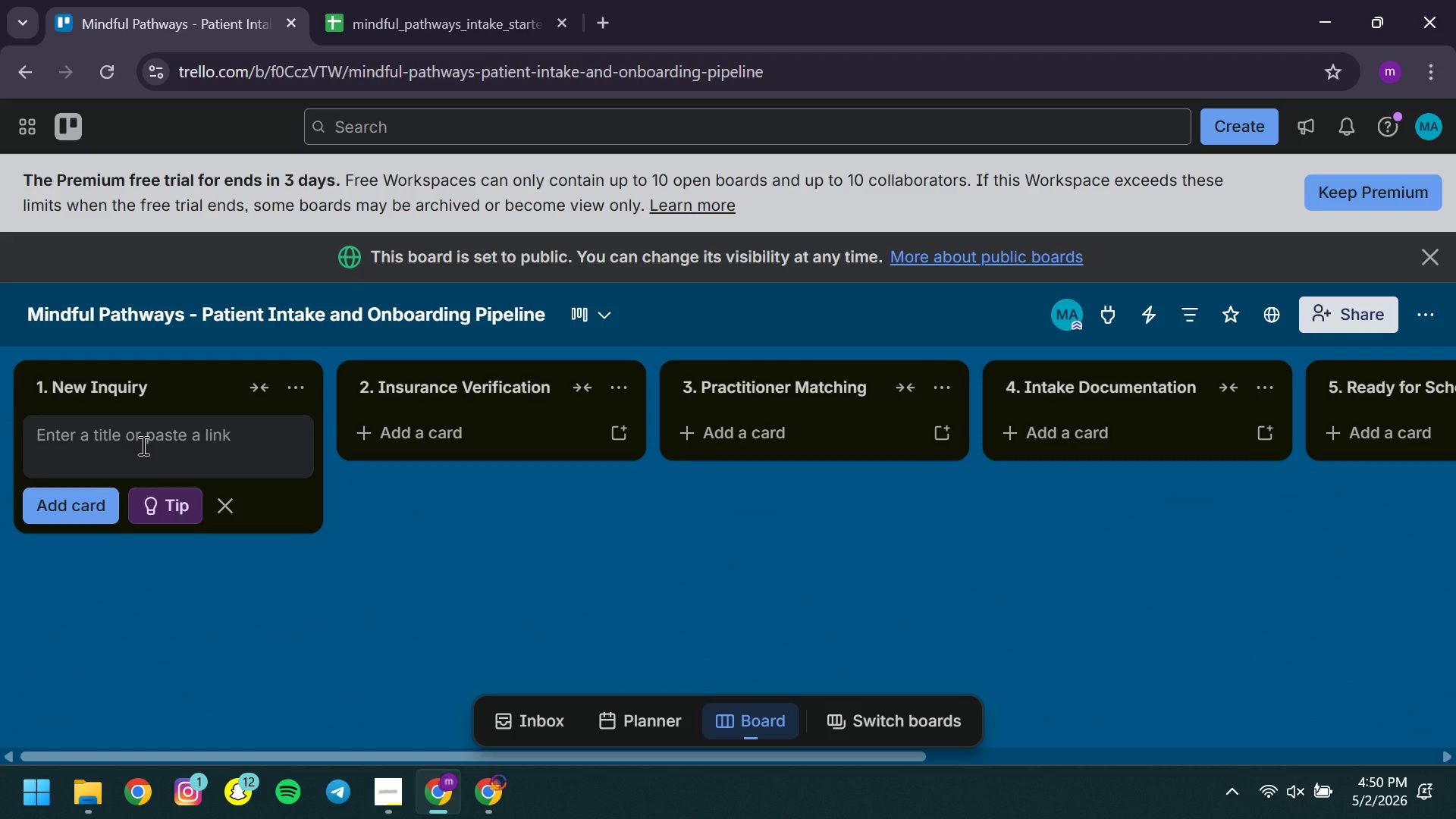 
wait(7.06)
 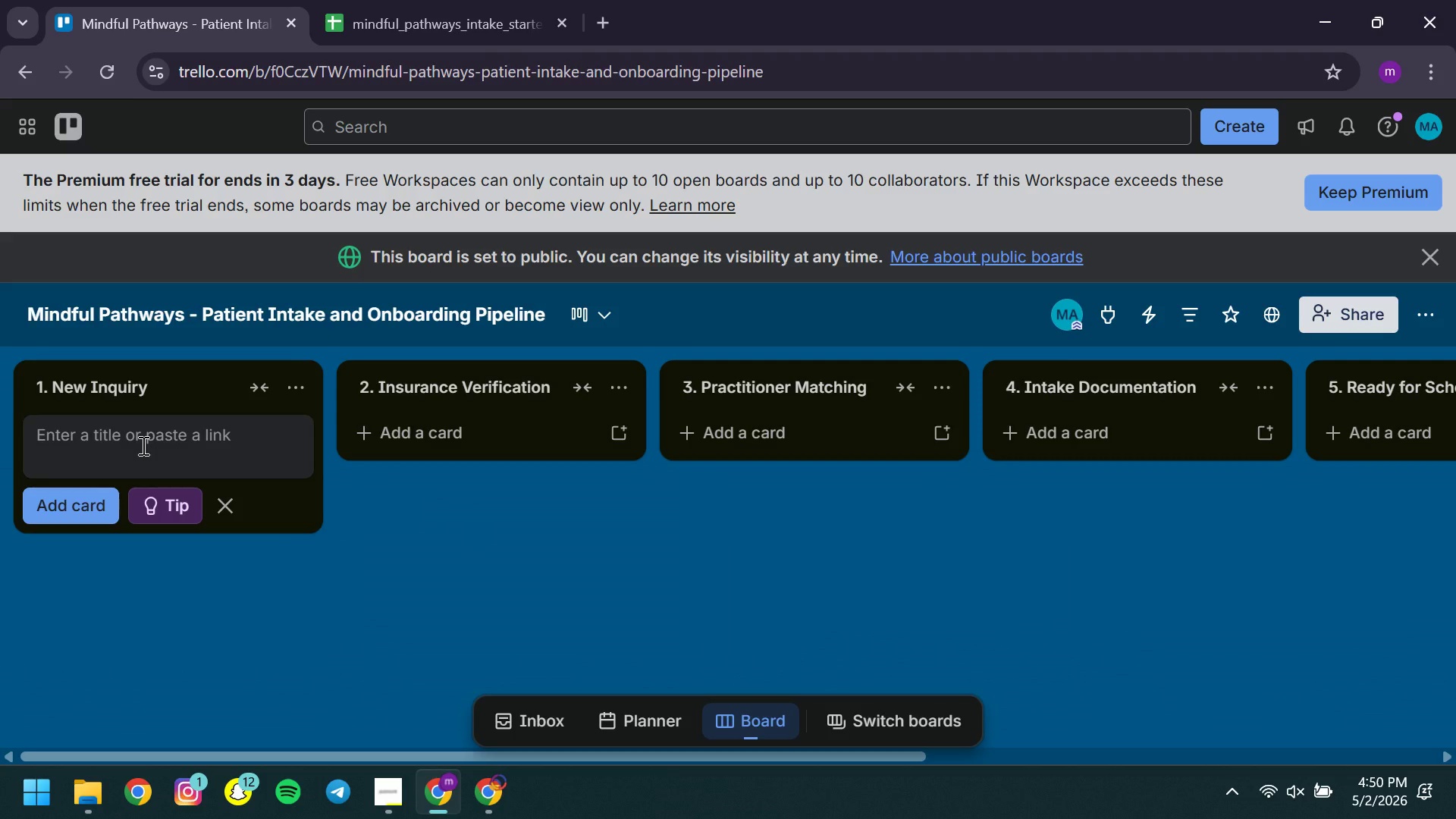 
key(CapsLock)
 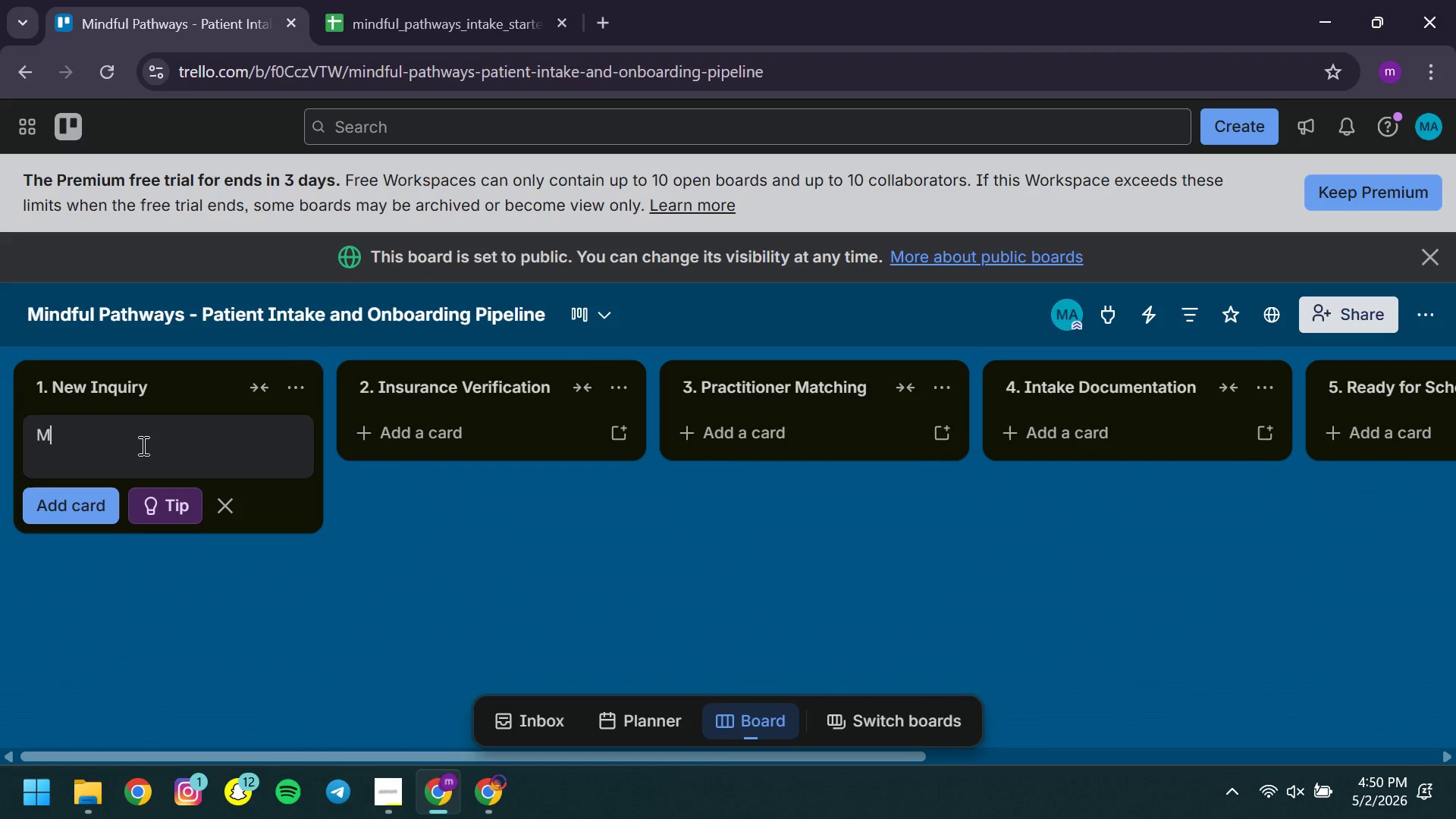 
key(M)
 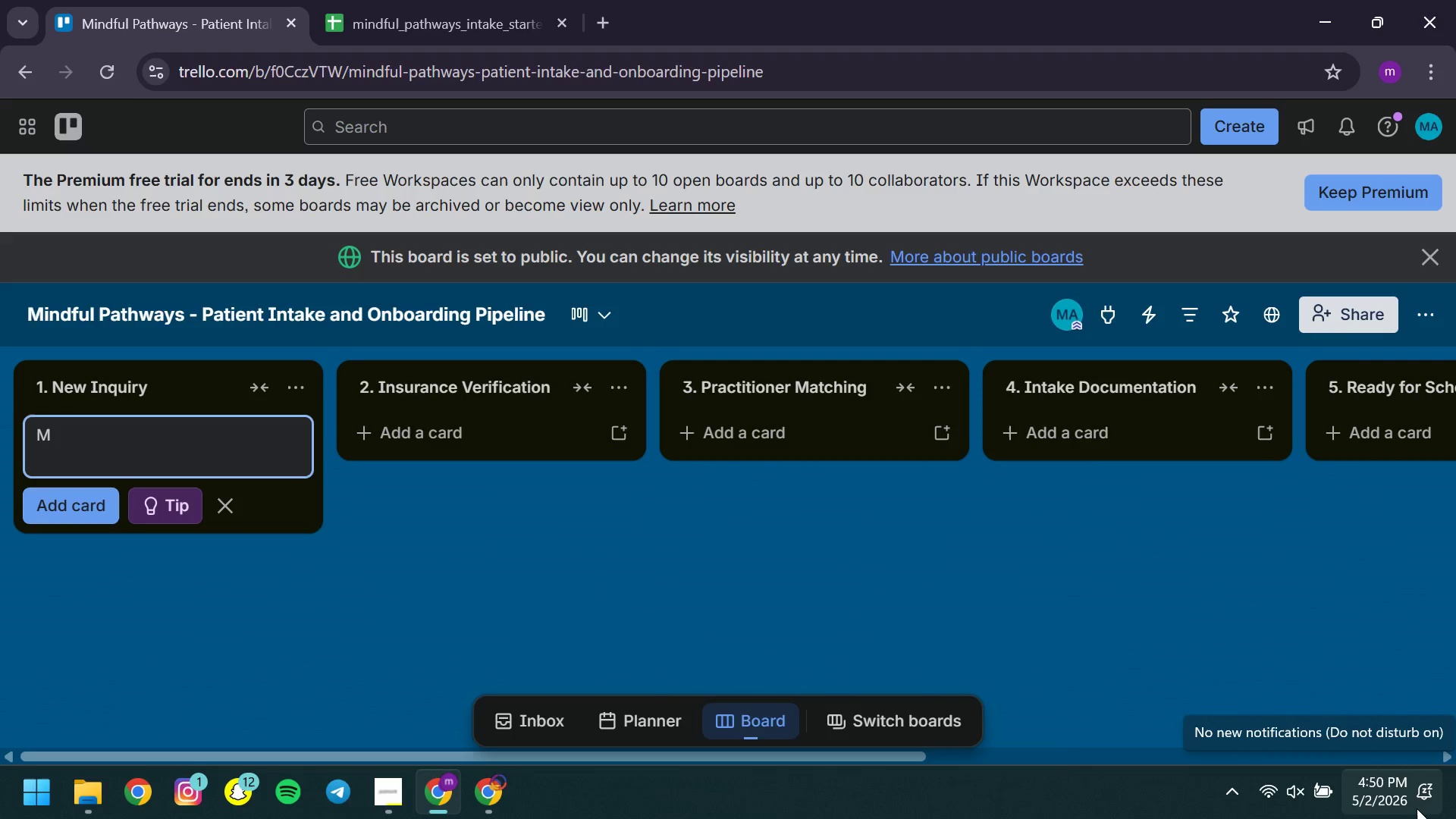 
wait(13.95)
 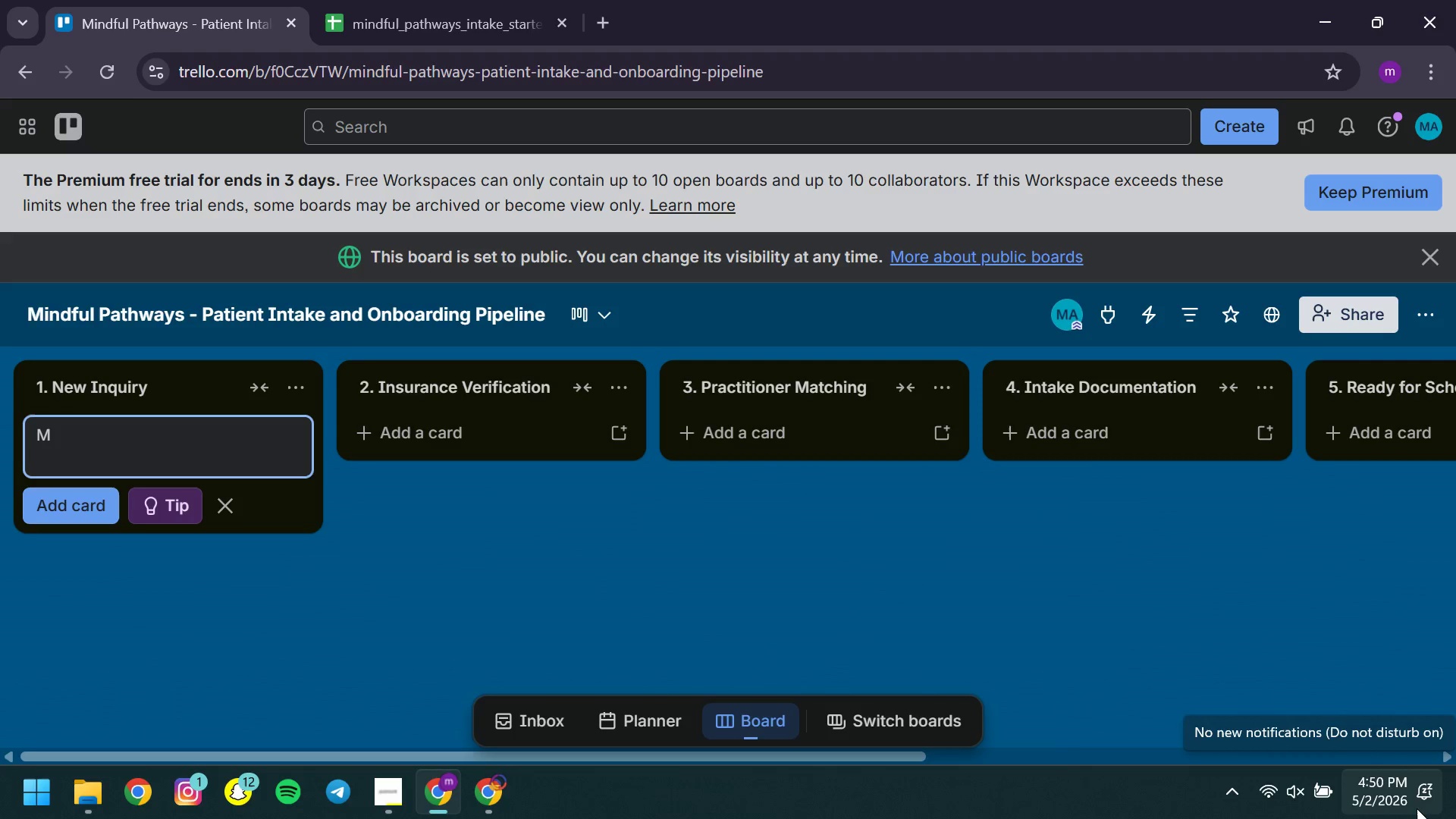 
left_click([86, 442])
 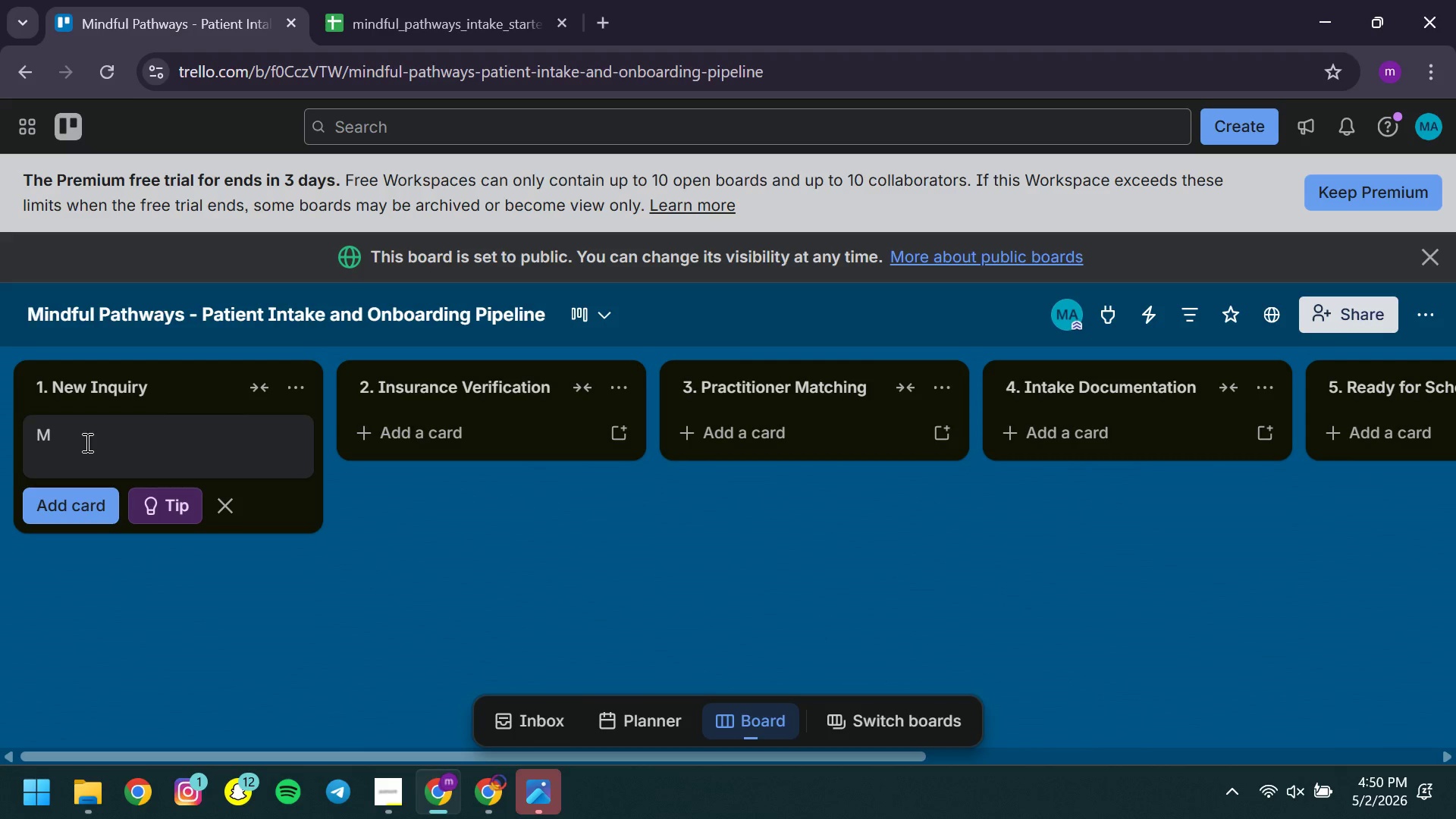 
wait(5.3)
 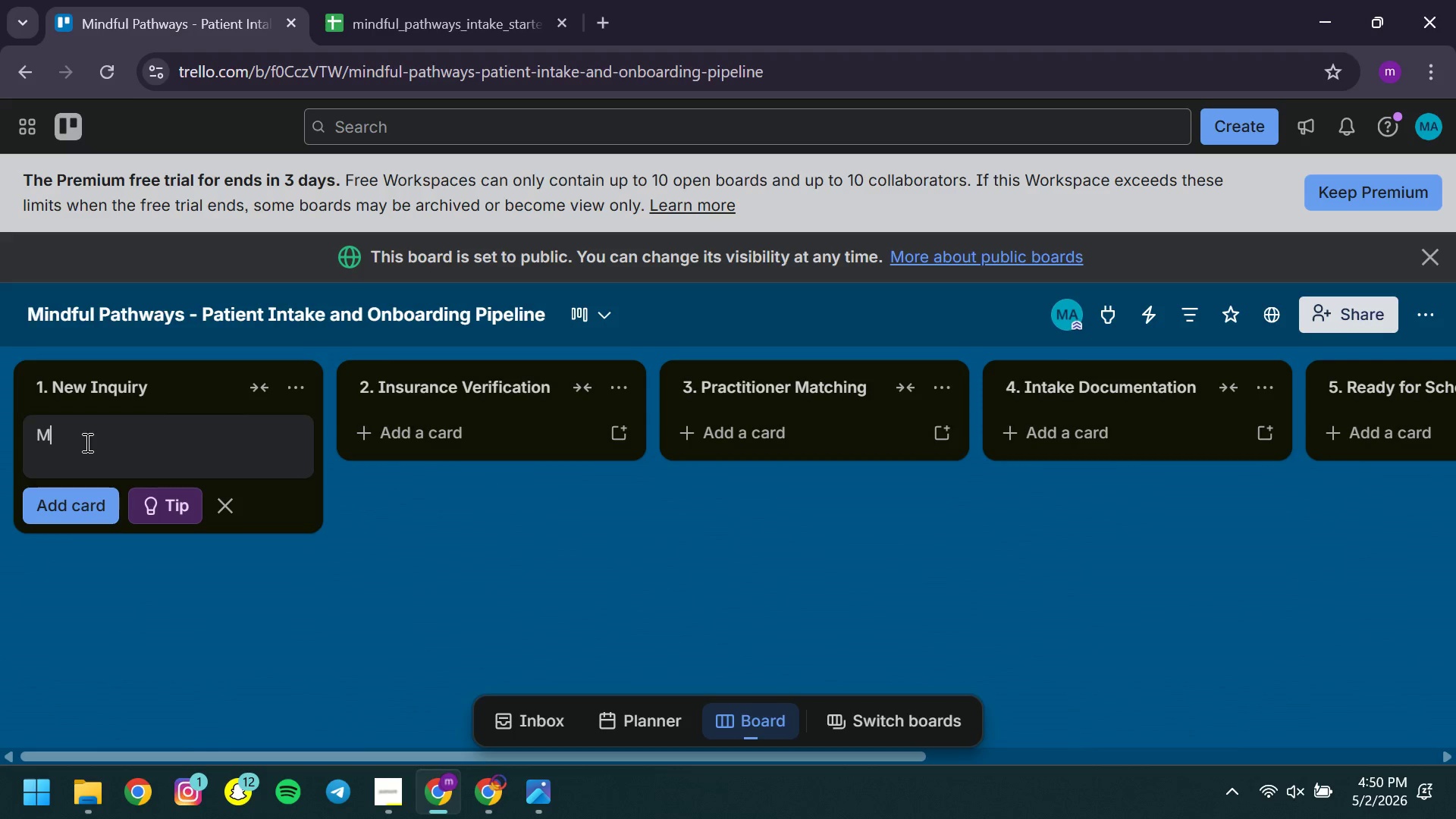 
type(aster )
 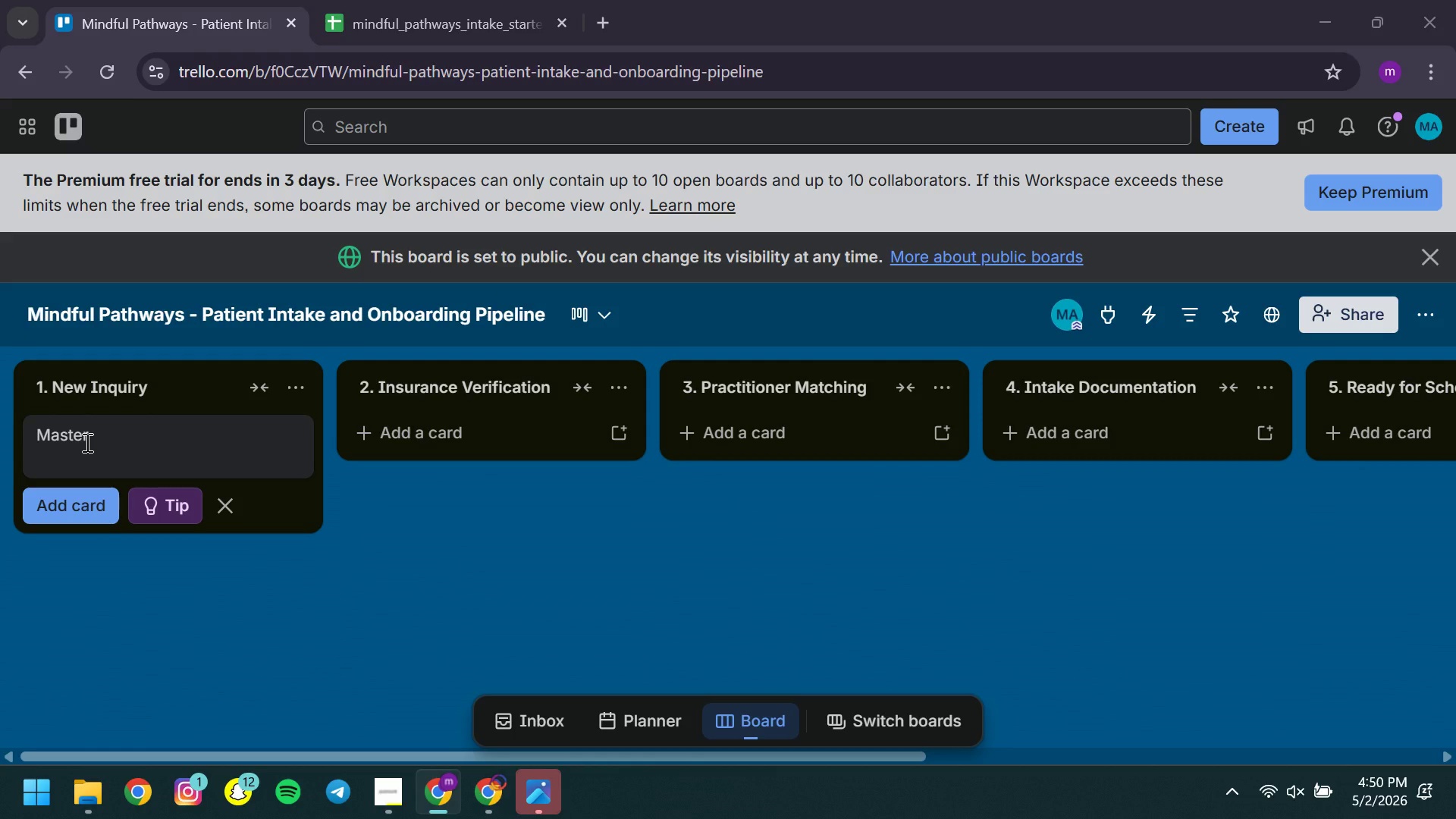 
wait(7.45)
 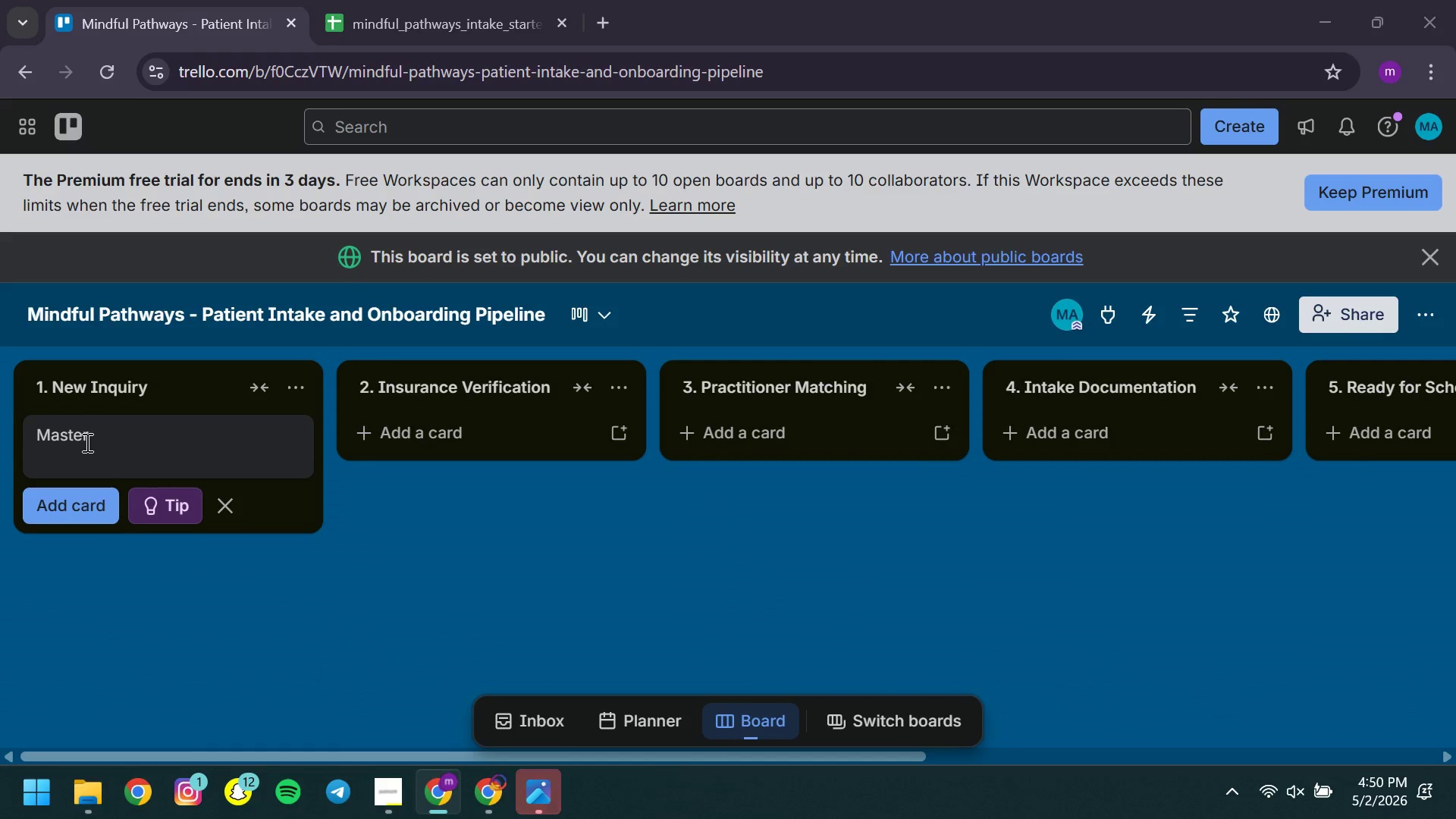 
left_click([529, 802])
 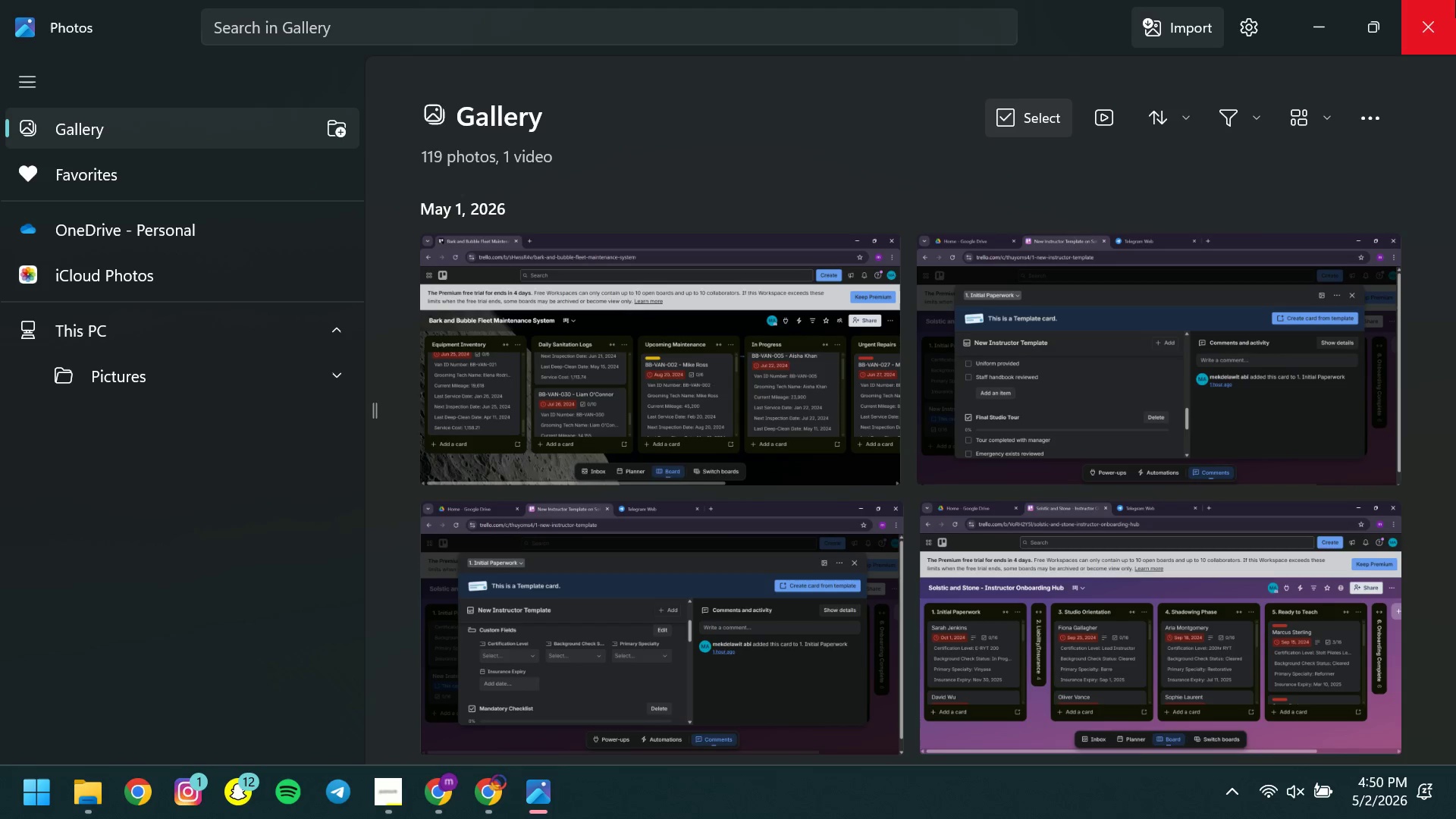 
left_click([1455, 0])
 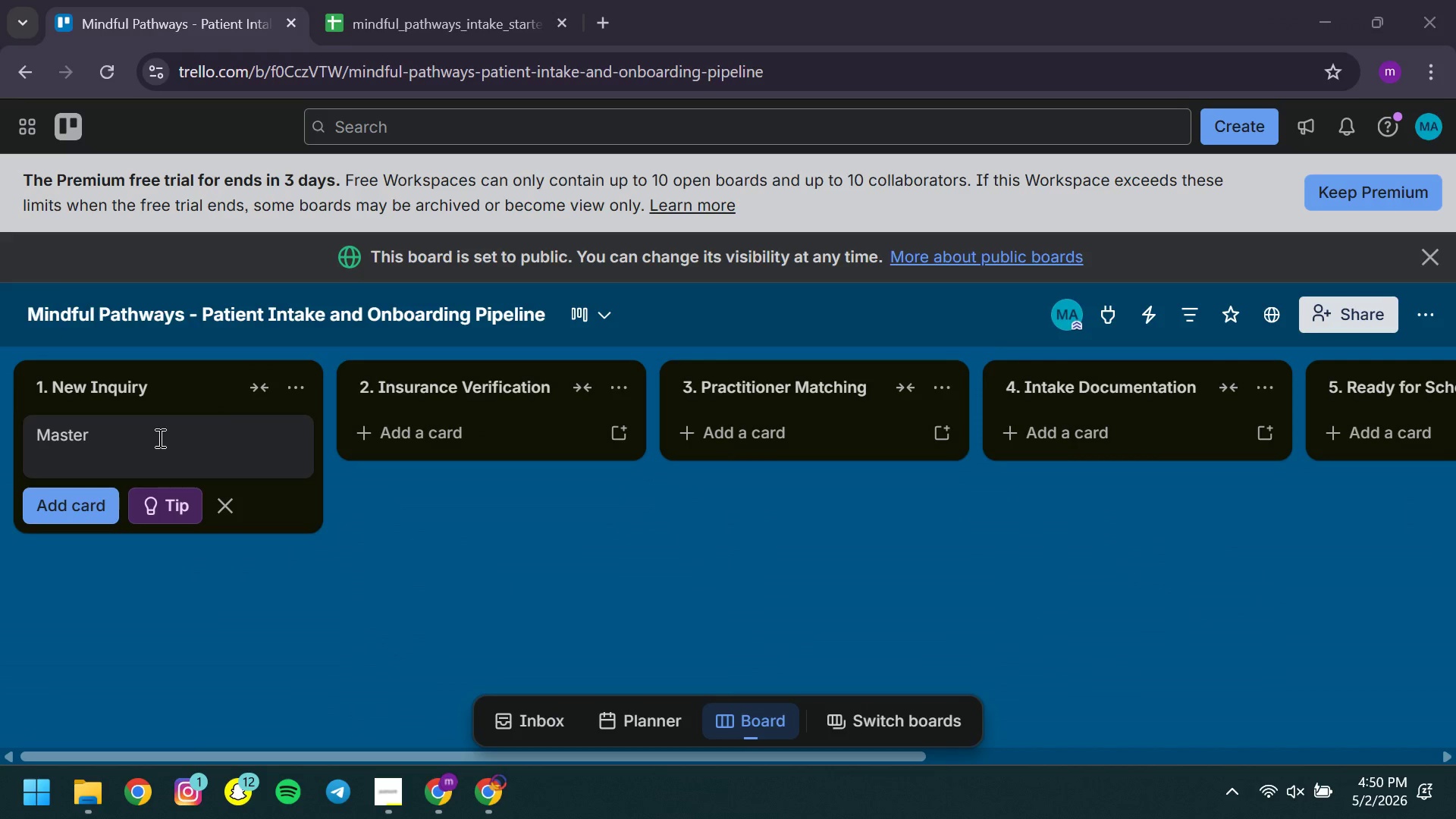 
left_click([158, 438])
 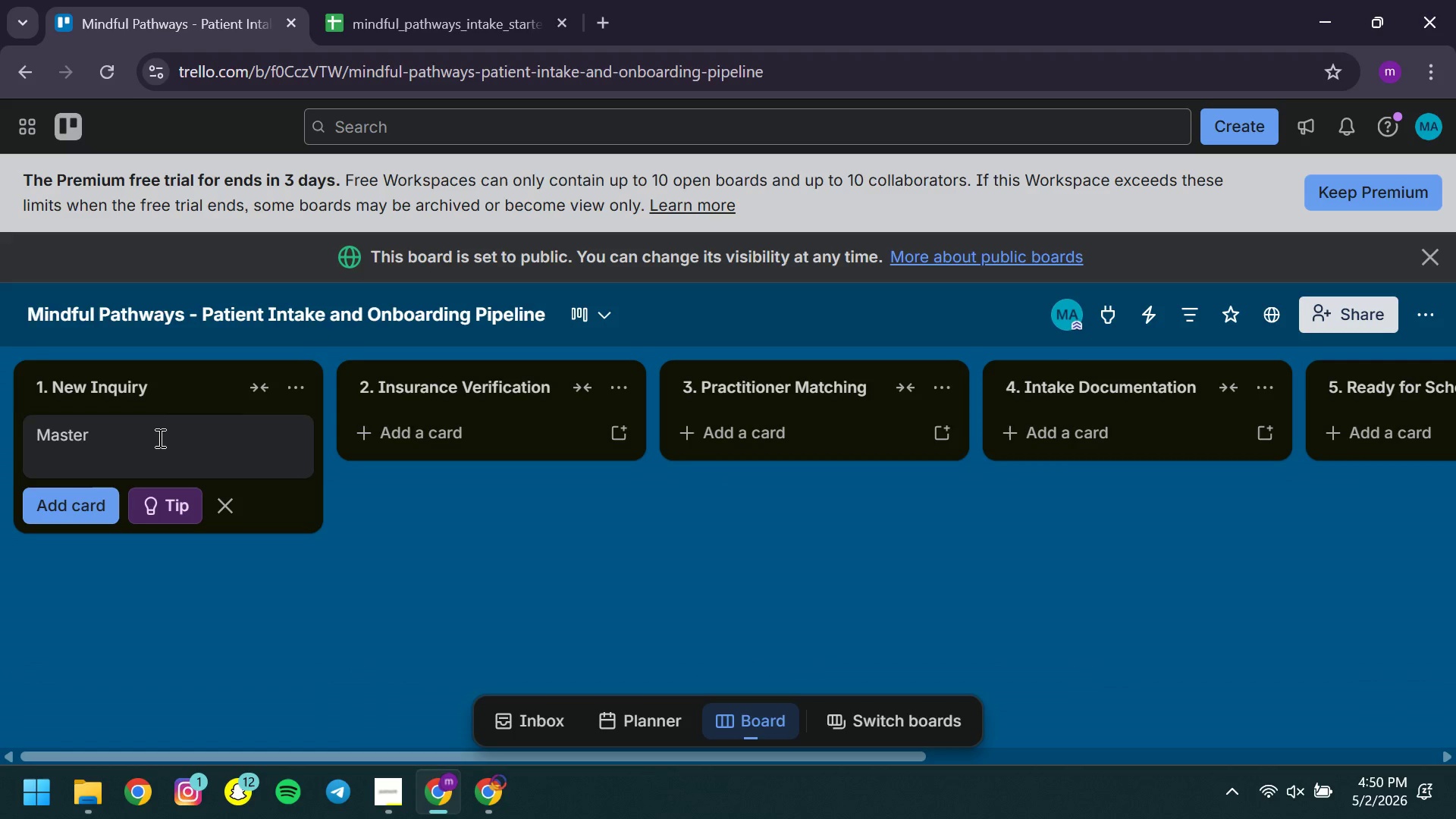 
type(Intake Template )
 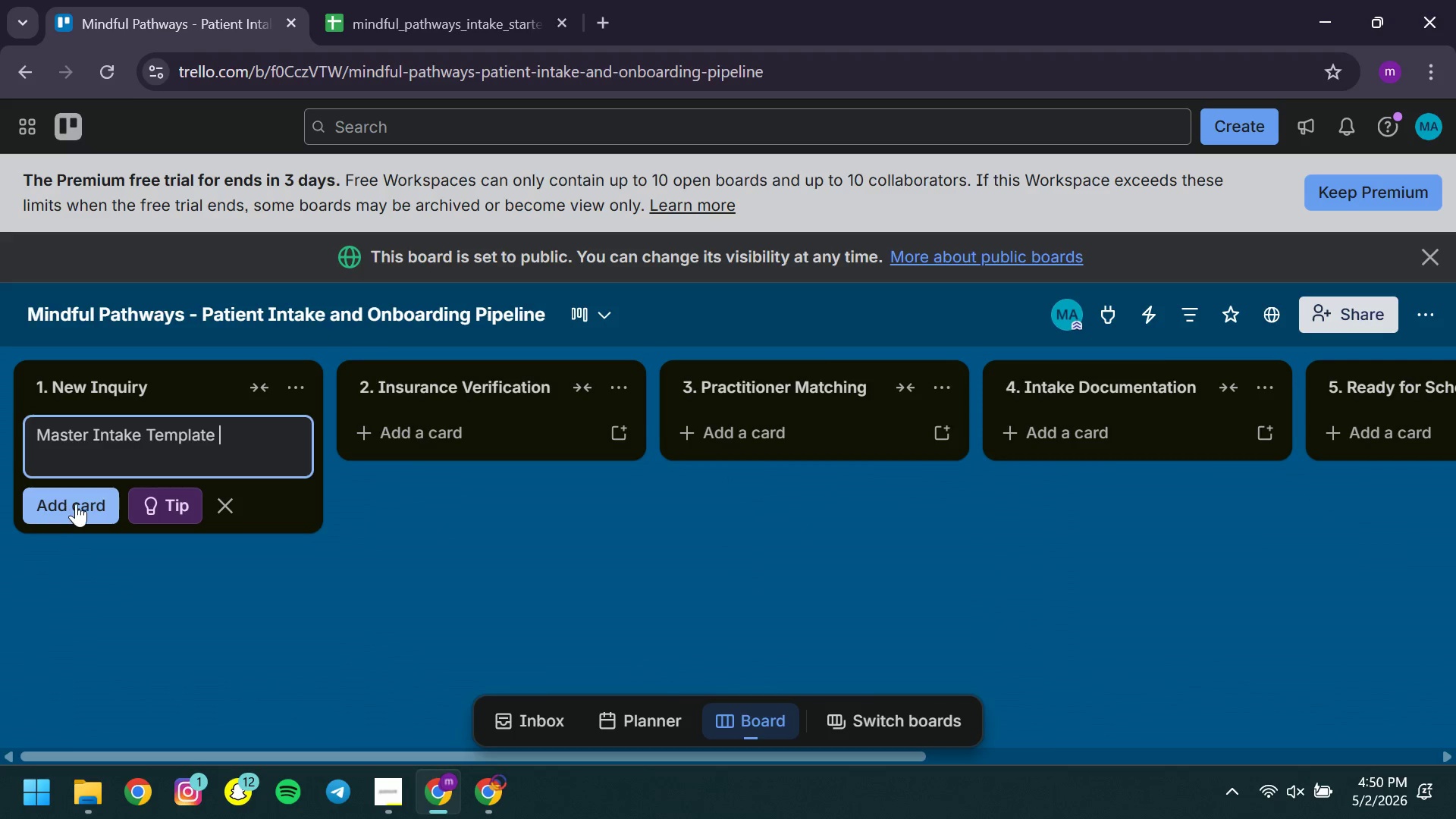 
left_click([76, 504])
 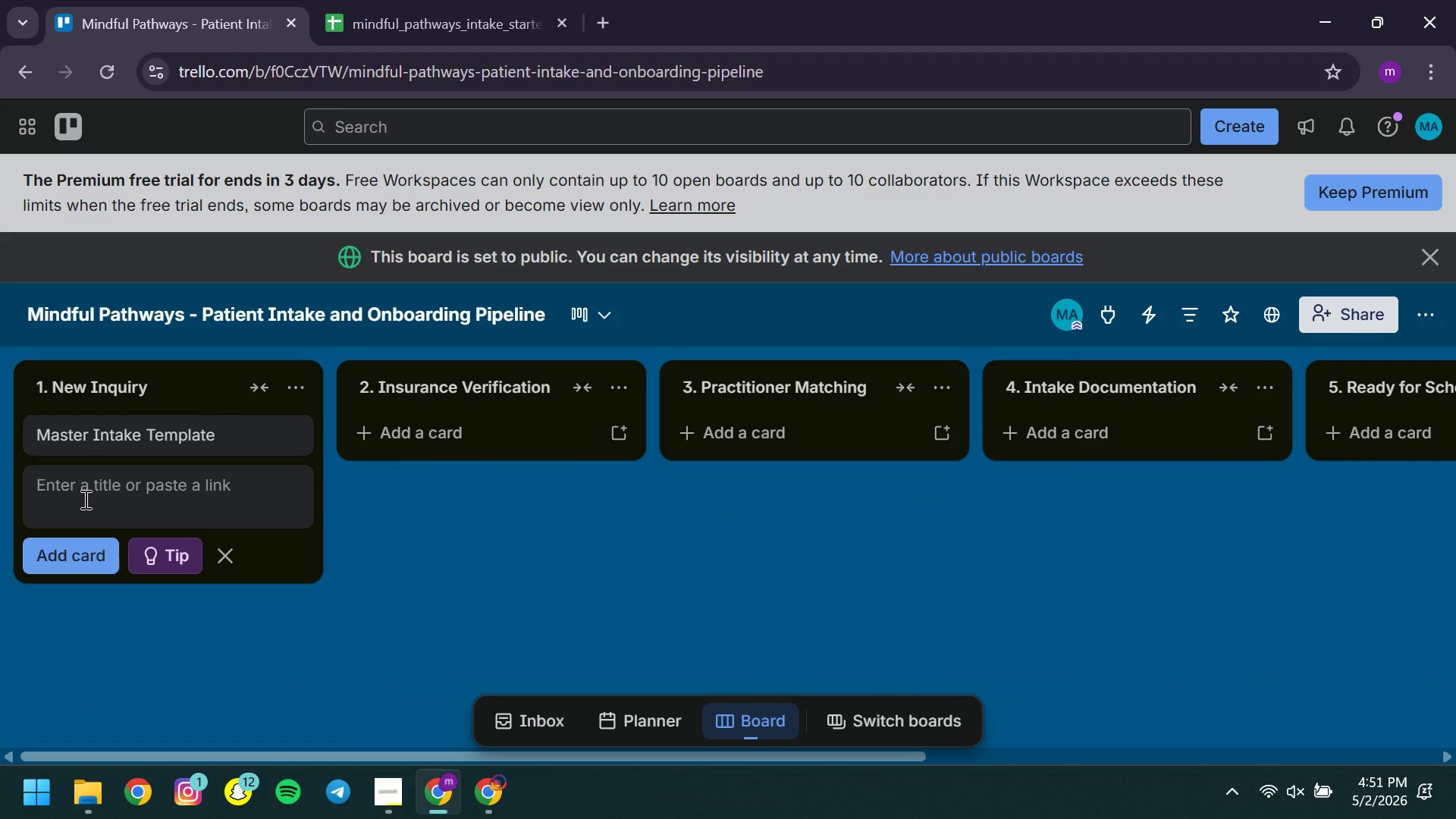 
wait(20.95)
 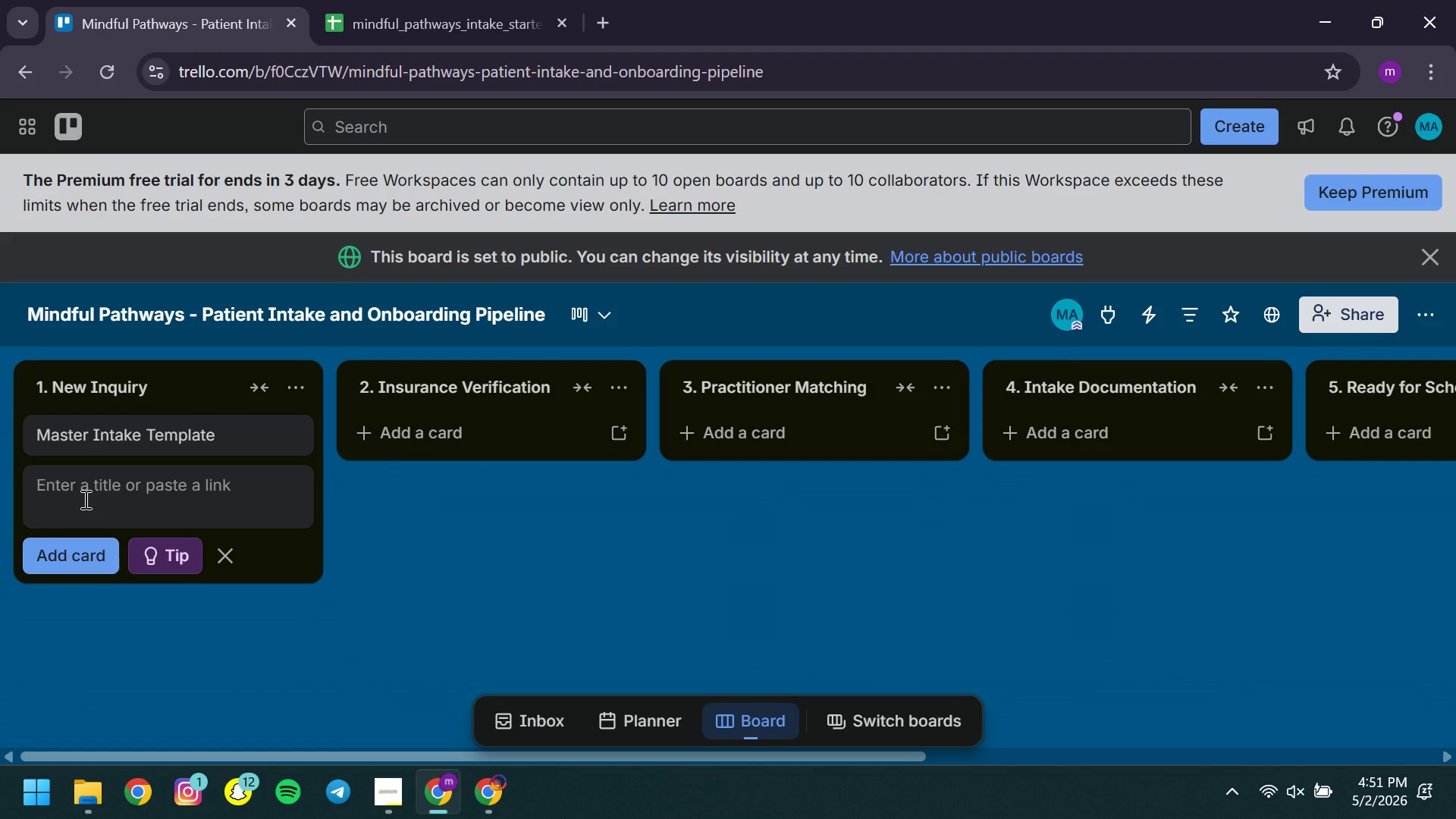 
left_click([114, 444])
 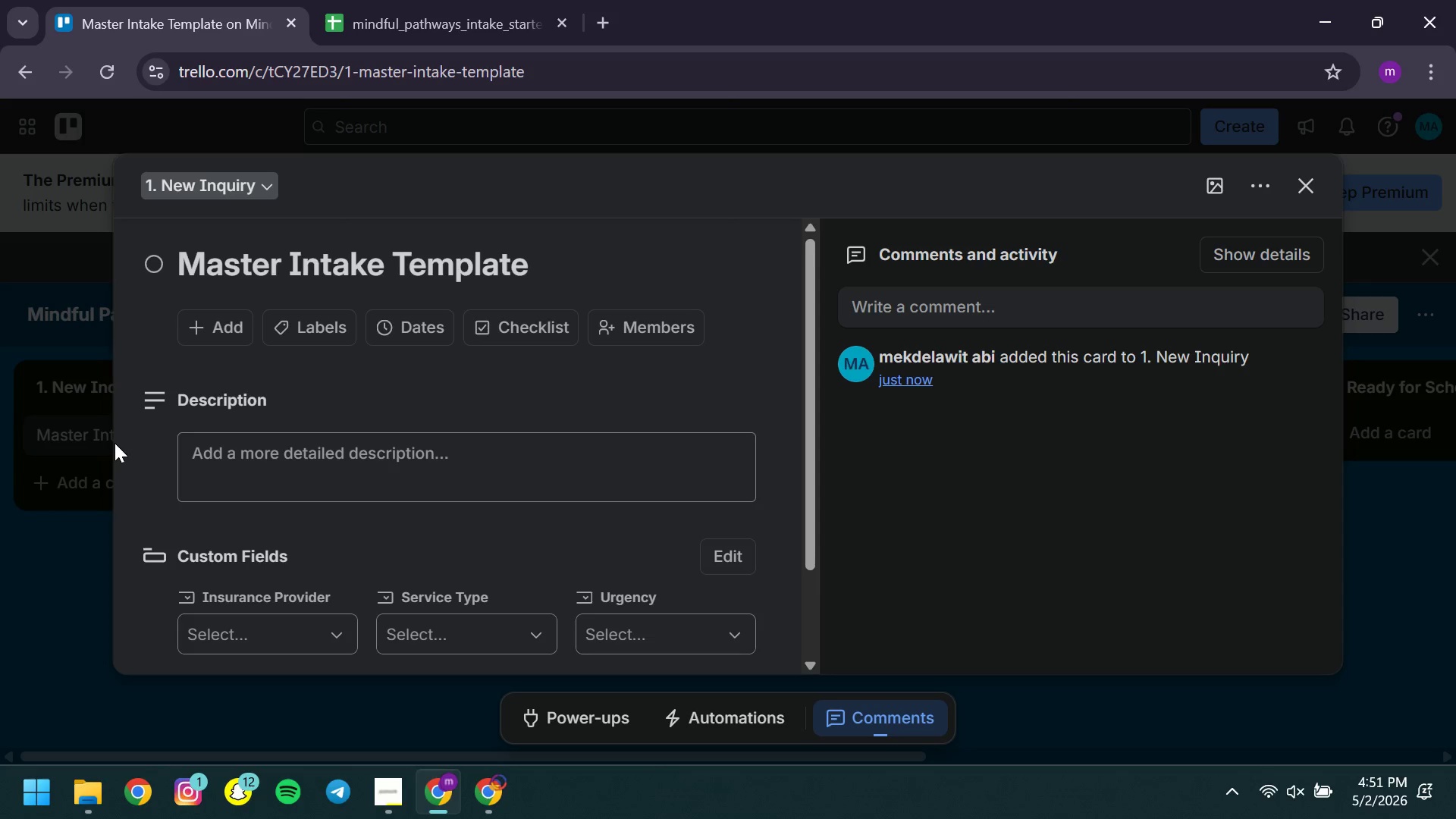 
wait(17.41)
 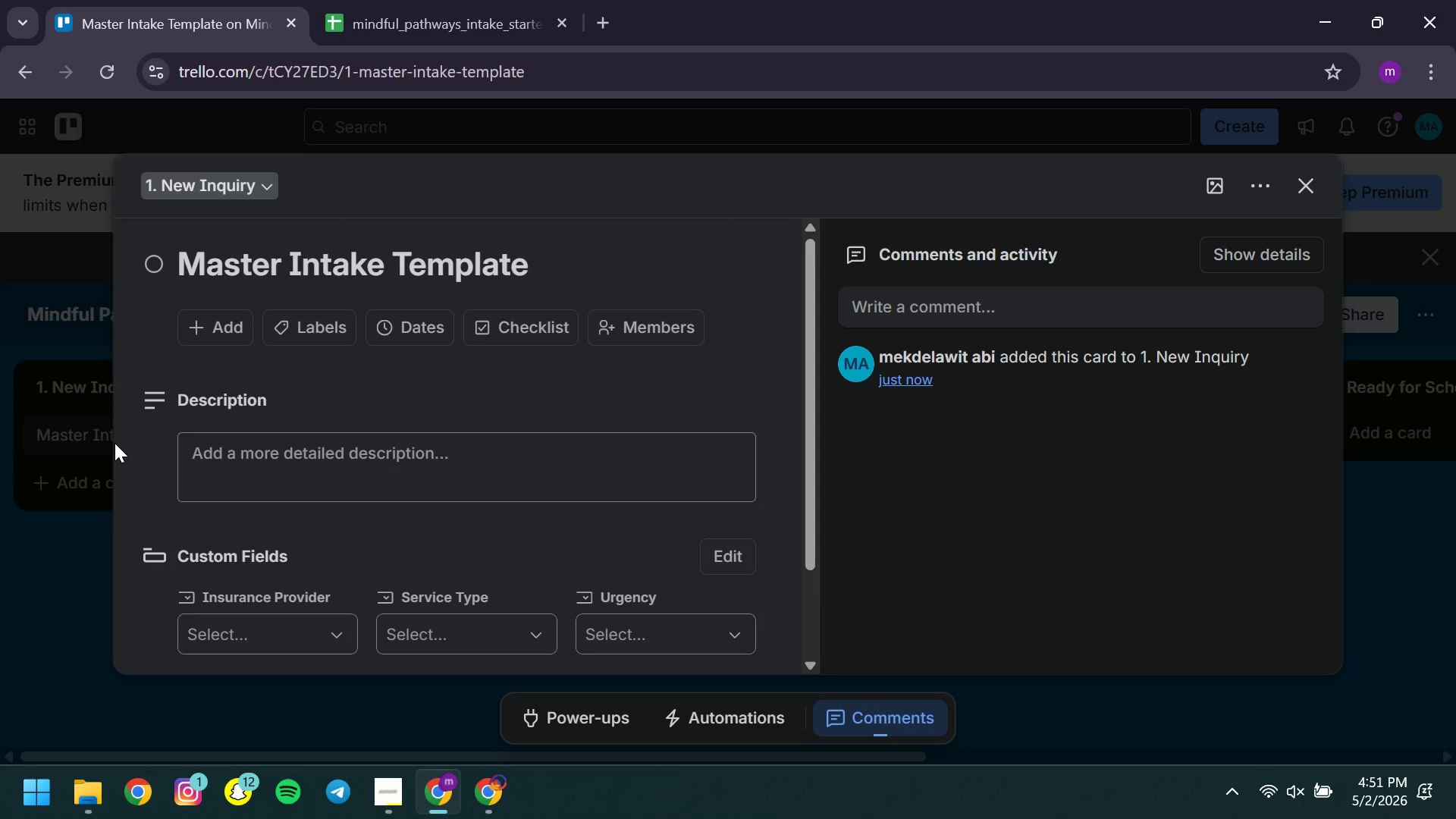 
left_click([484, 329])
 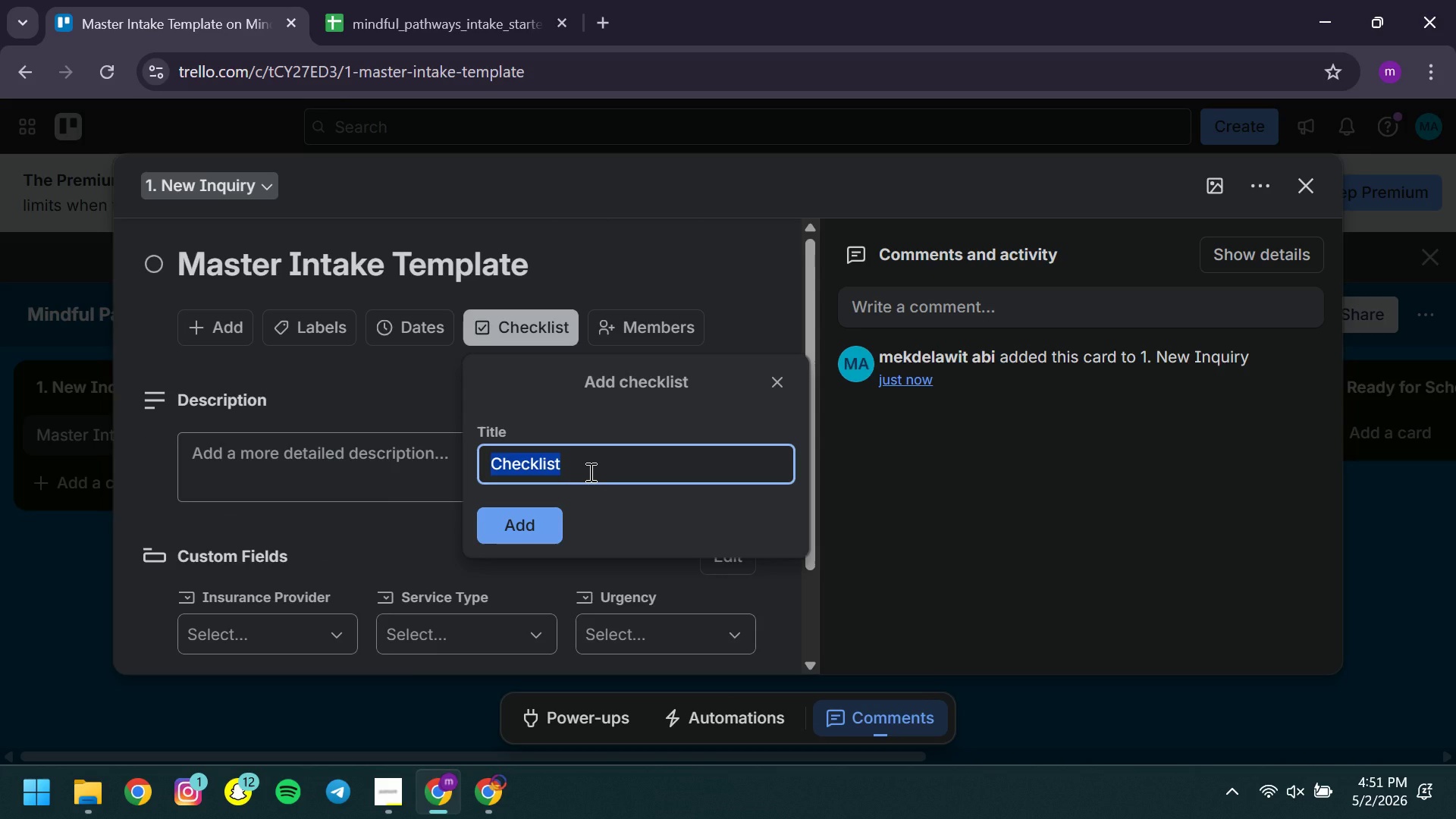 
type(Onboarding Steps )
 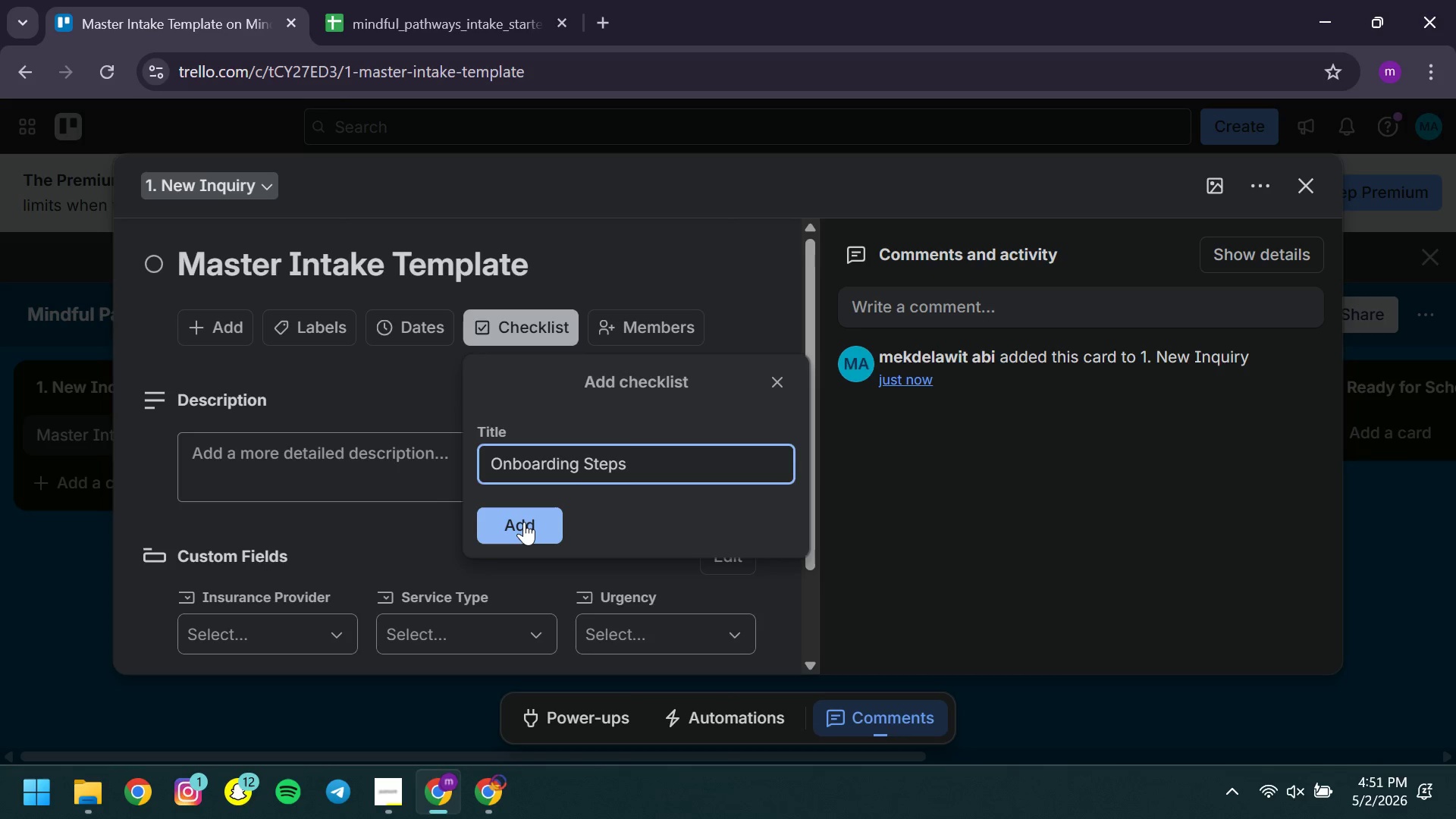 
left_click([524, 522])
 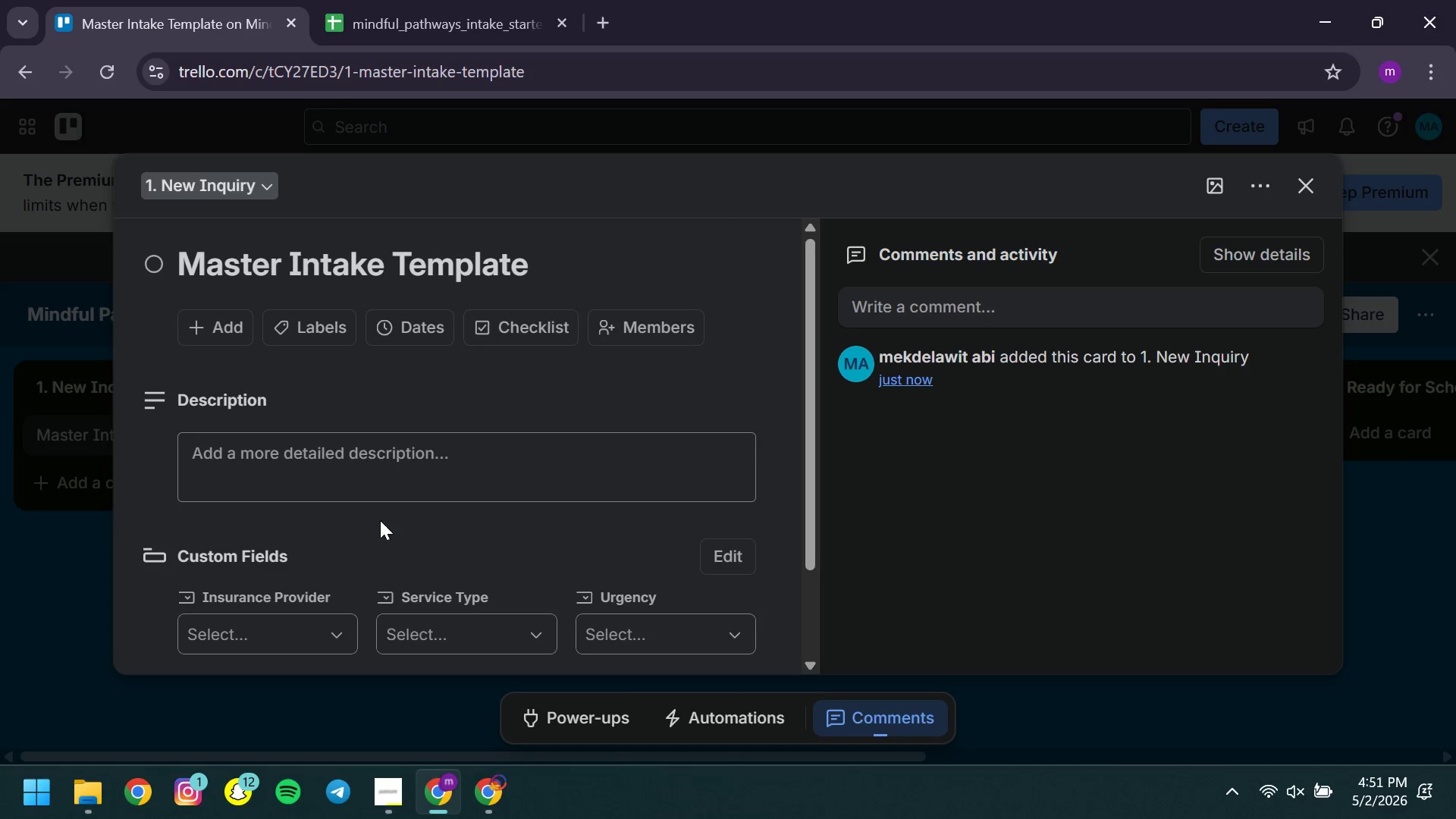 
mouse_move([360, 523])
 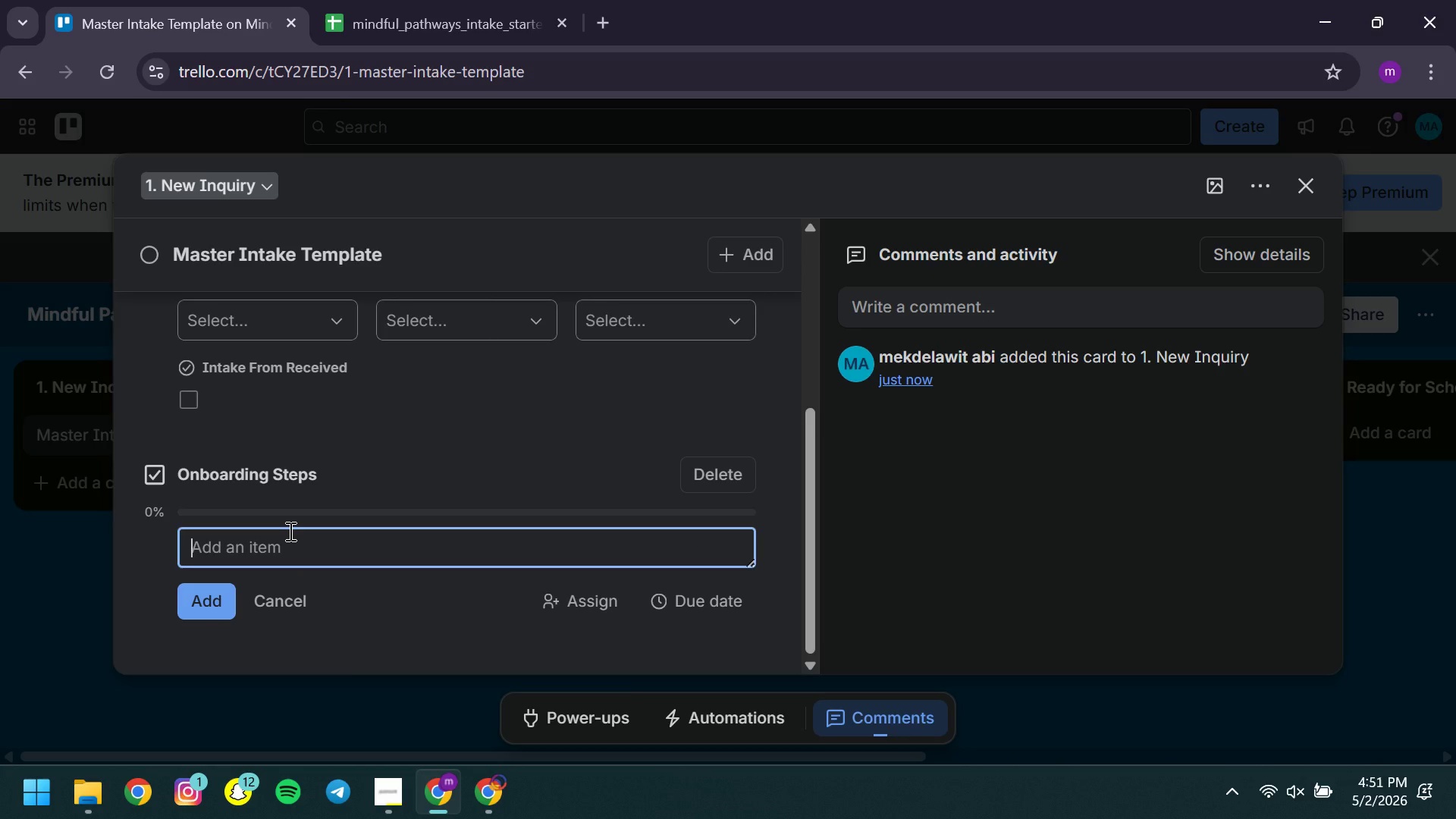 
left_click([289, 531])
 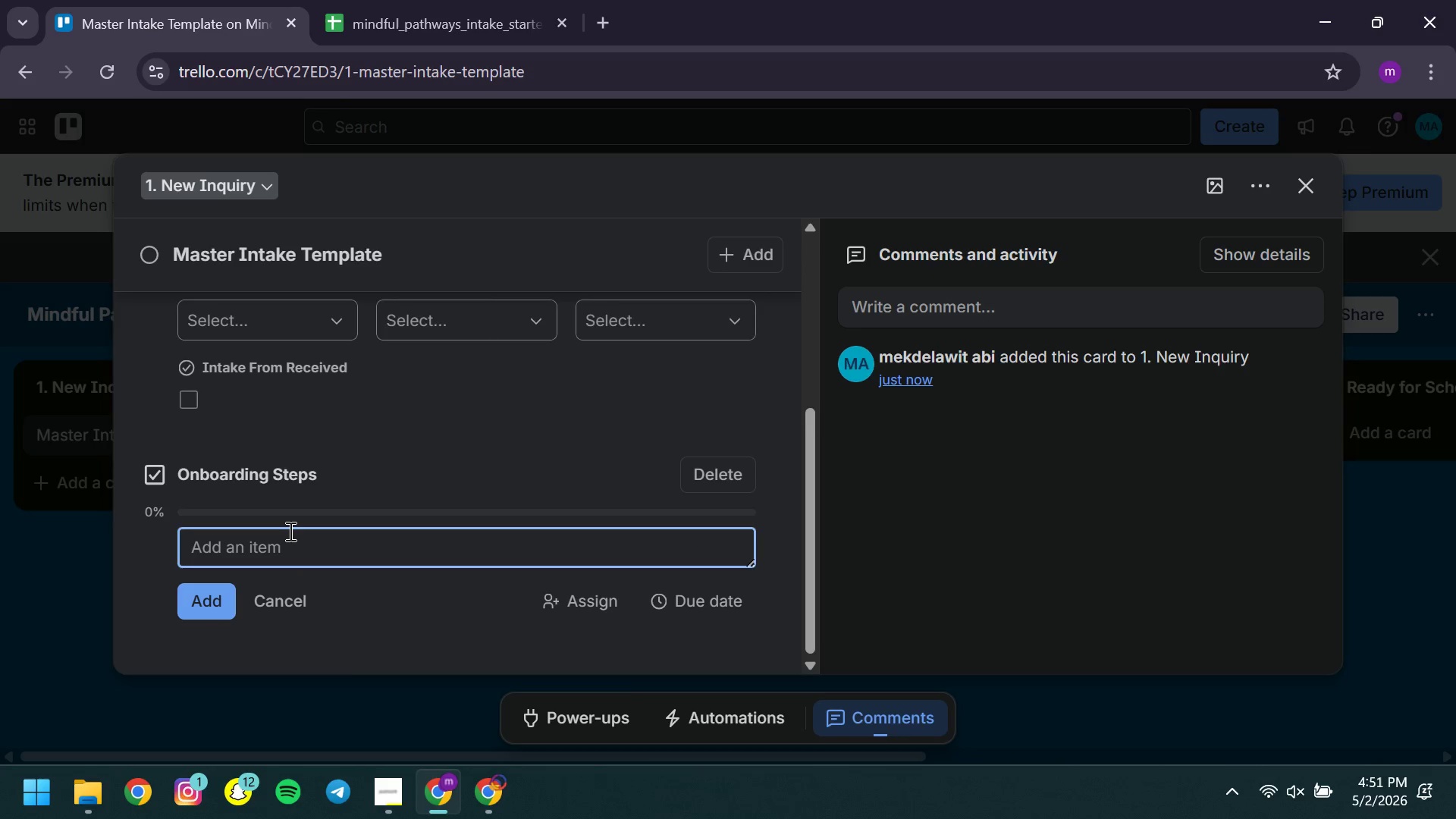 
type(Phone )
 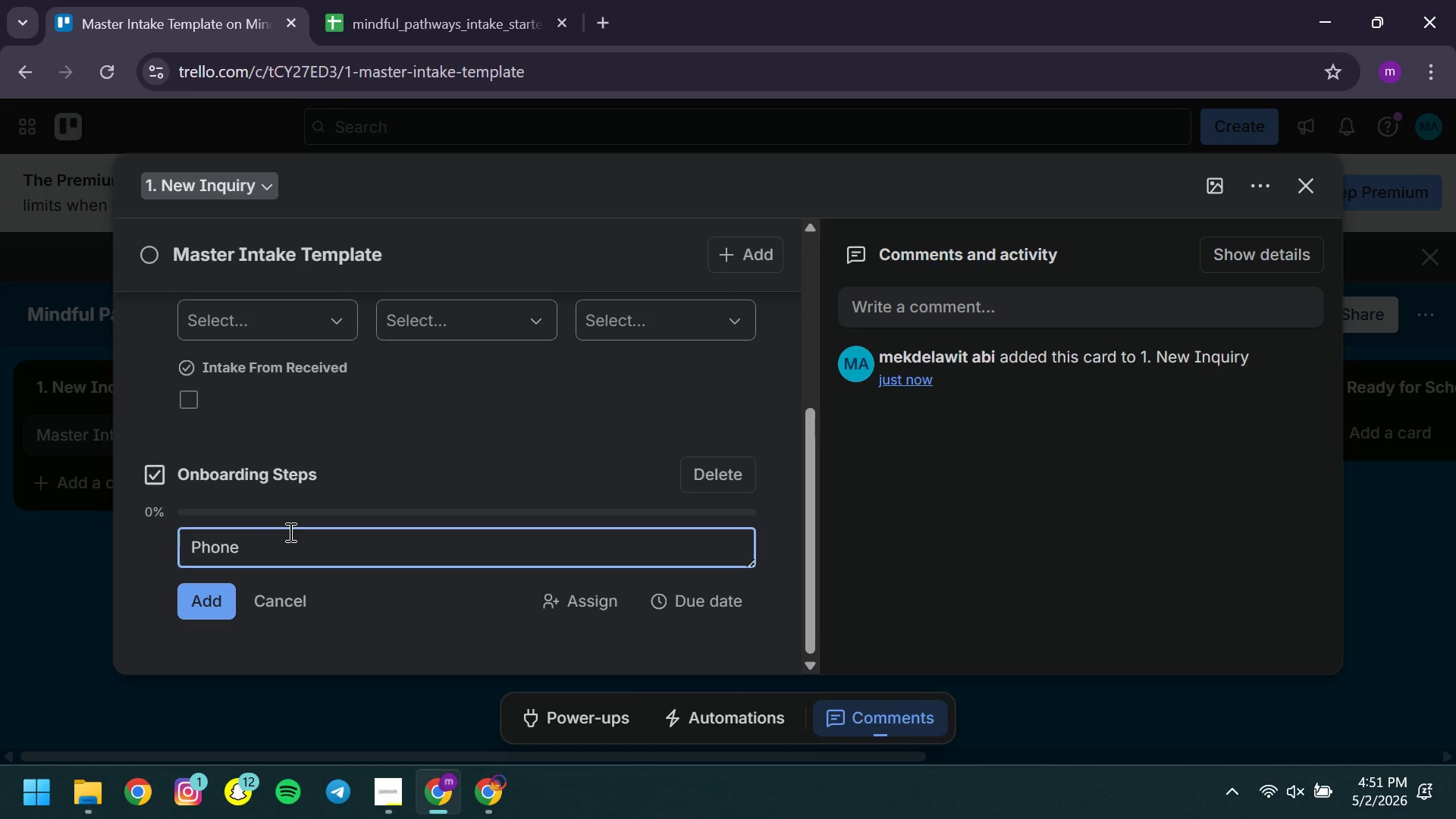 
wait(7.66)
 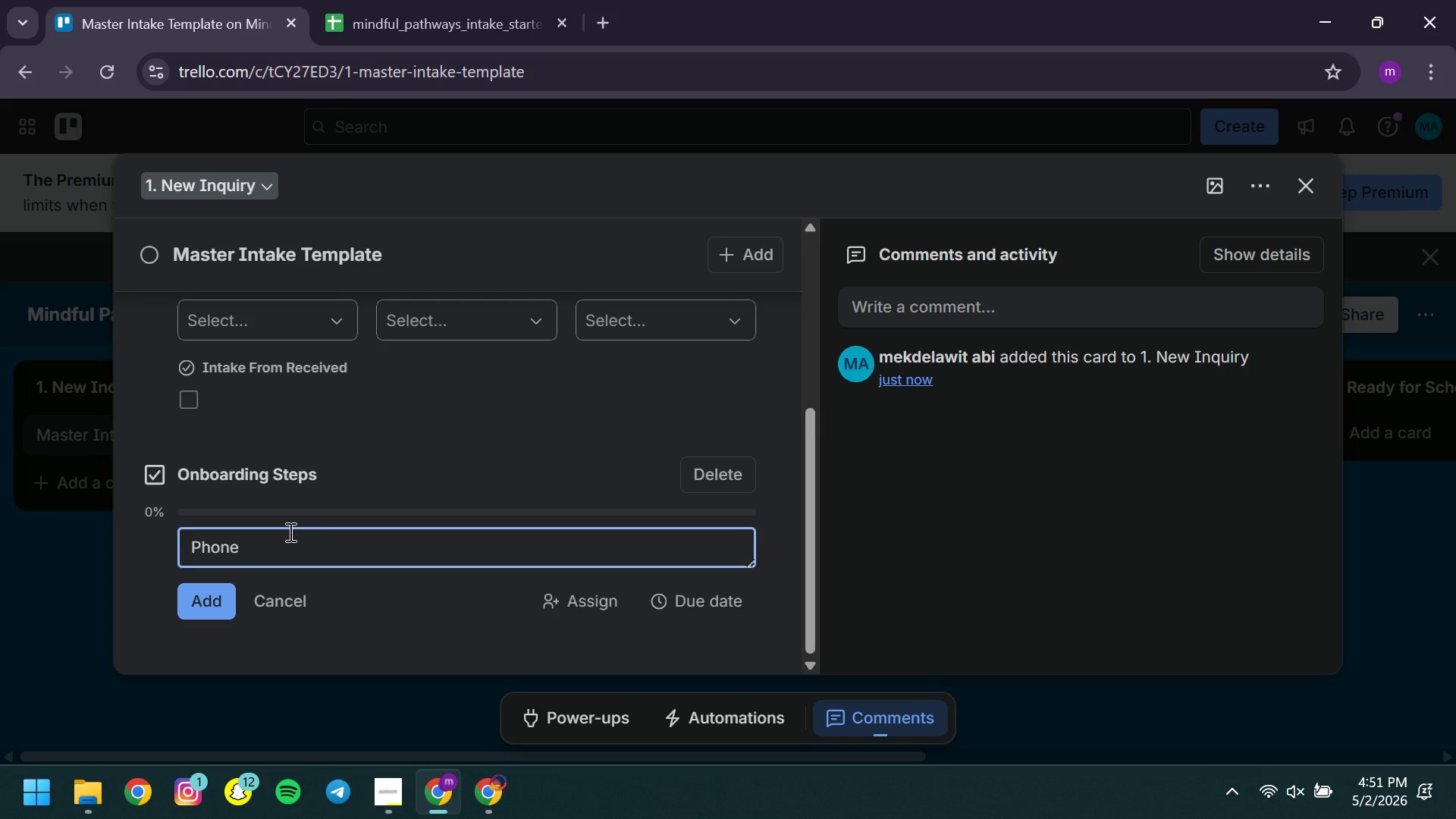 
type(Screen )
 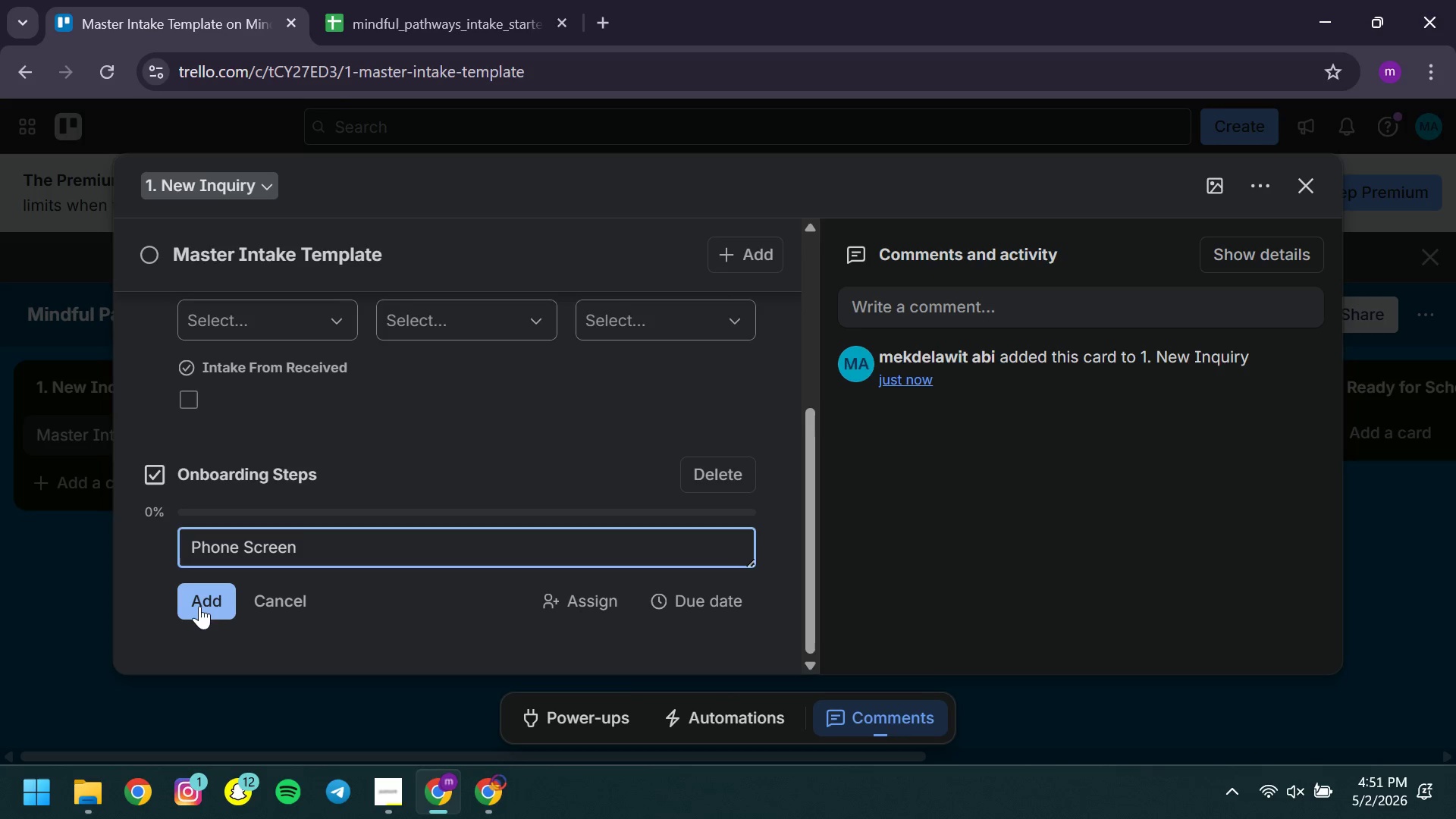 
left_click([199, 606])
 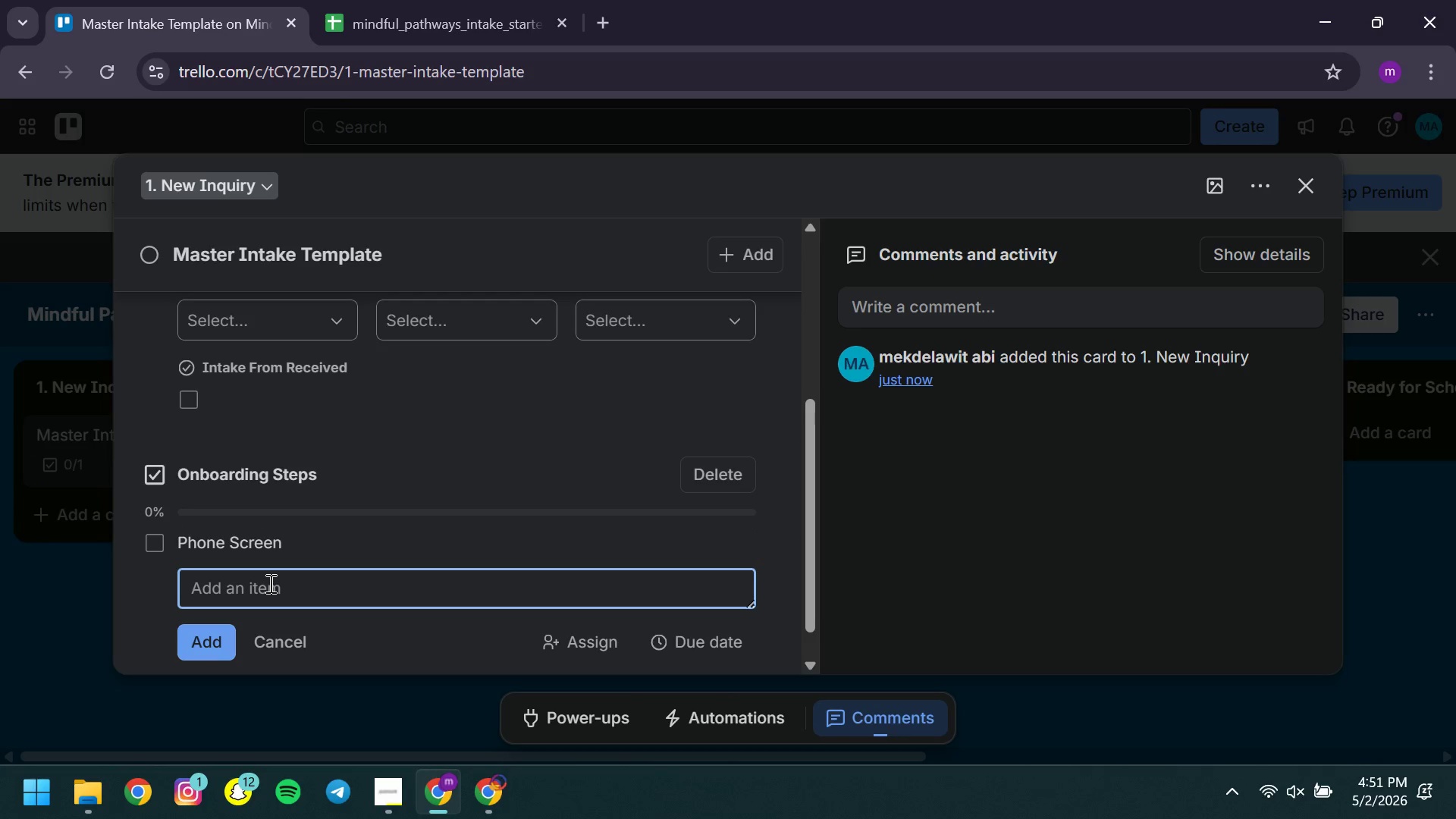 
type(Hi)
key(Backspace)
type(IPPA Signature )
 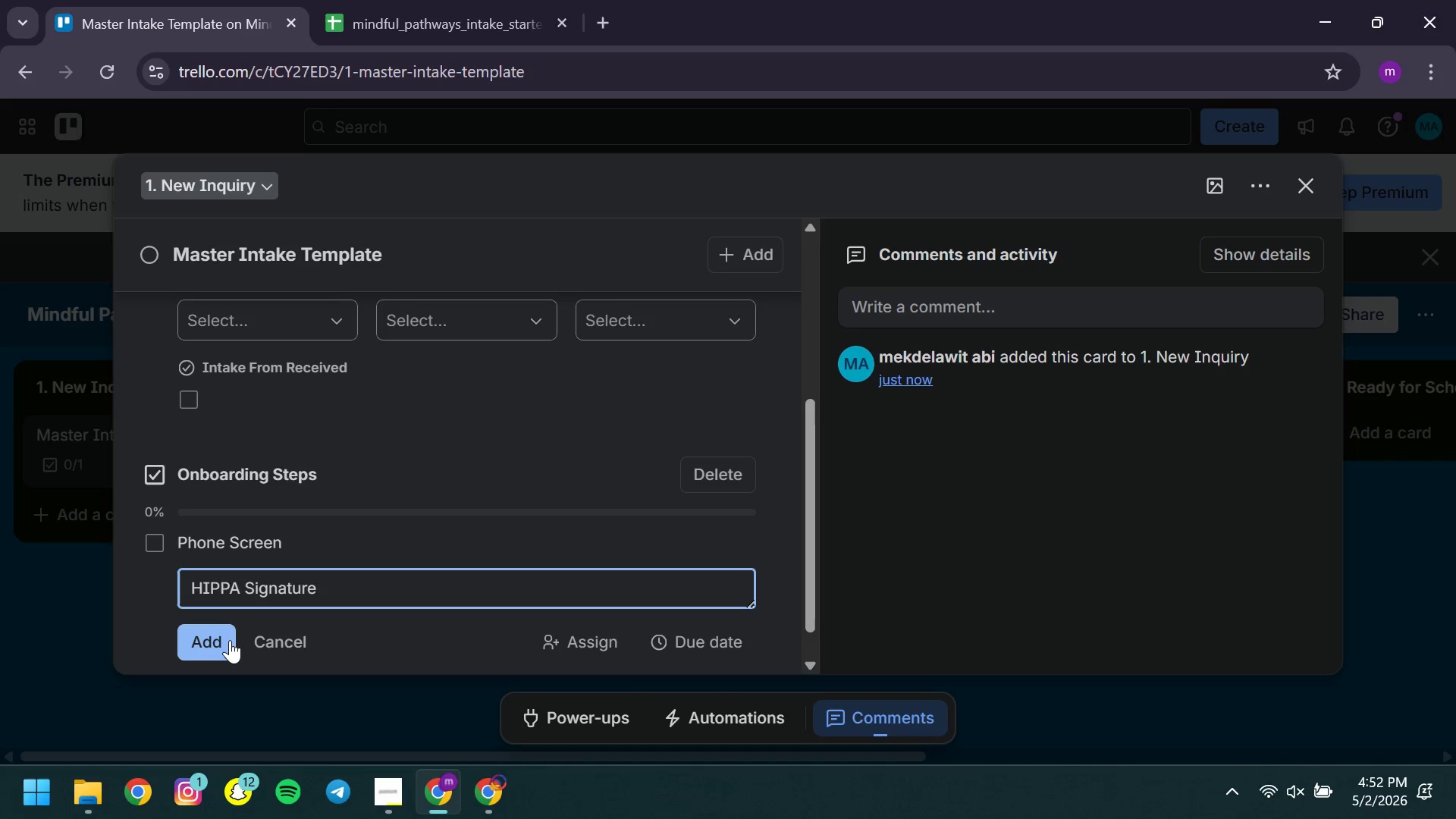 
left_click([230, 640])
 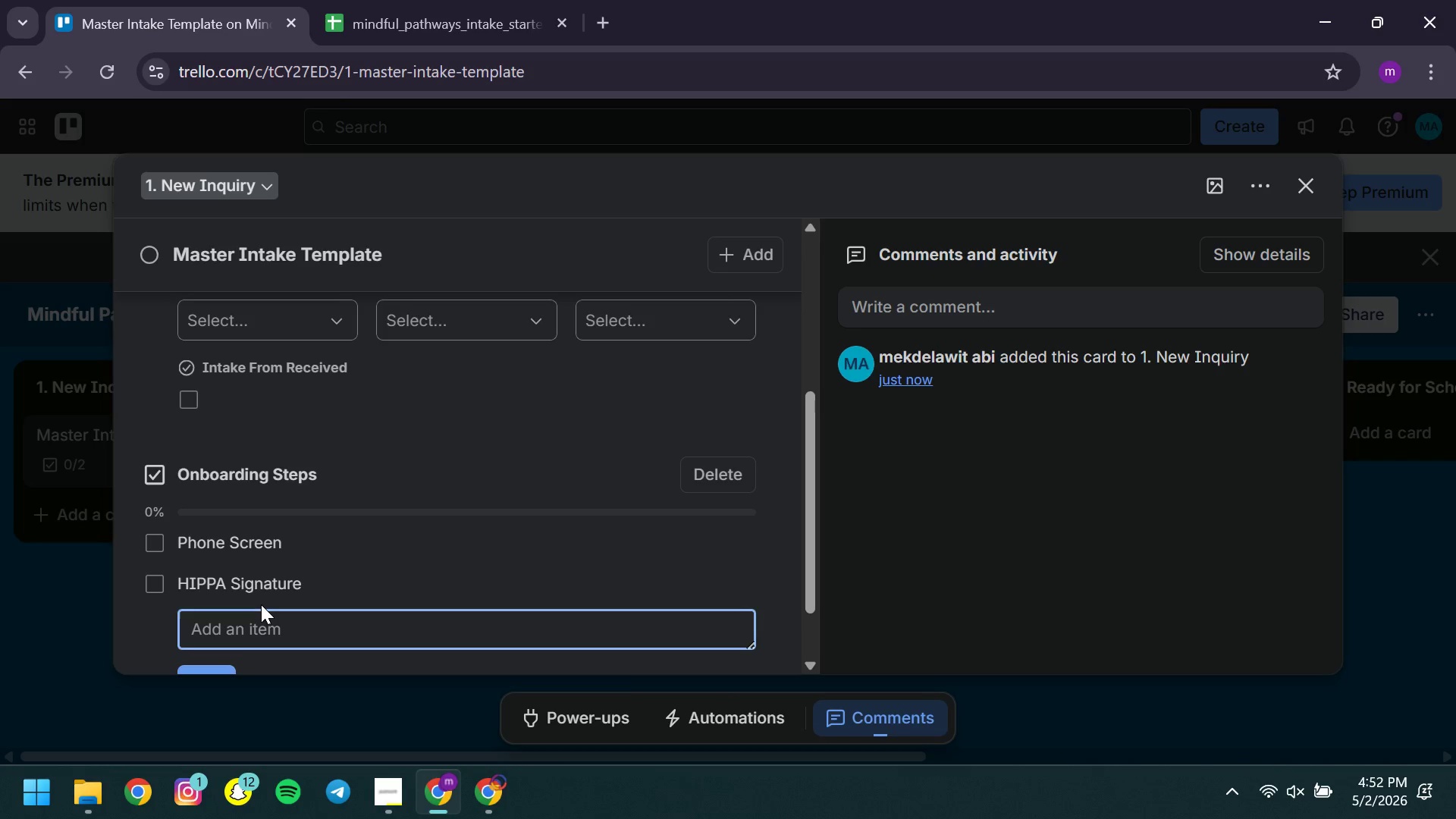 
type(ID Verification )
 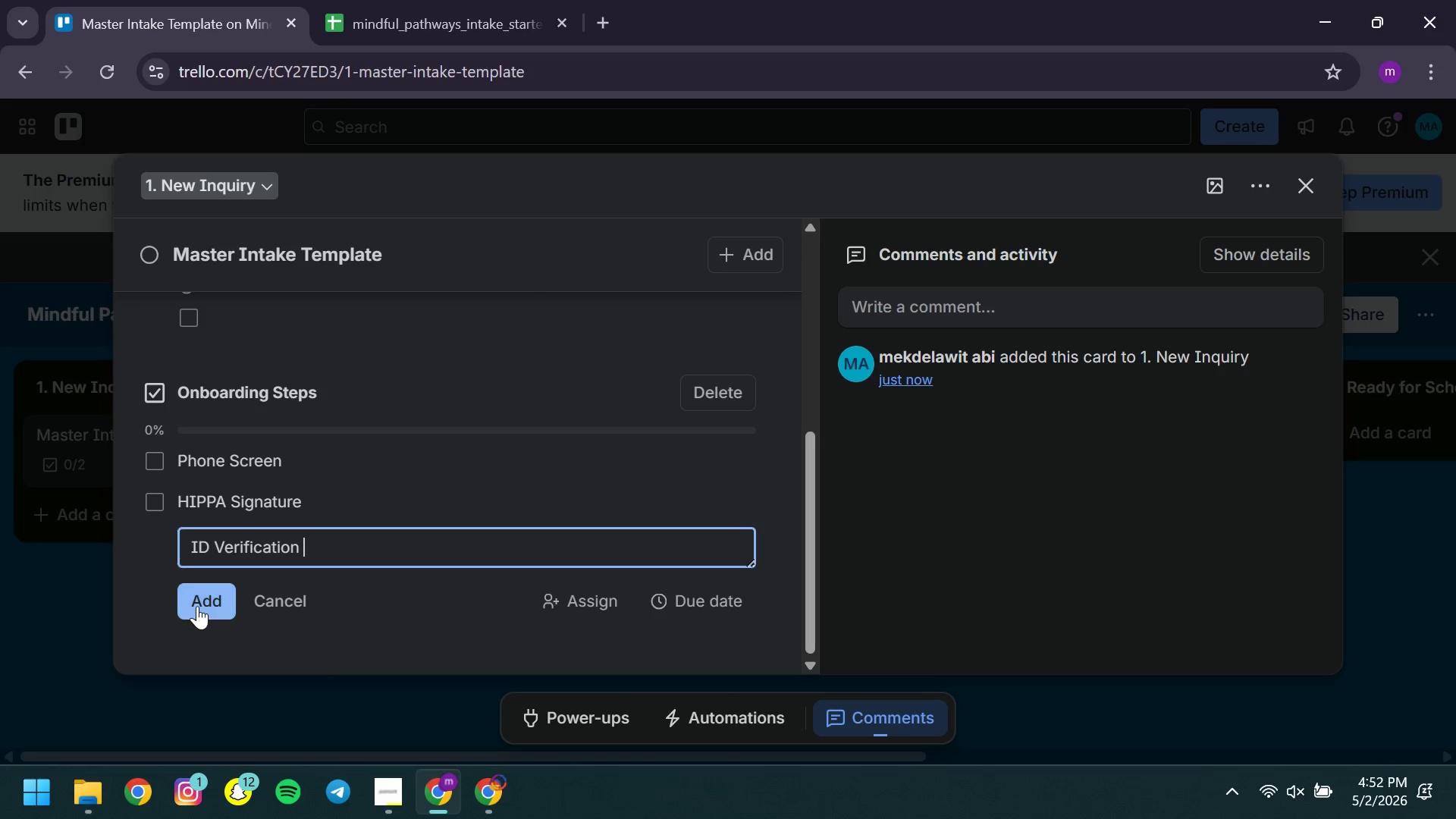 
left_click([197, 606])
 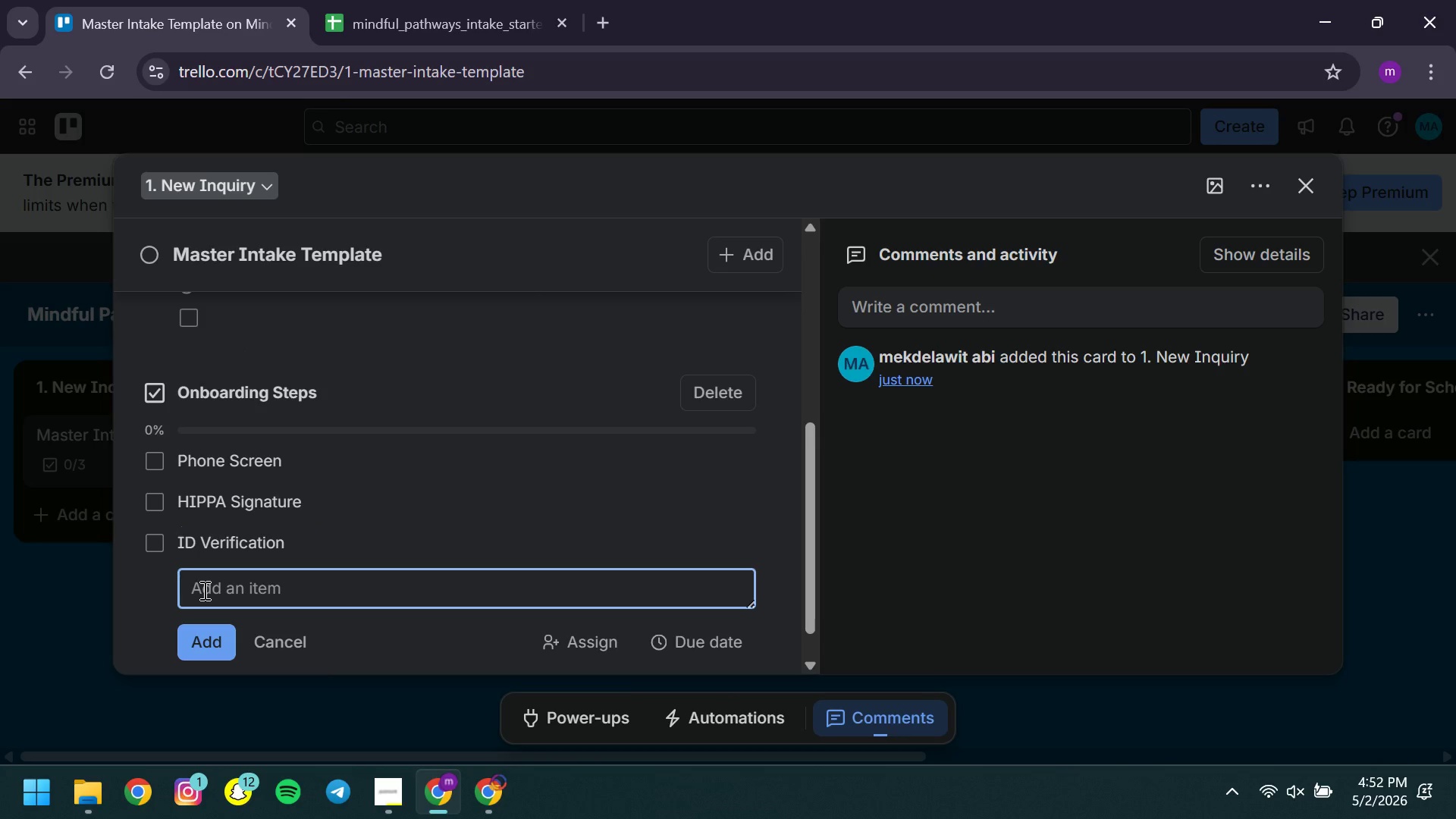 
type(Payment Method Setup )
 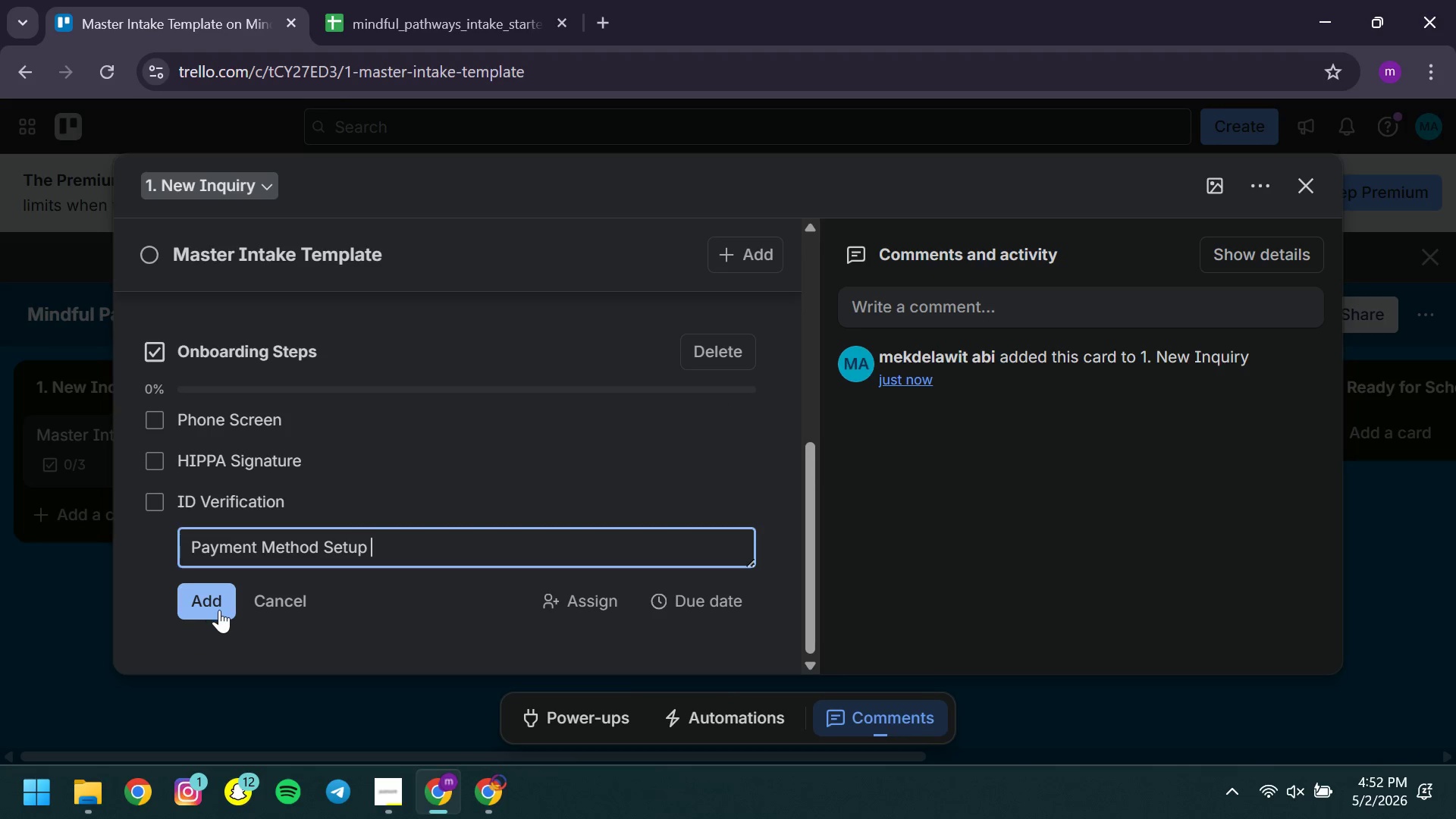 
left_click([219, 610])
 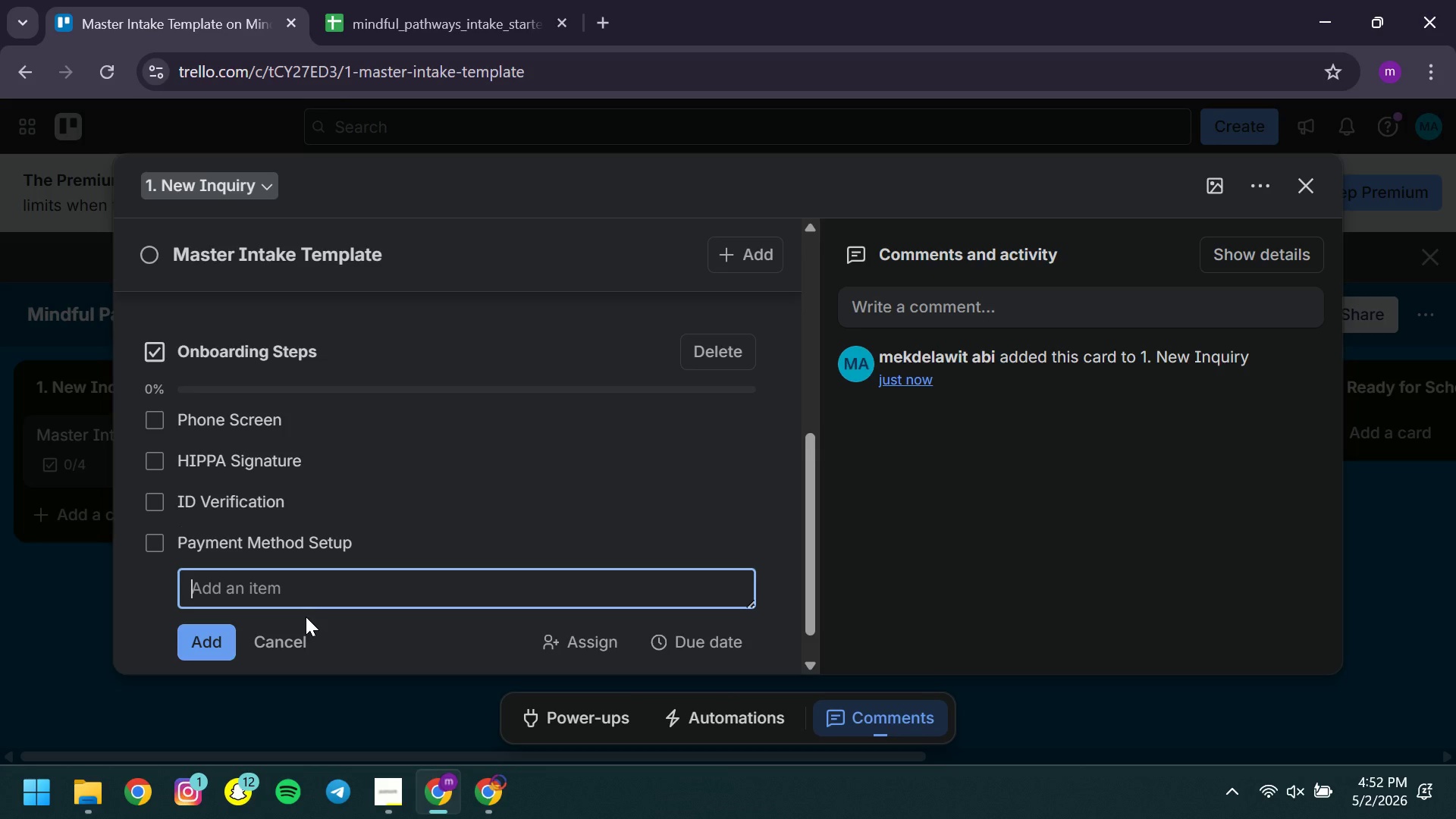 
wait(6.34)
 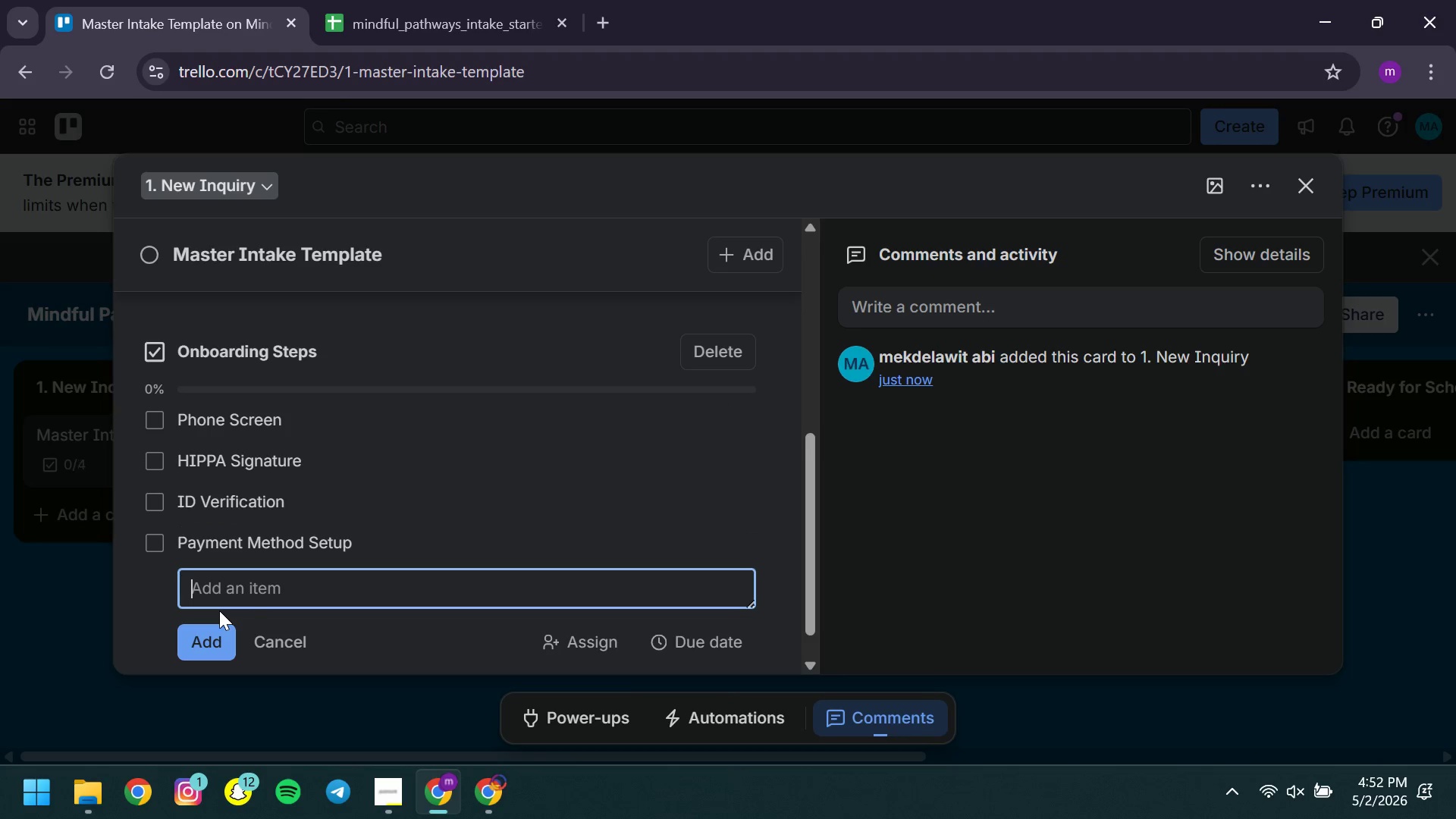 
left_click([1270, 193])
 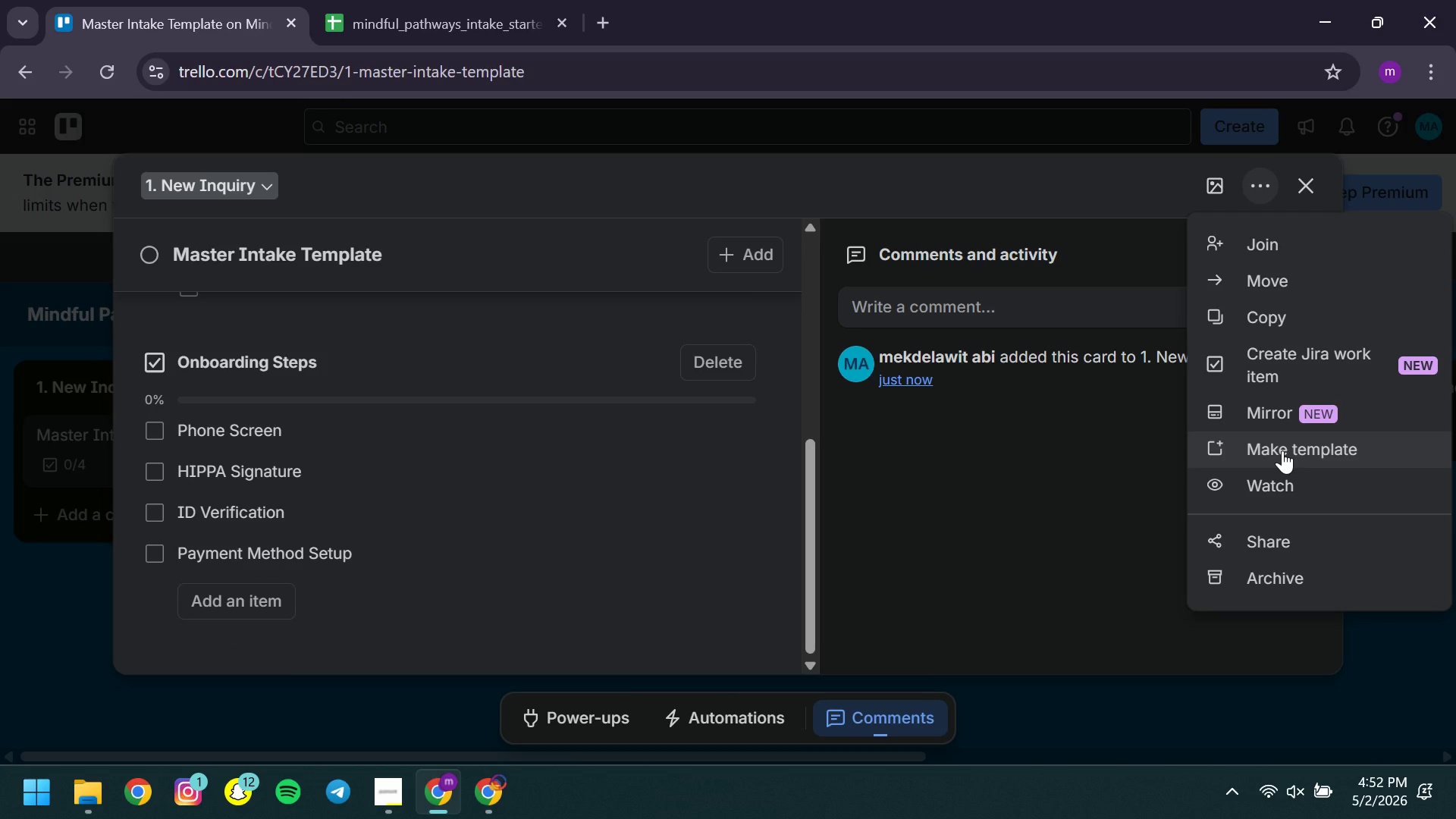 
left_click([1282, 450])
 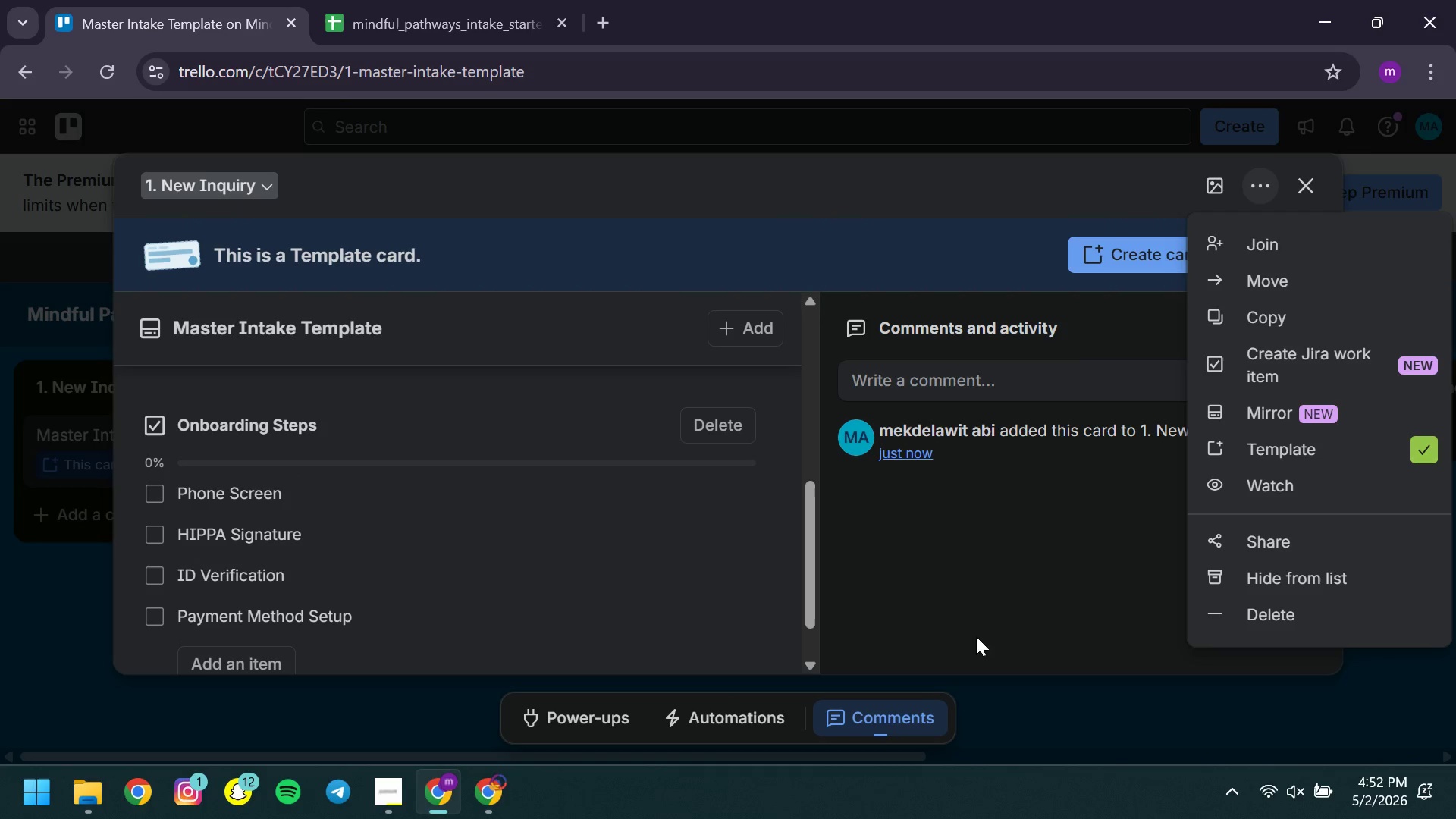 
left_click([961, 643])
 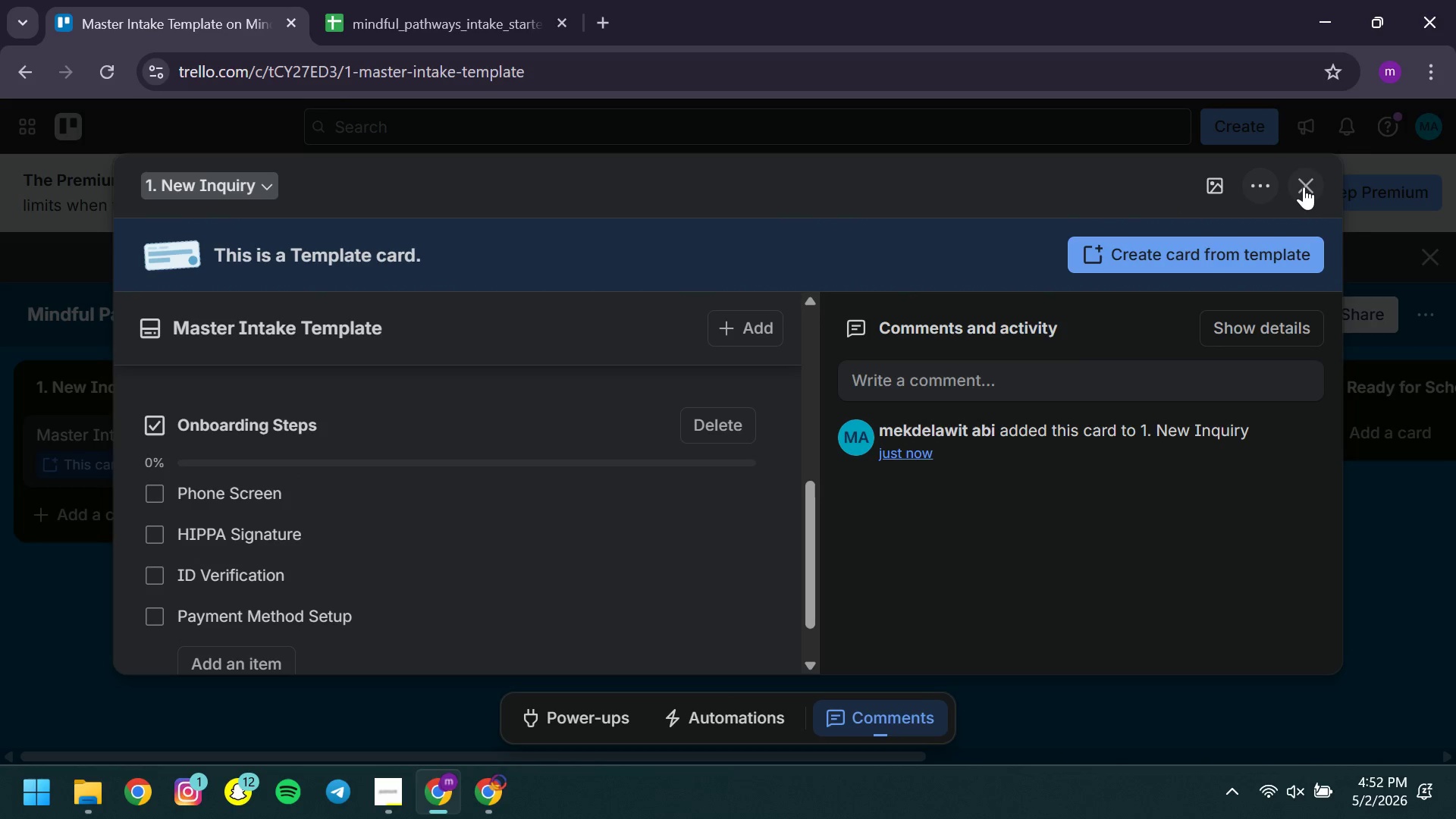 
left_click([1304, 187])
 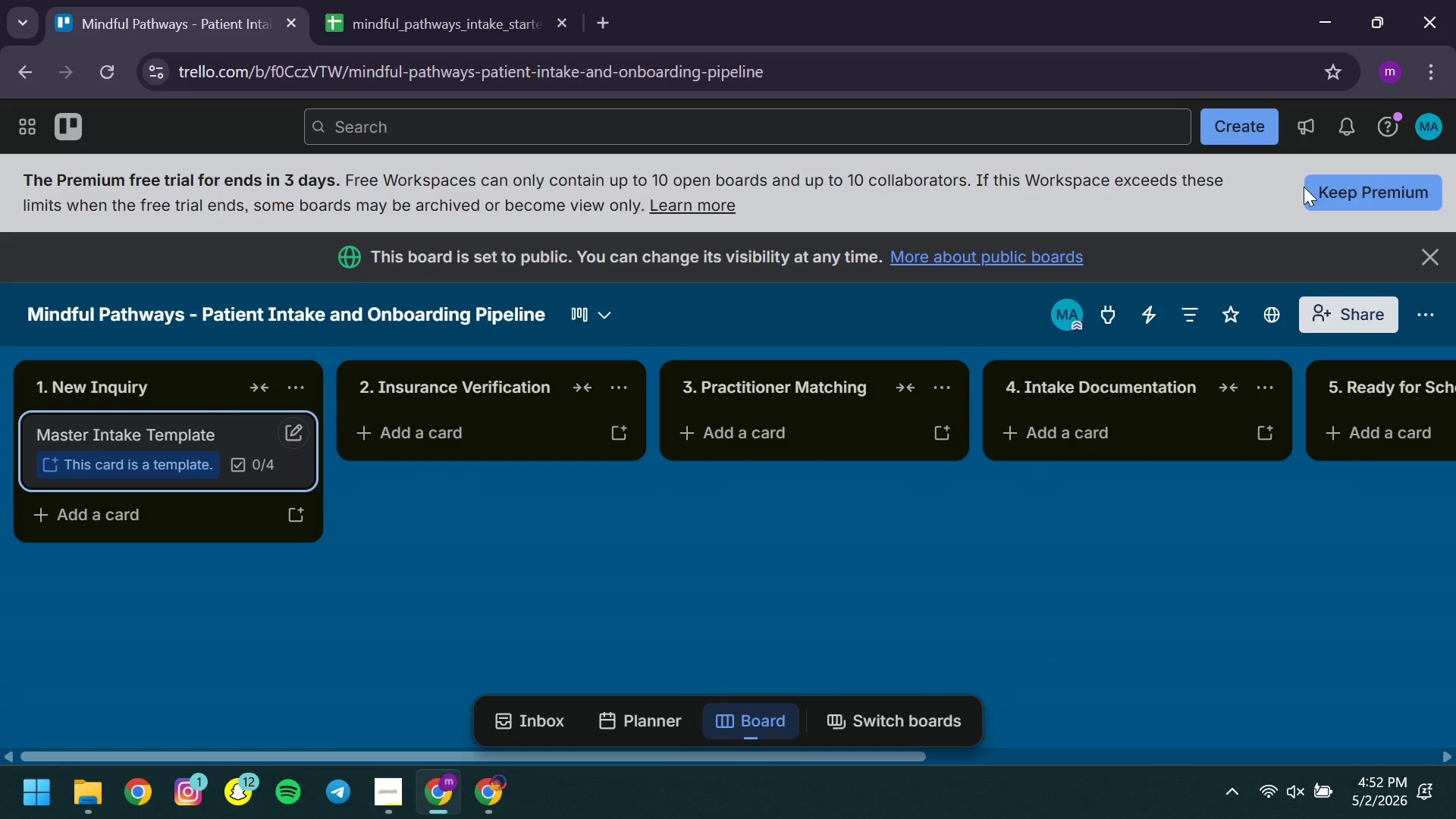 
wait(7.83)
 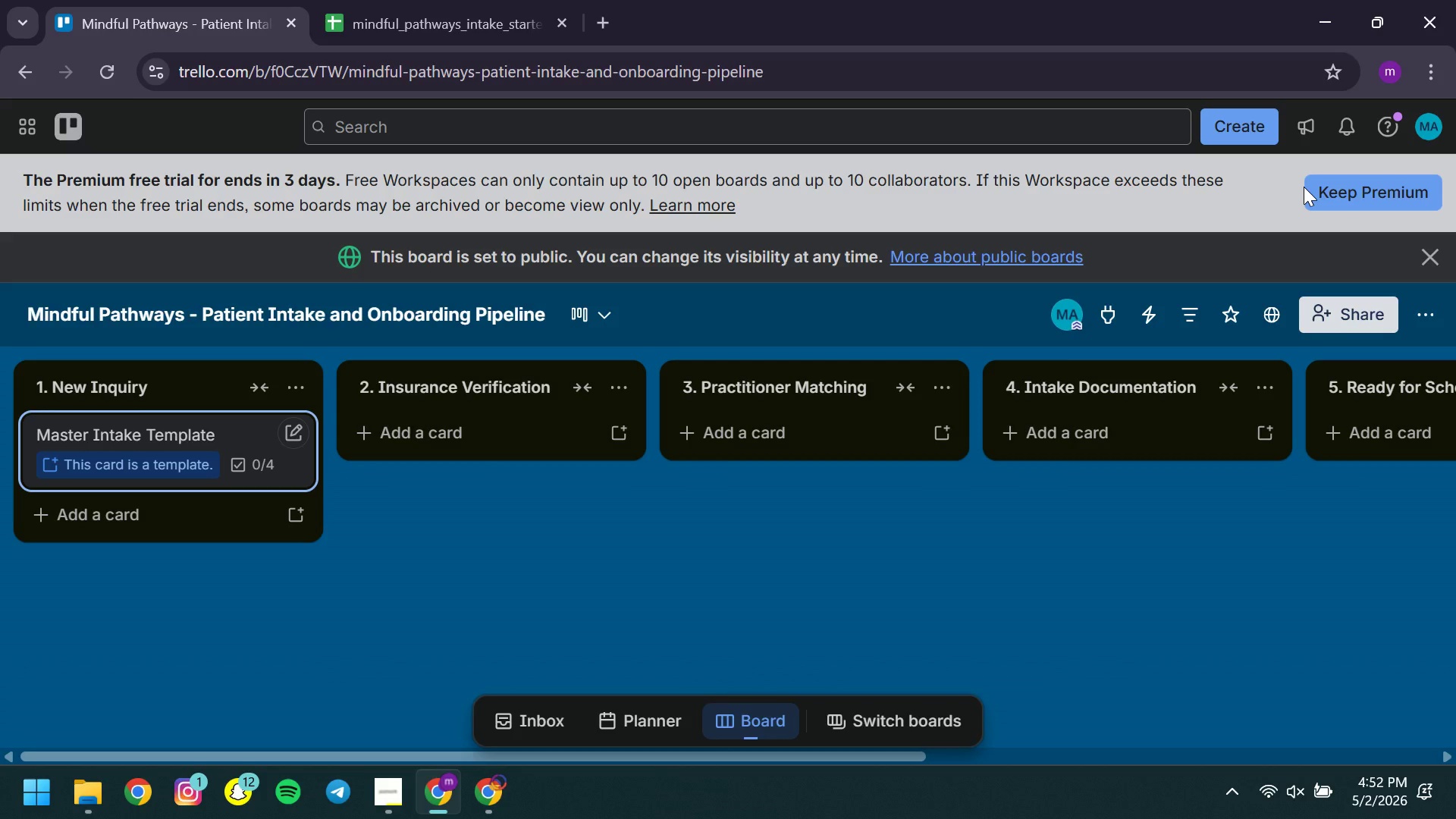 
left_click_drag(start_coordinate=[472, 13], to_coordinate=[893, 169])
 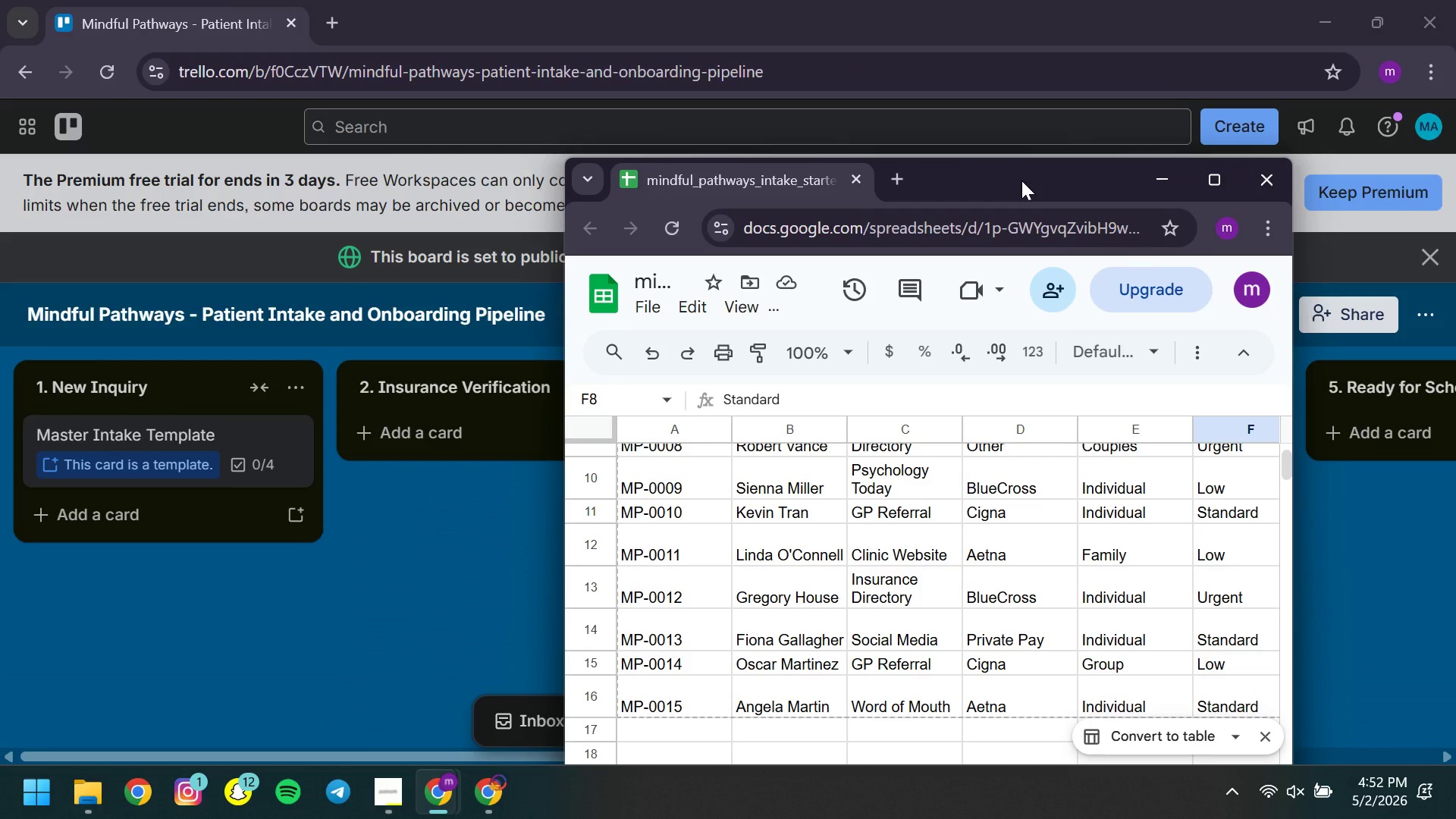 
left_click_drag(start_coordinate=[1021, 180], to_coordinate=[759, 99])
 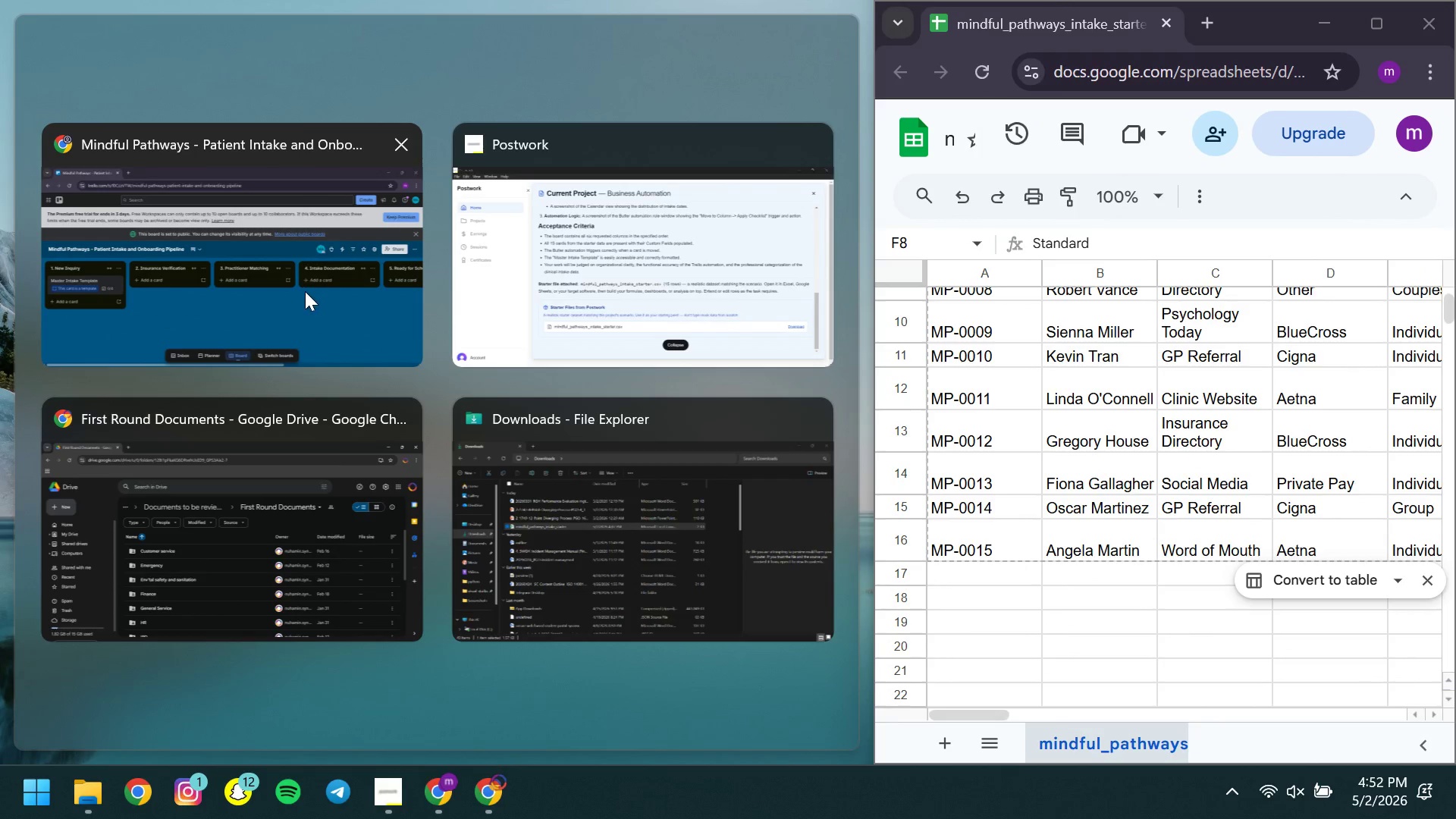 
left_click([305, 291])
 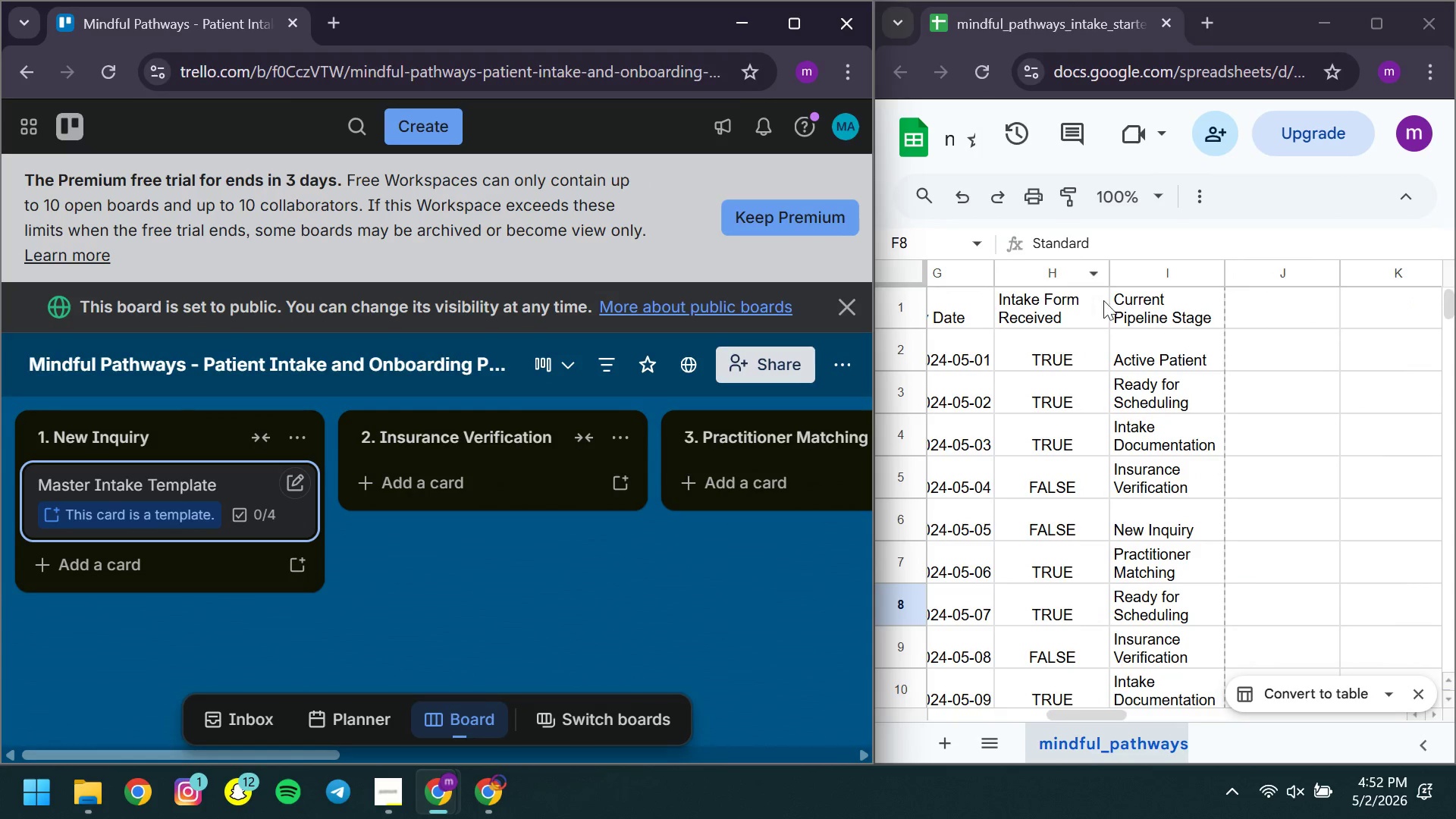 
wait(7.3)
 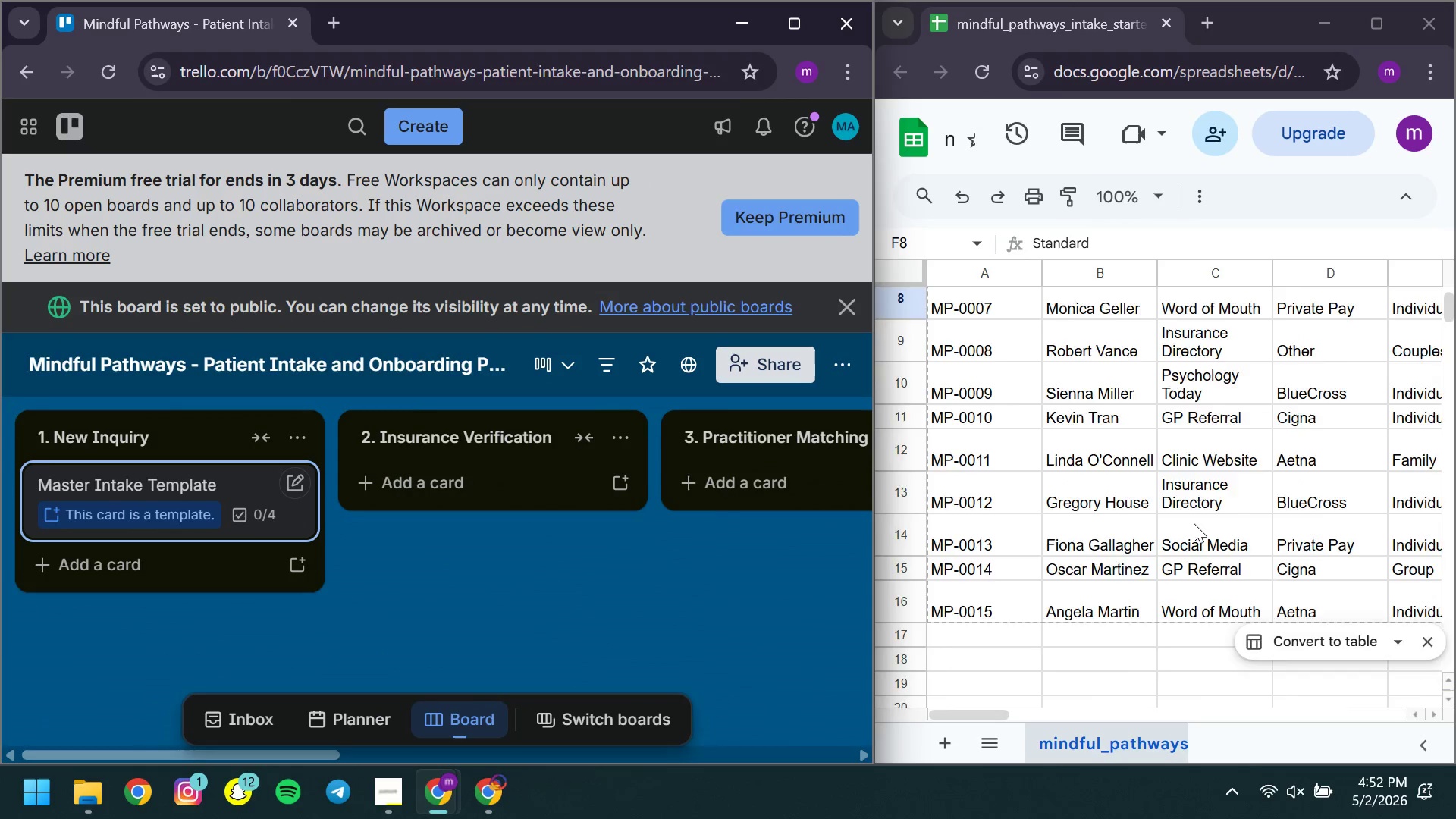 
left_click([1416, 696])
 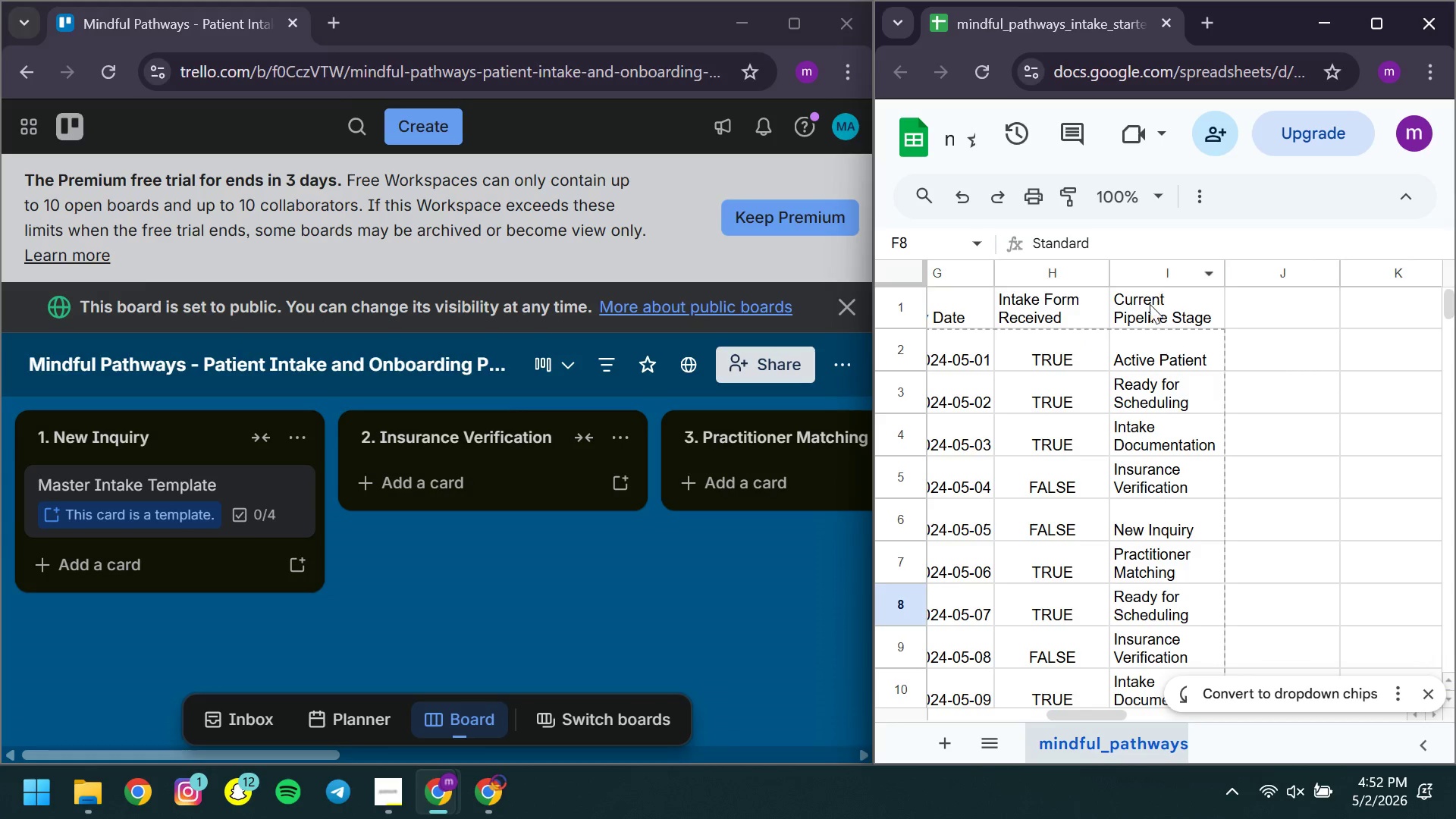 
left_click([1150, 315])
 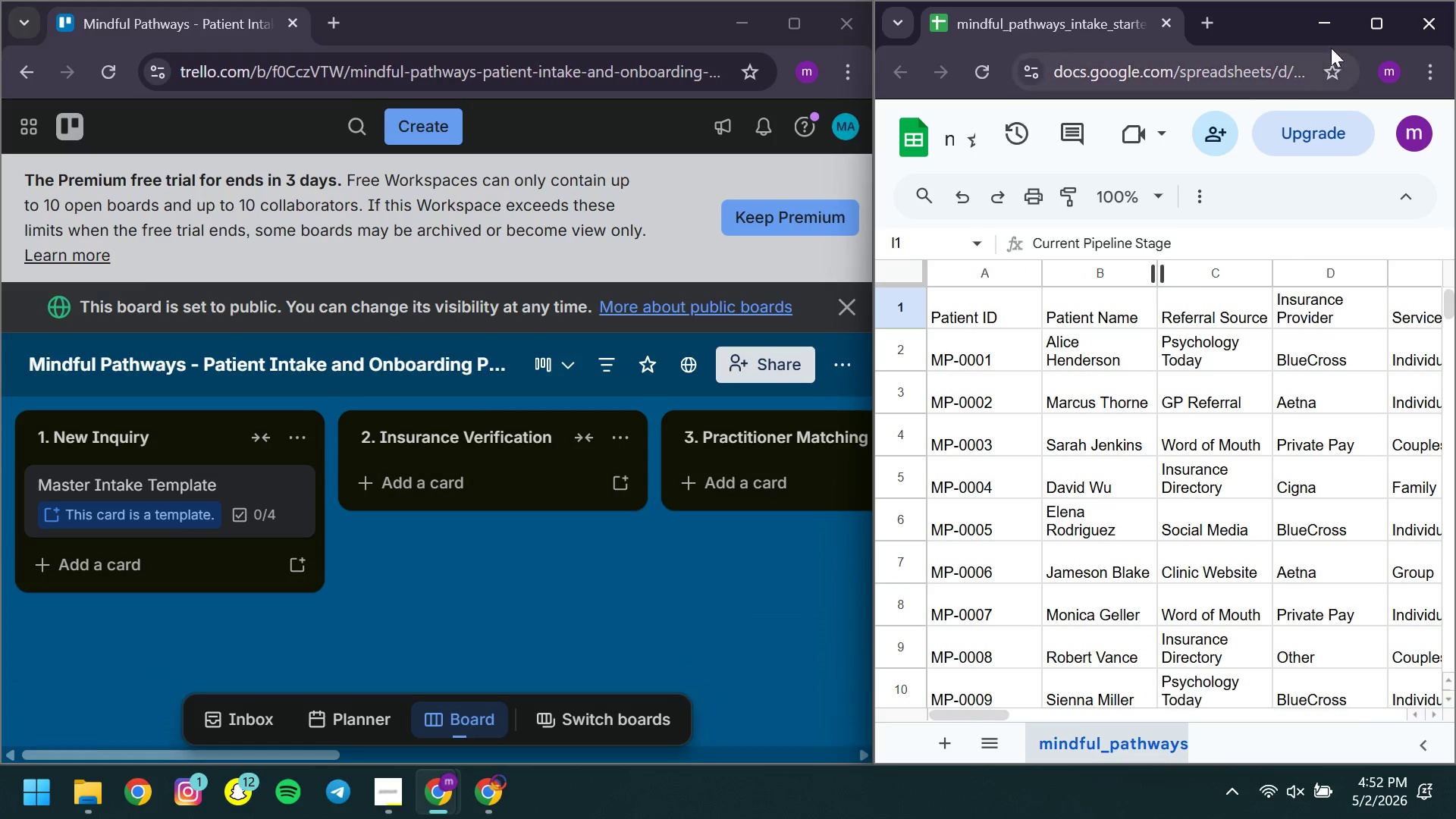 
left_click([1373, 22])
 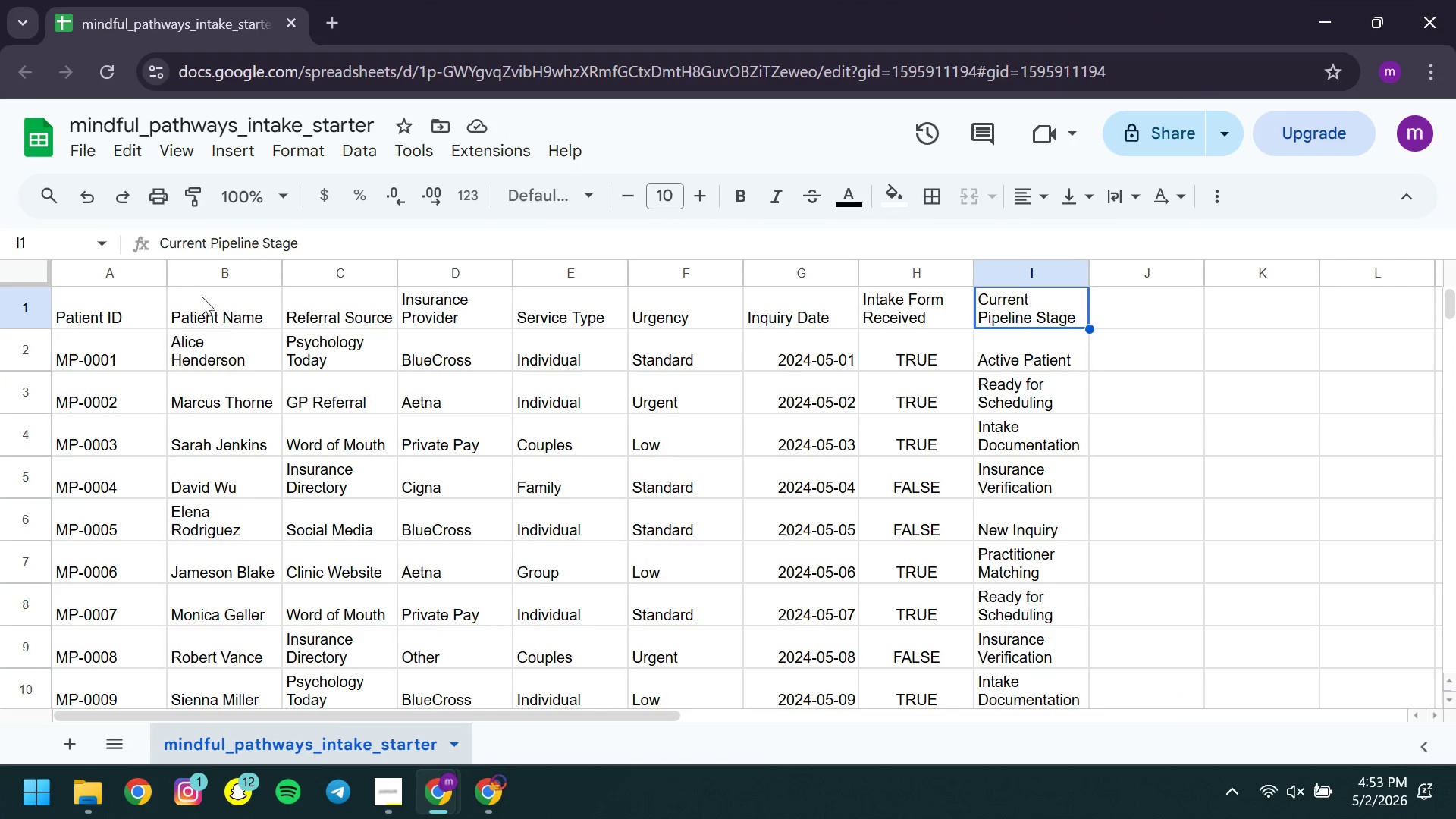 
hold_key(key=ShiftLeft, duration=0.86)
left_click([132, 302])
 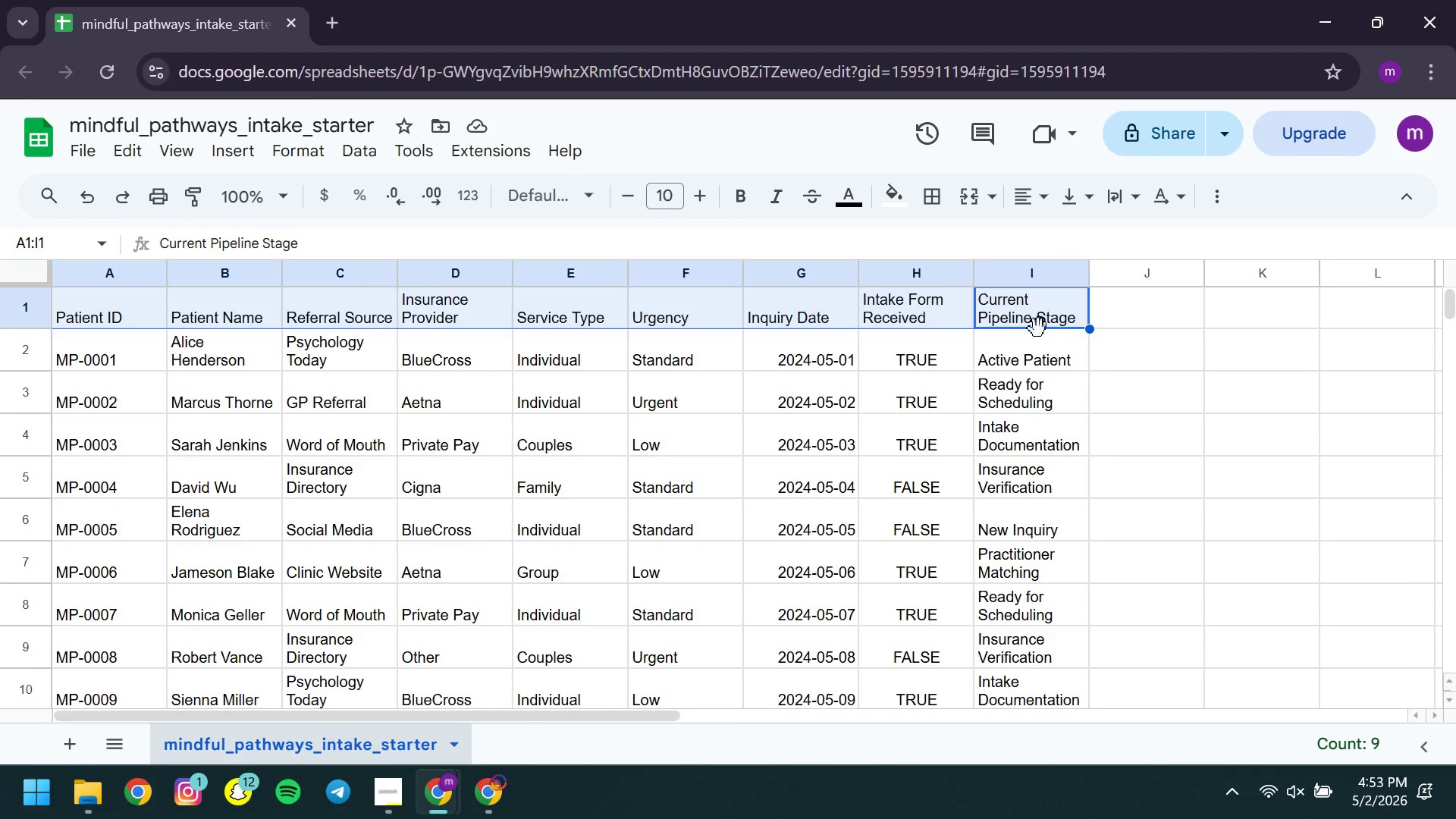 
left_click([1021, 312])
 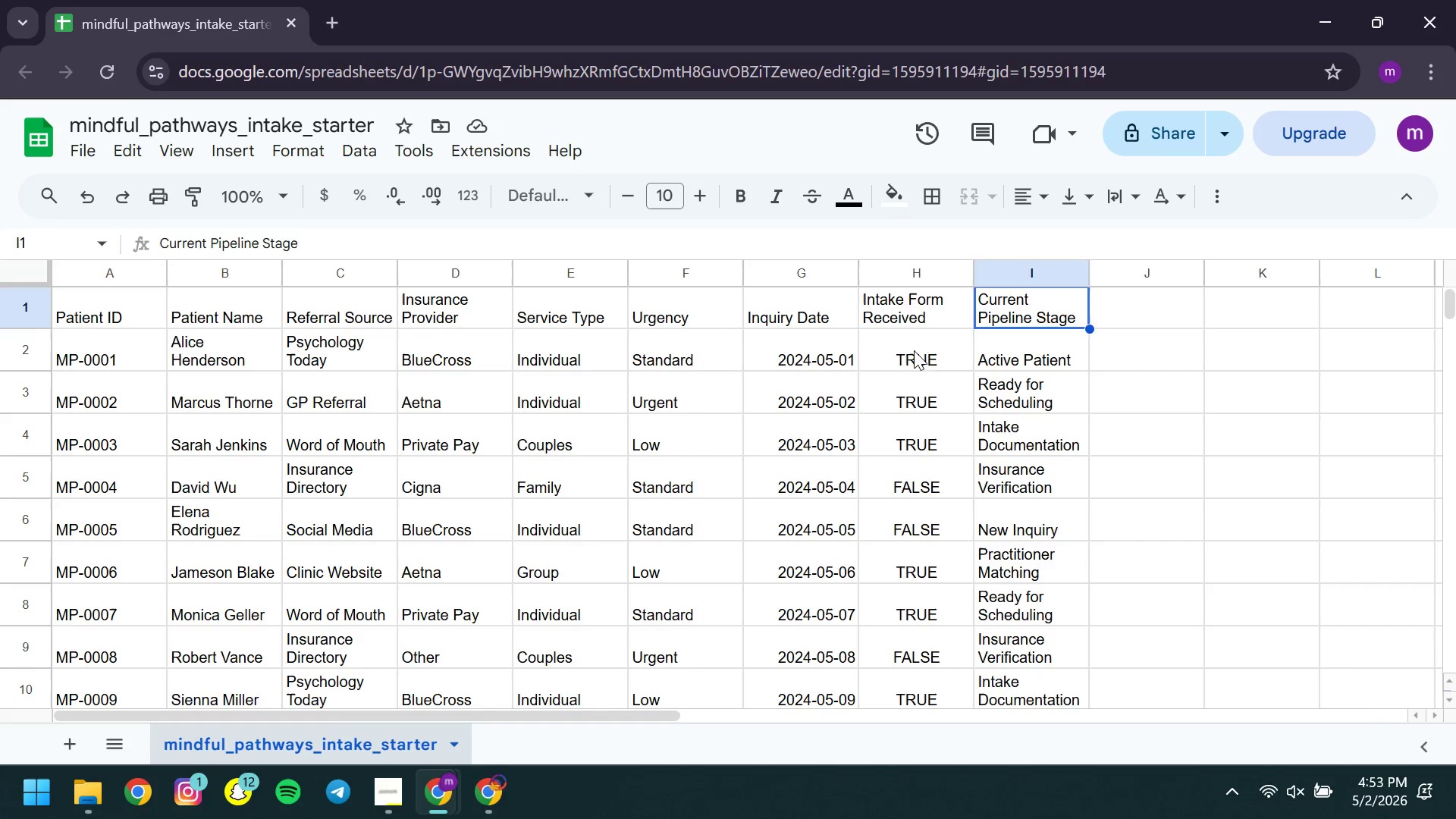 
left_click([914, 350])
 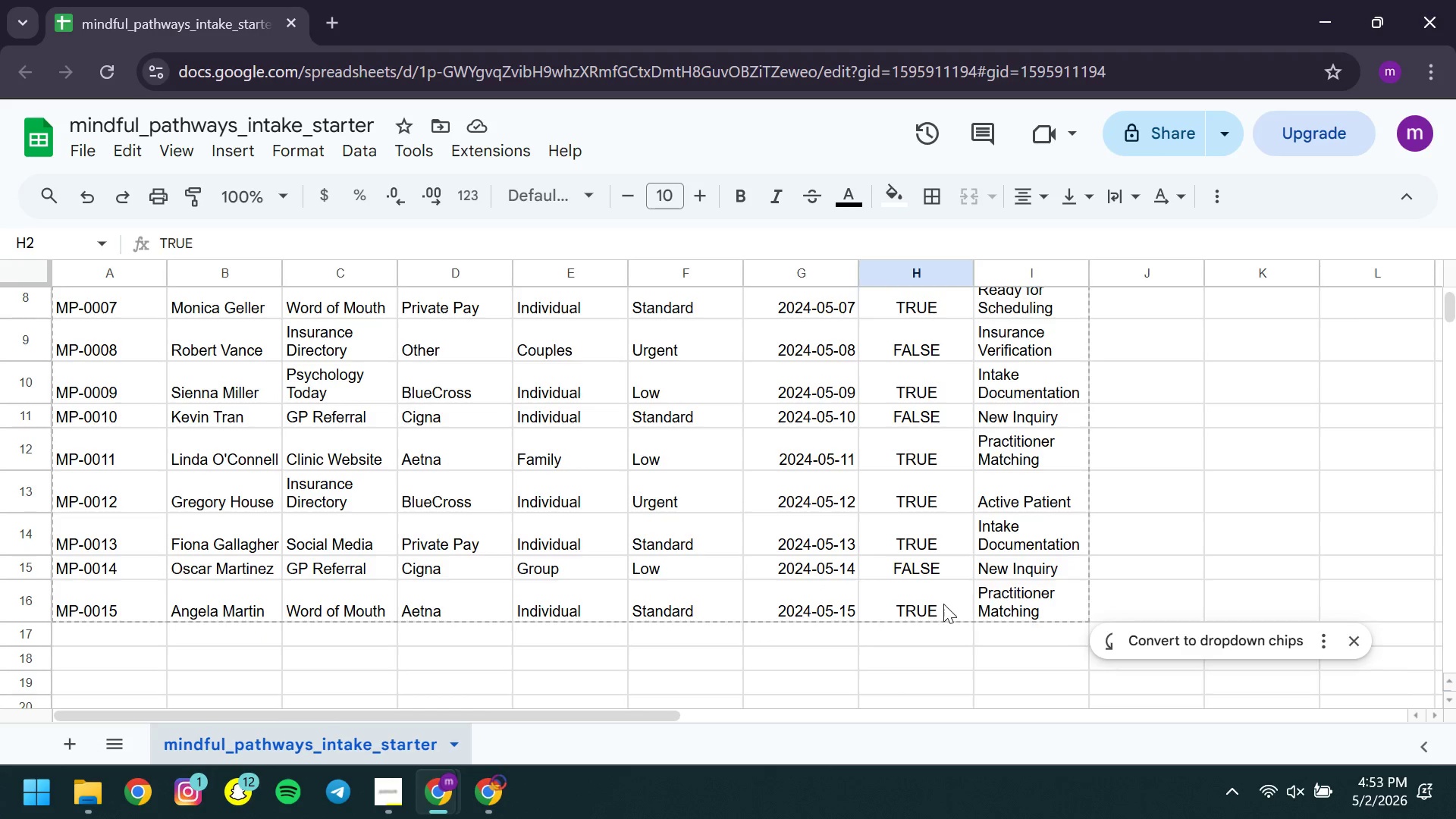 
hold_key(key=ShiftLeft, duration=0.62)
left_click([903, 610])
 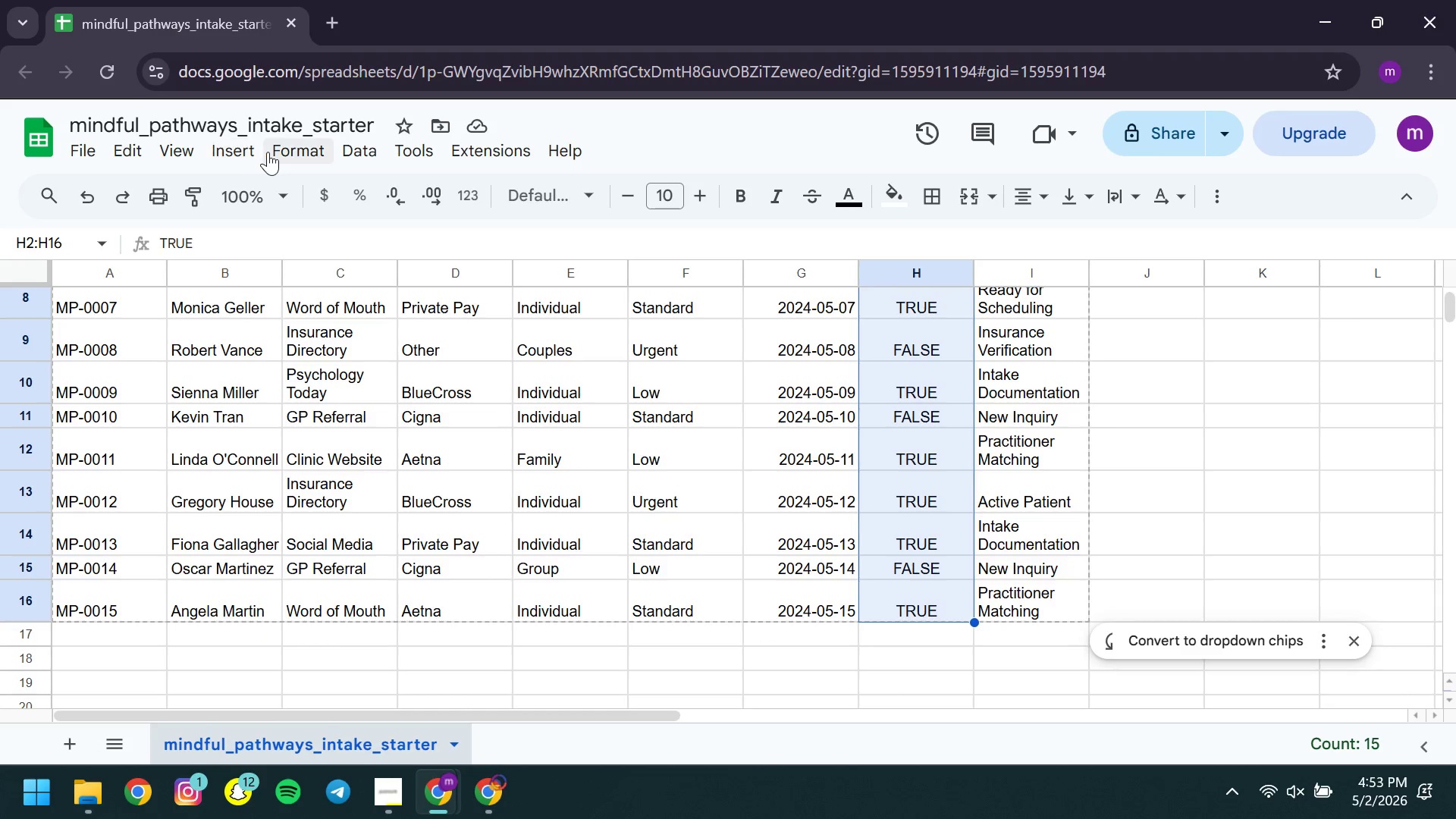 
left_click([268, 152])
 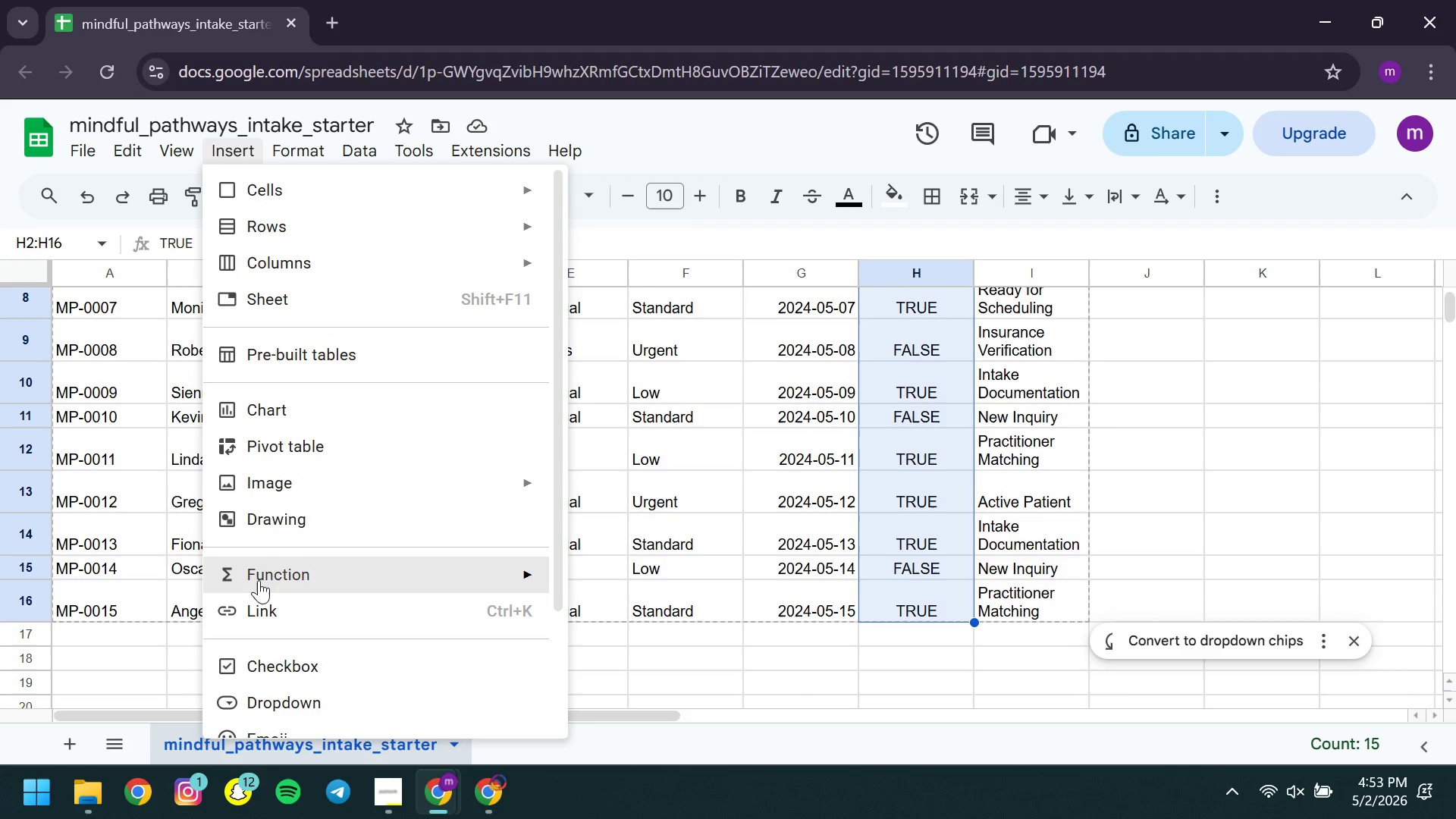 
left_click([293, 656])
 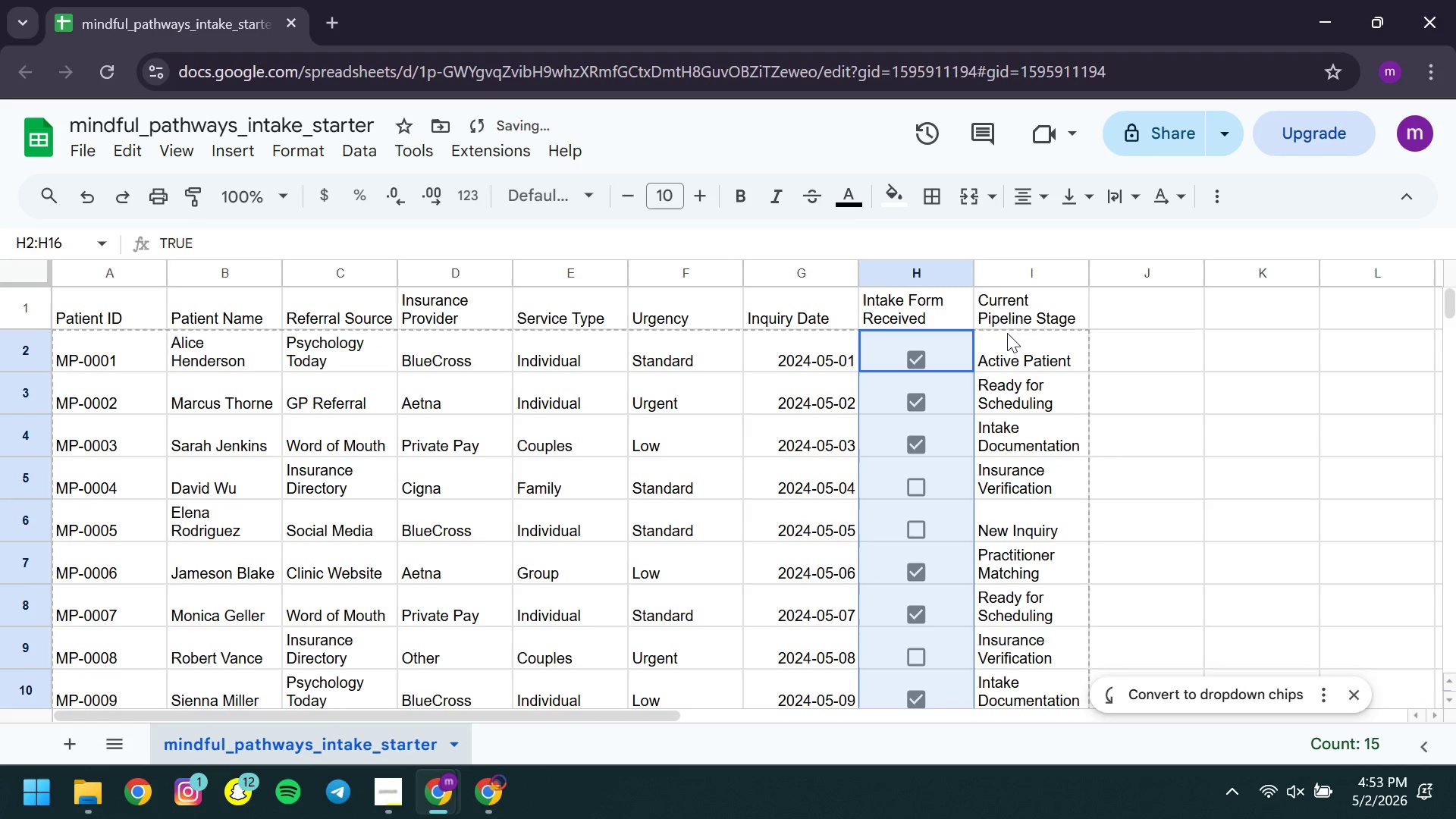 
left_click([1005, 312])
 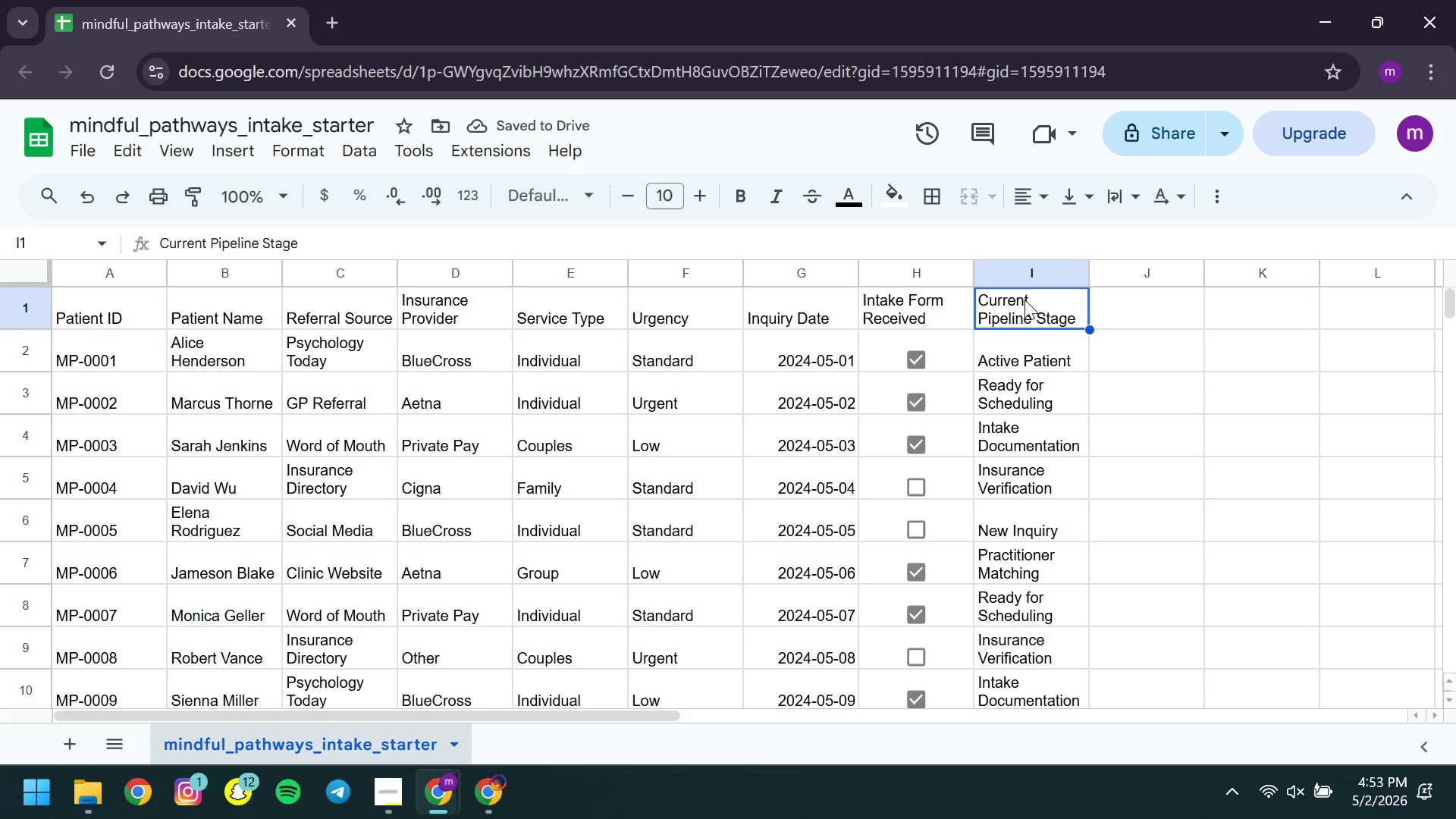 
right_click([1025, 300])
 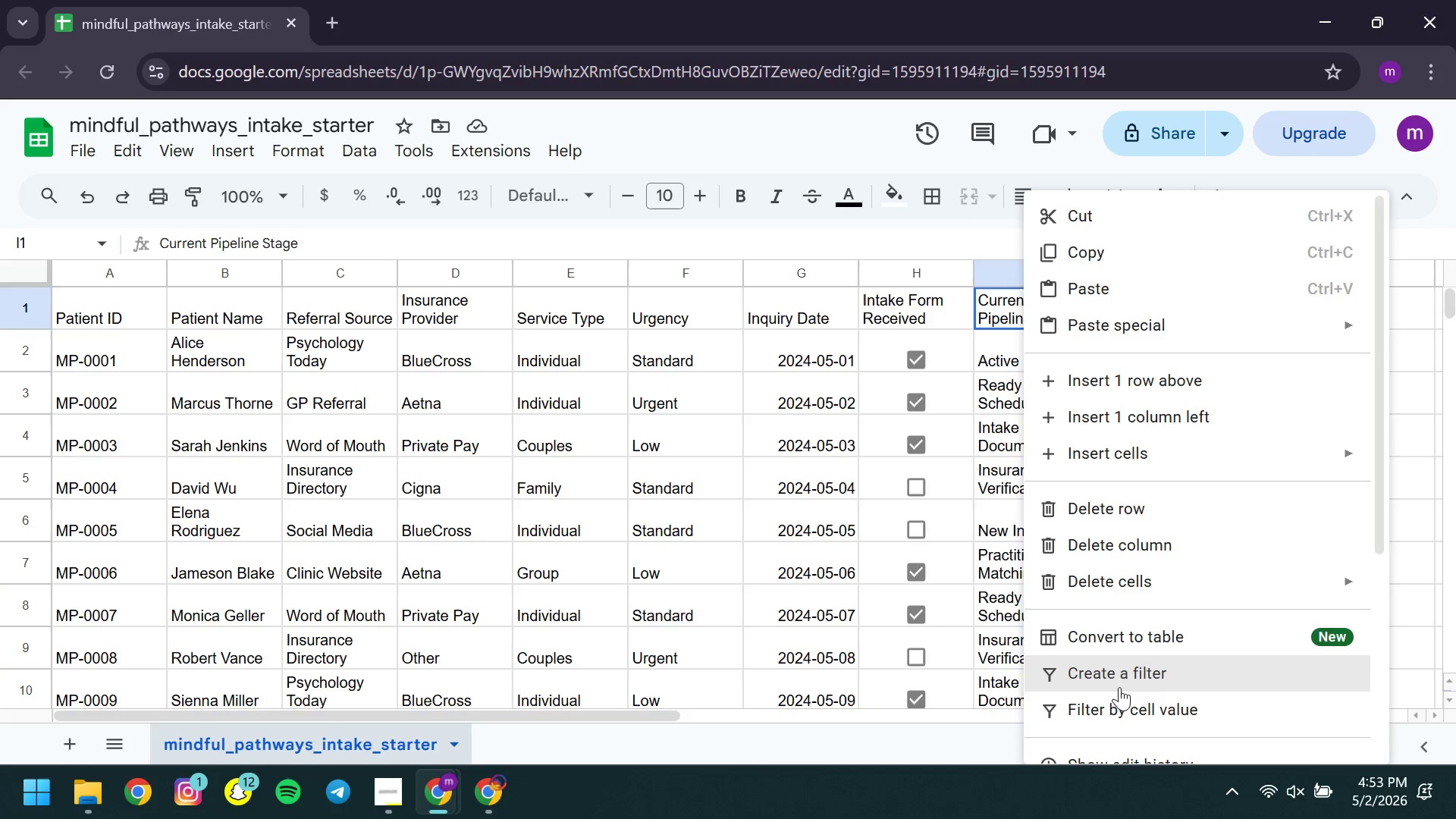 
left_click([1097, 673])
 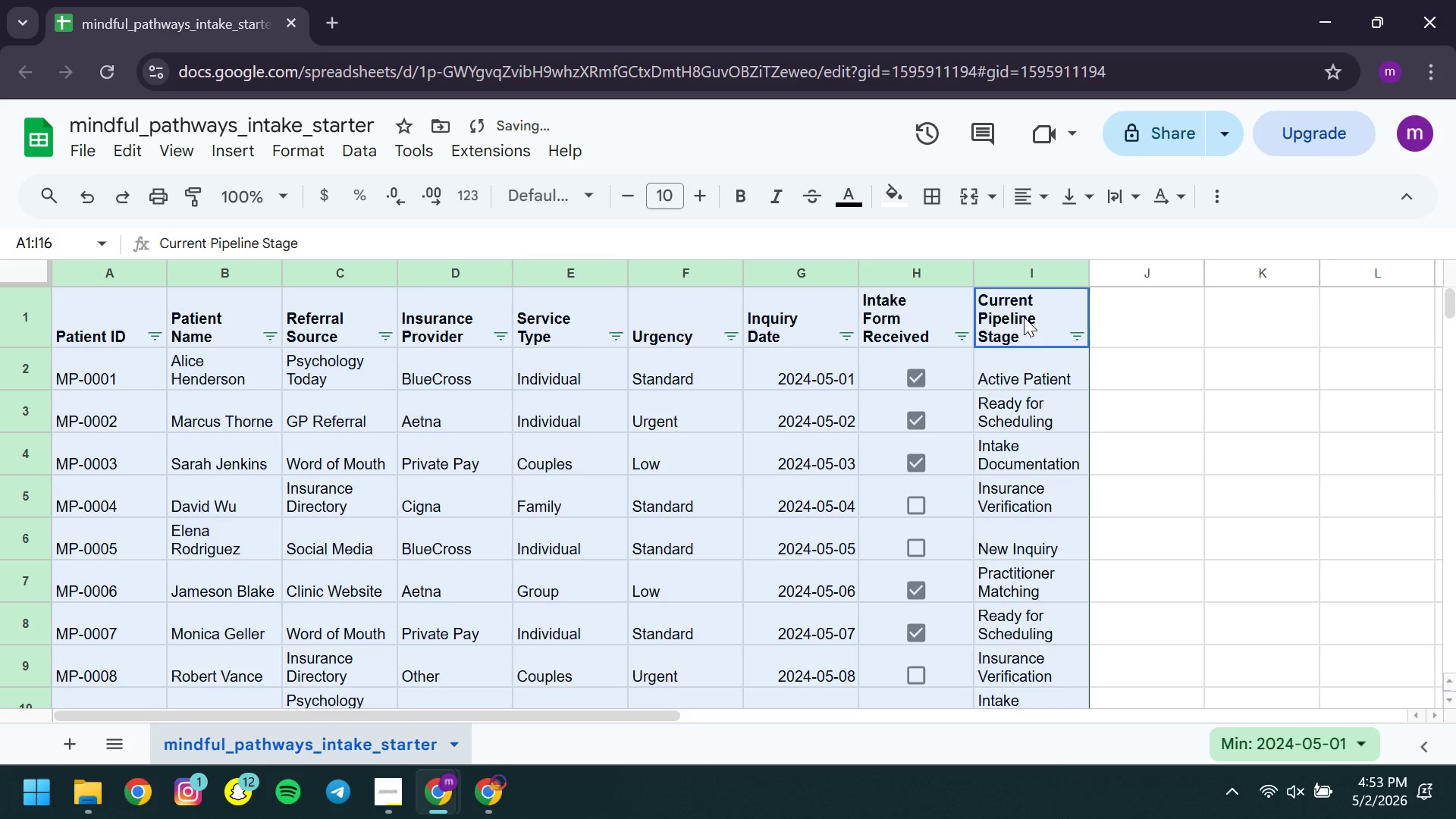 
left_click([1047, 334])
 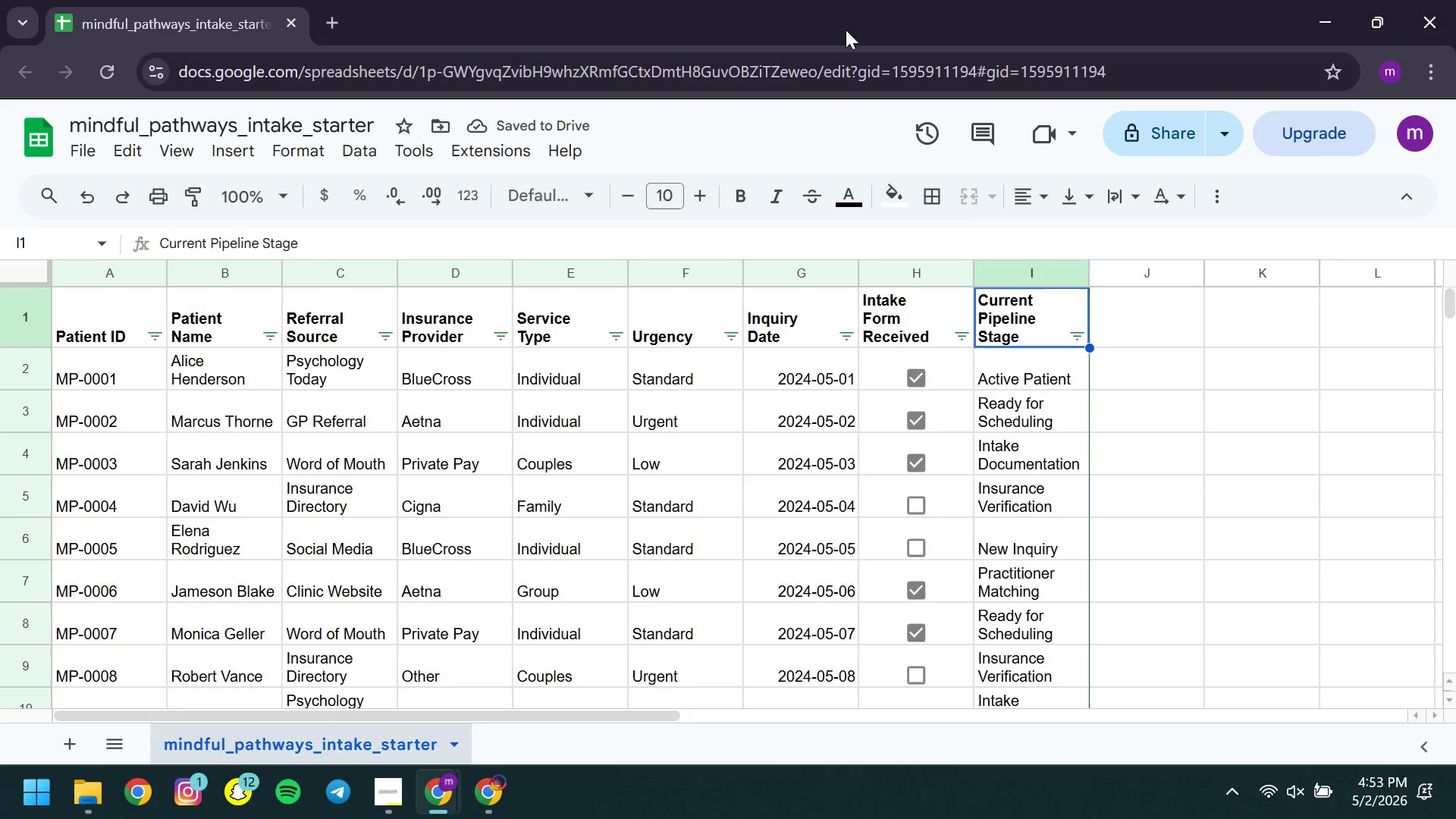 
left_click_drag(start_coordinate=[830, 5], to_coordinate=[1455, 144])
 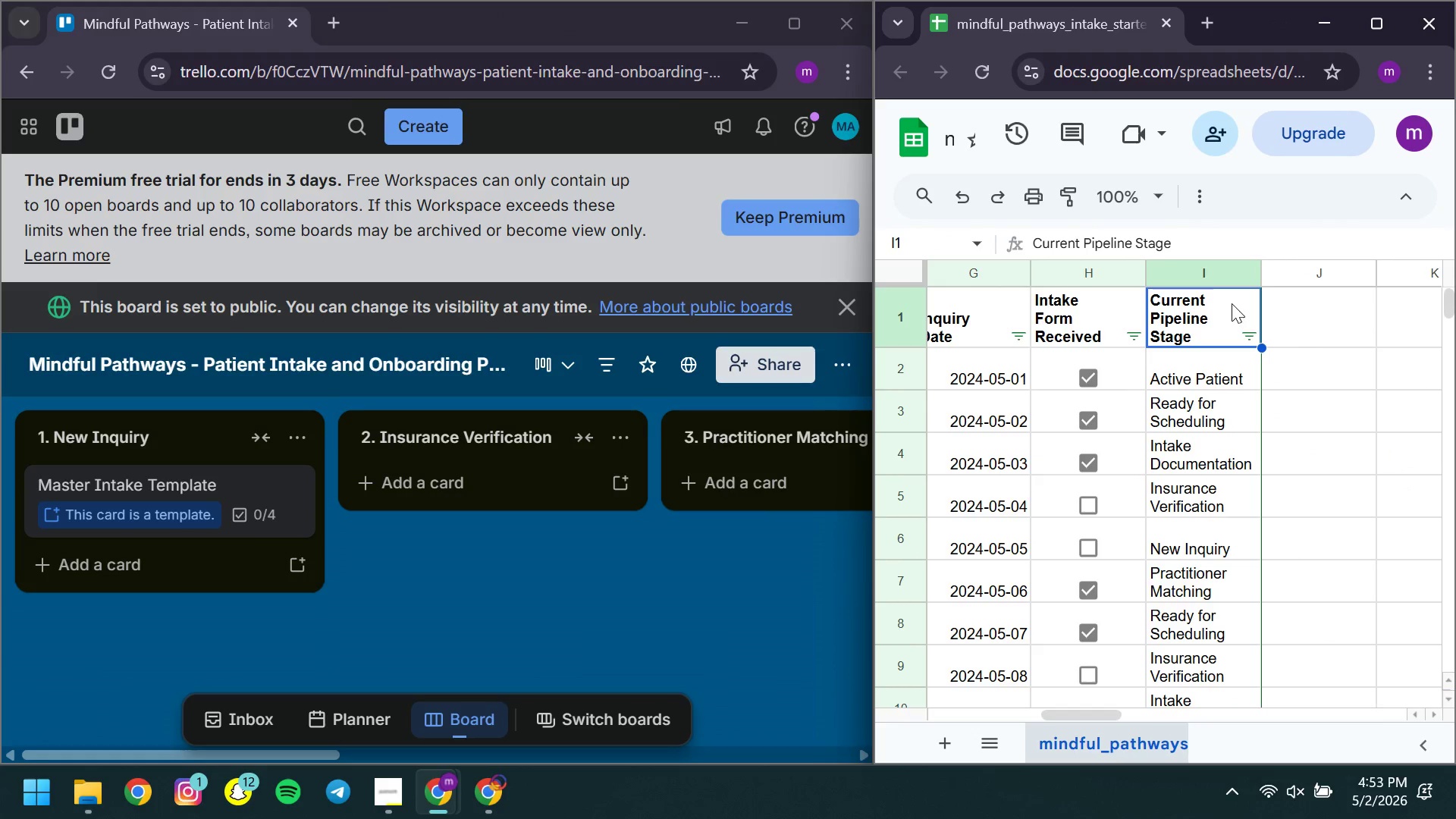 
left_click([1251, 334])
 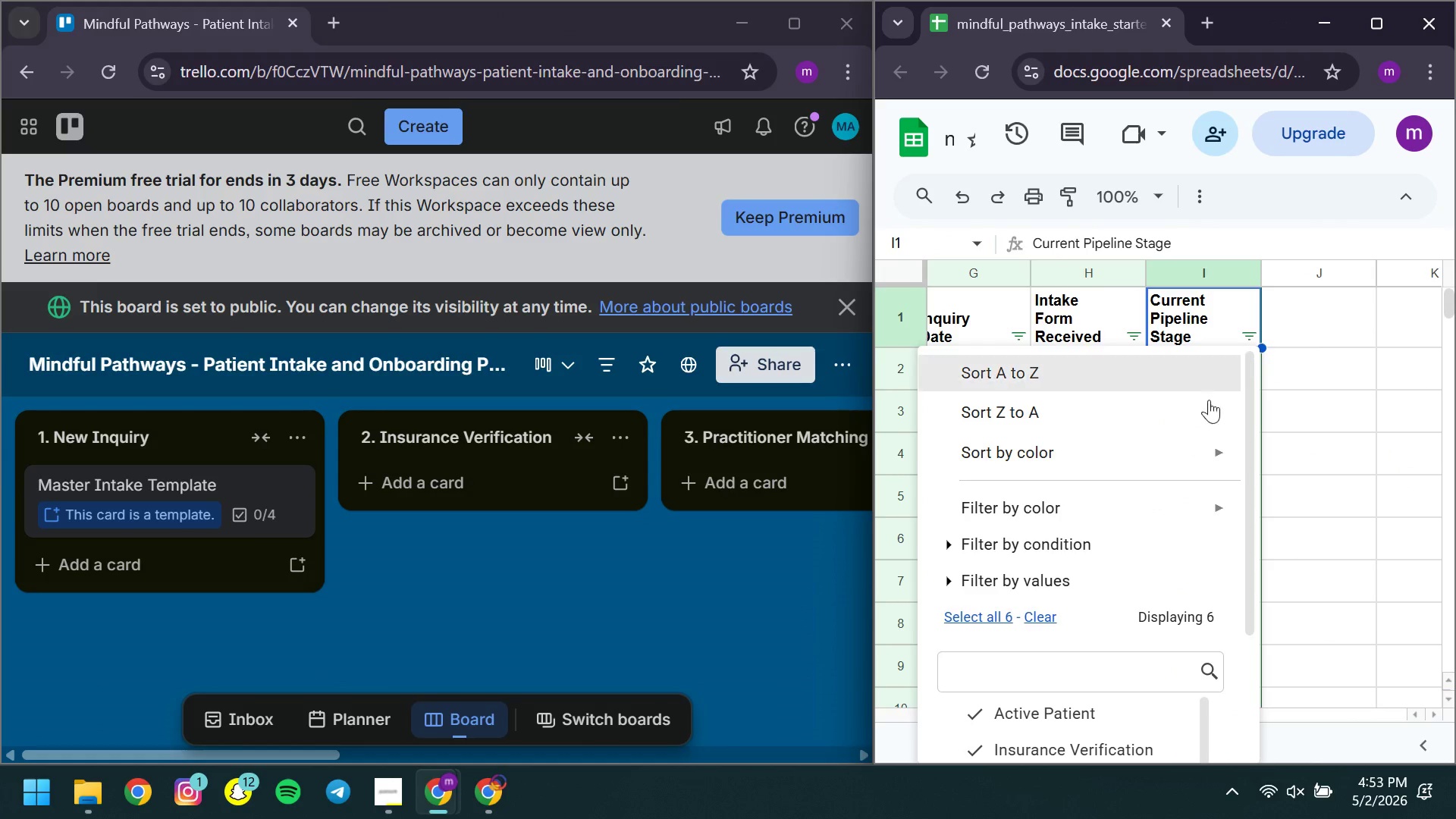 
mouse_move([1128, 590])
 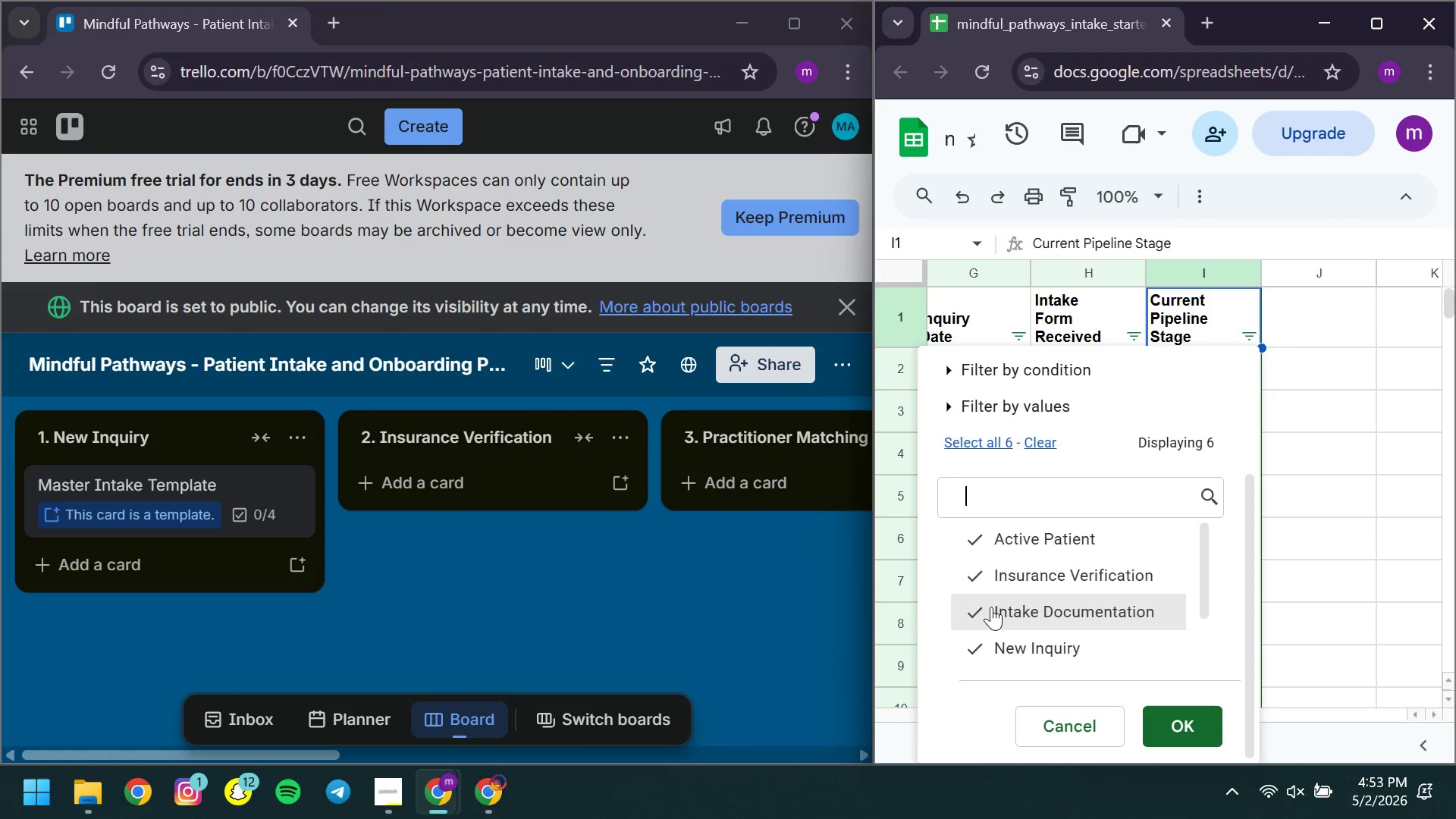 
left_click([991, 607])
 